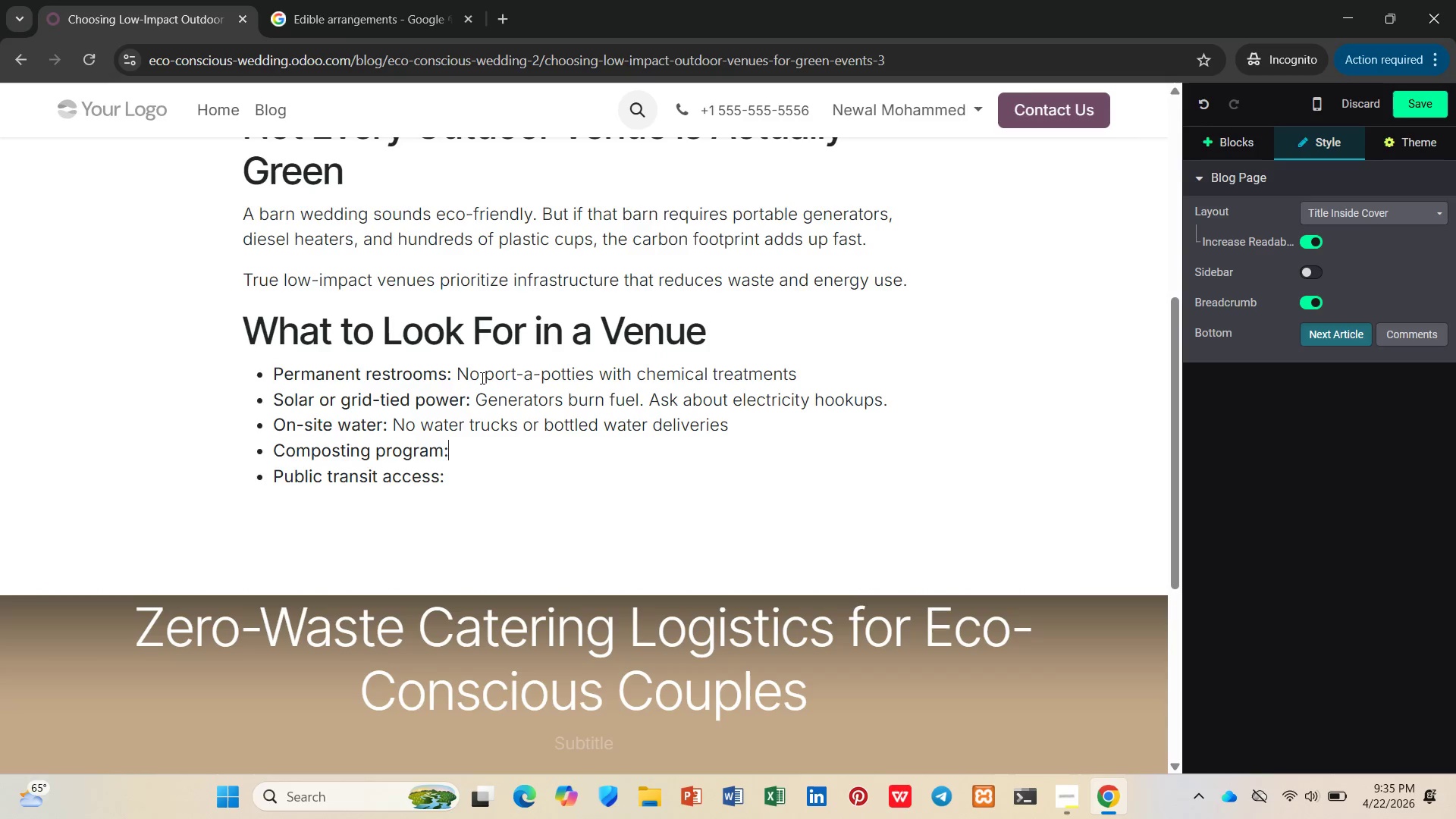 
key(Space)
 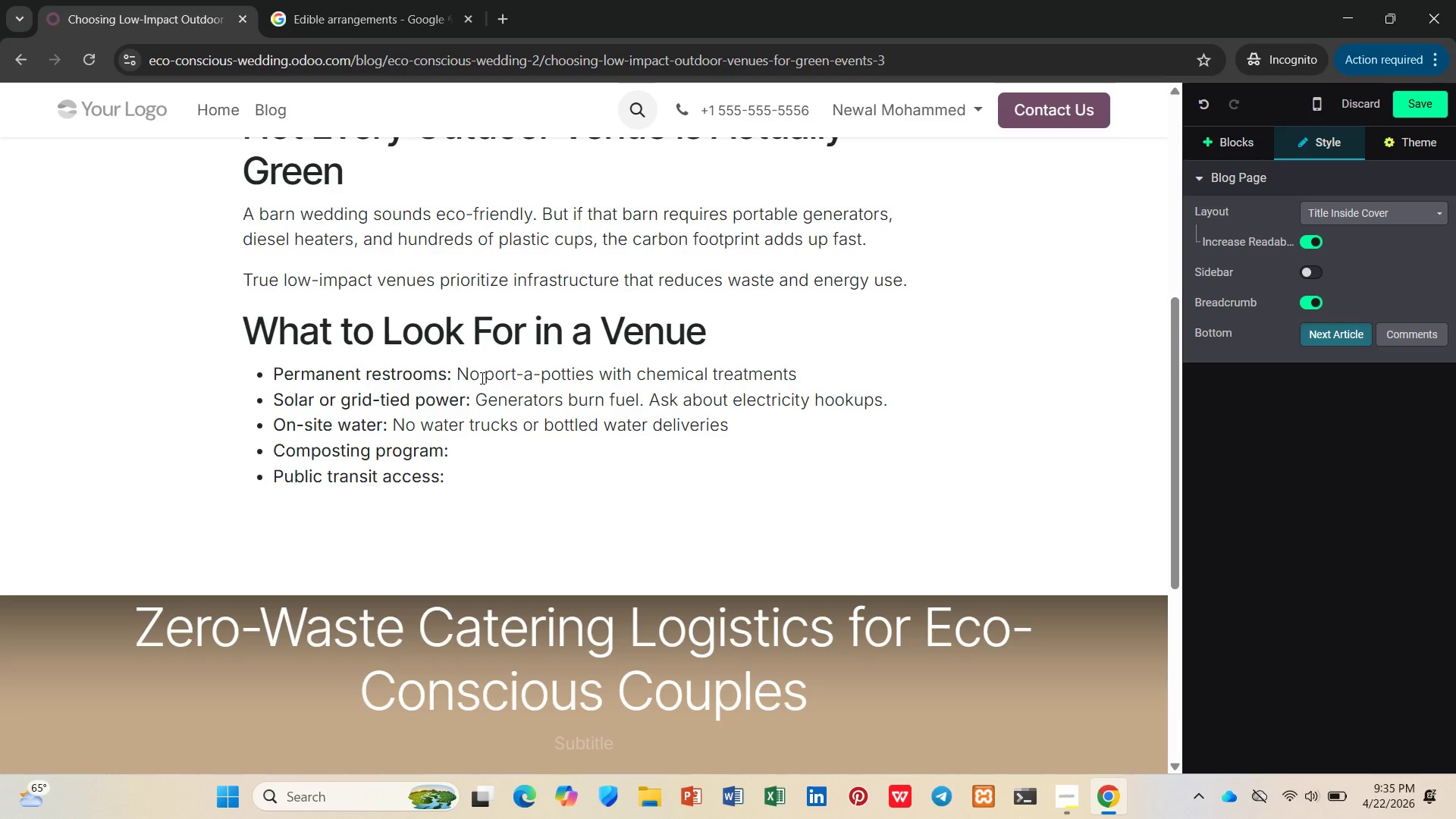 
key(Control+B)
 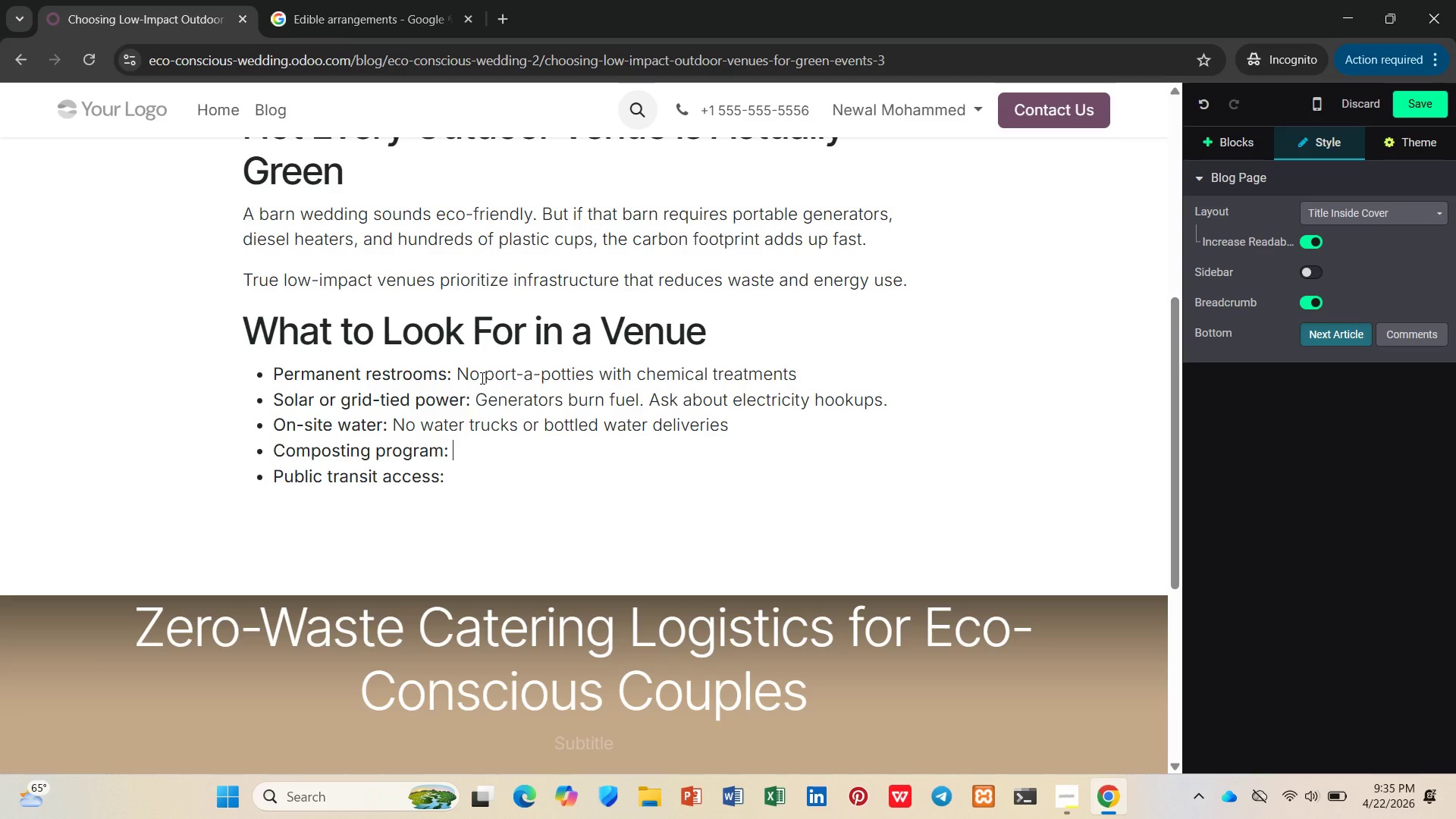 
type(Does the venue ale)
key(Backspace)
type(ready compost food scraps?)
 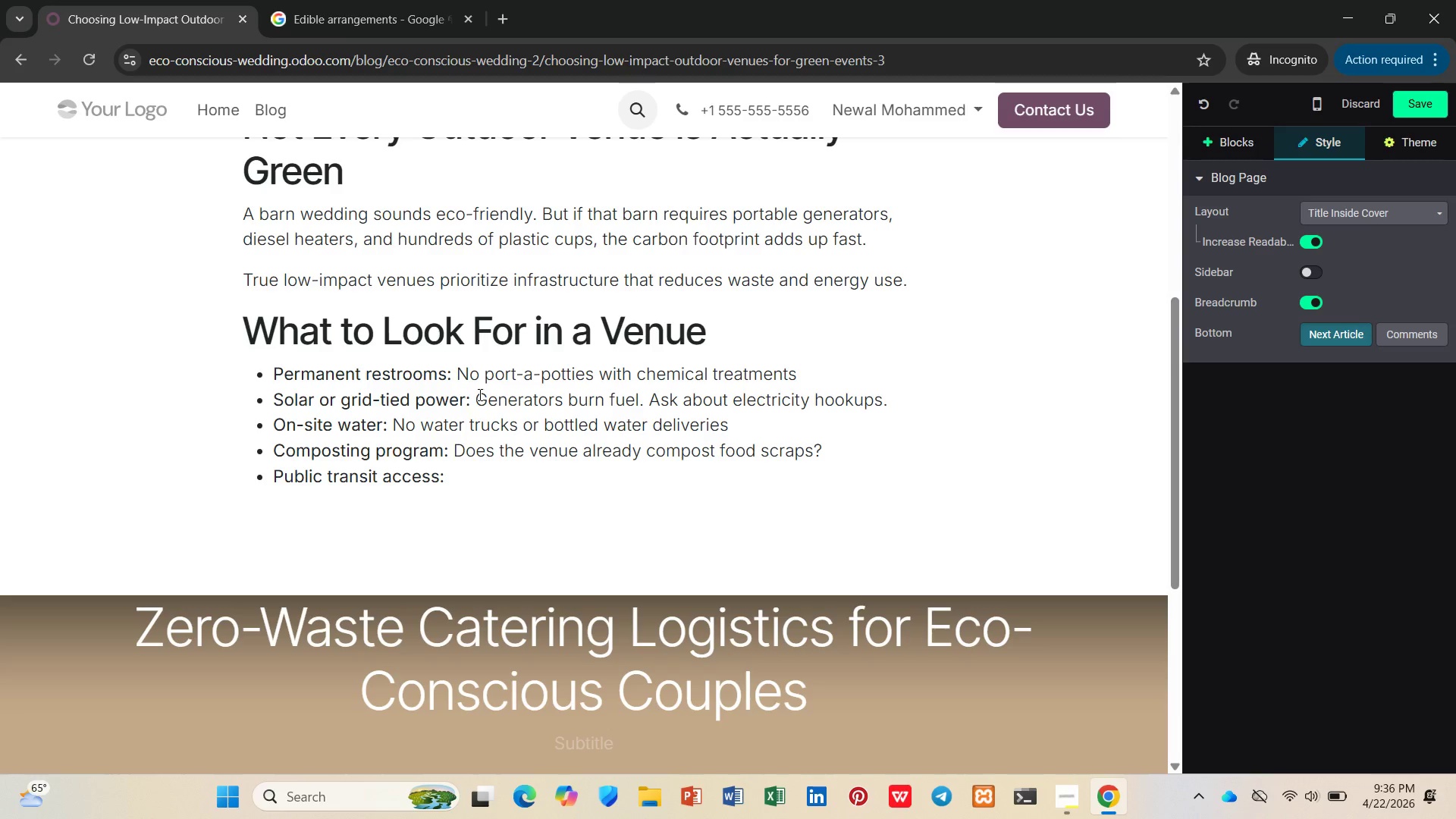 
key(ArrowDown)
 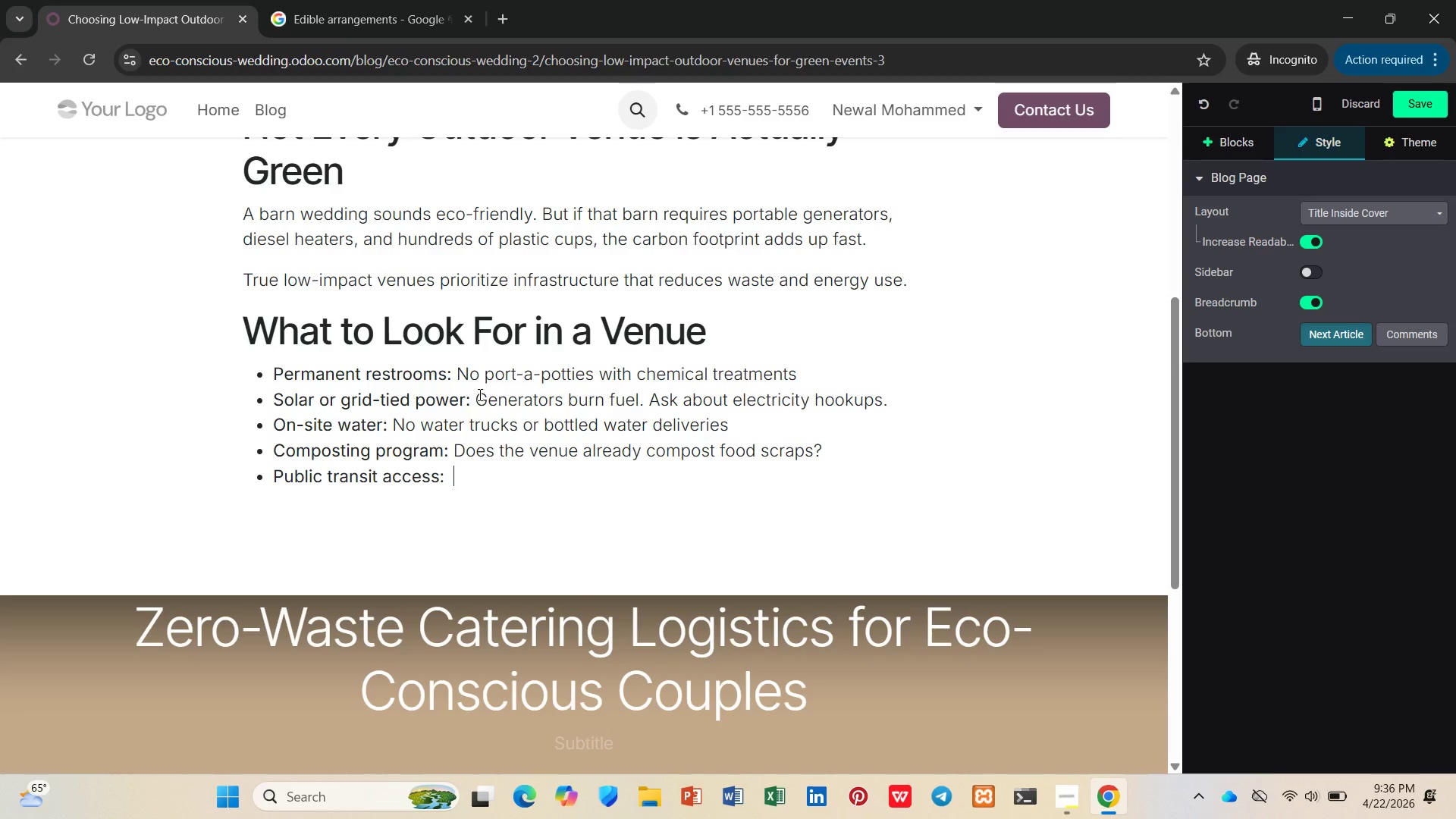 
type( )
key(Backspace)
type(Can )
key(Backspace)
key(Backspace)
key(Backspace)
key(Backspace)
 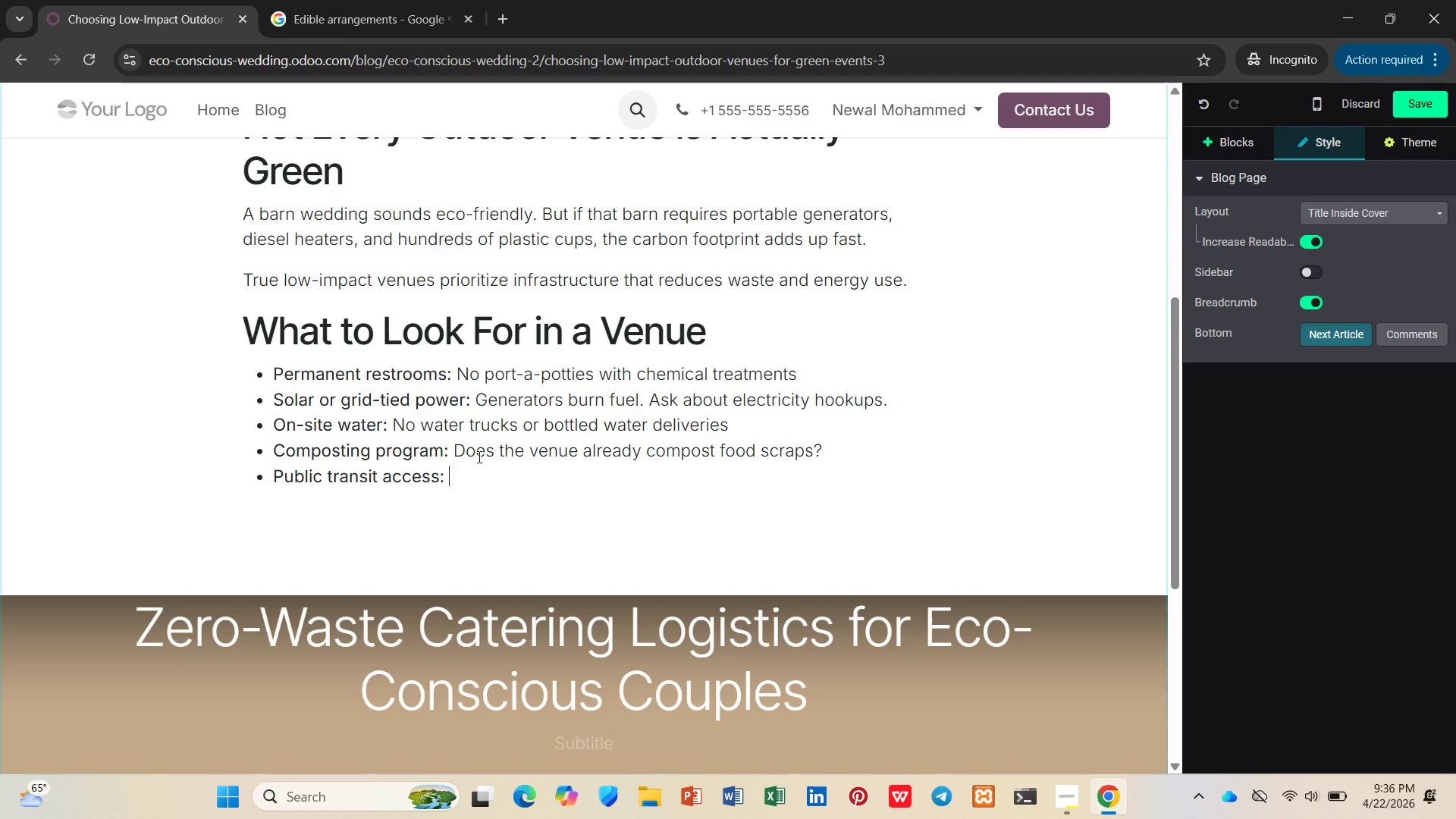 
key(Control+B)
 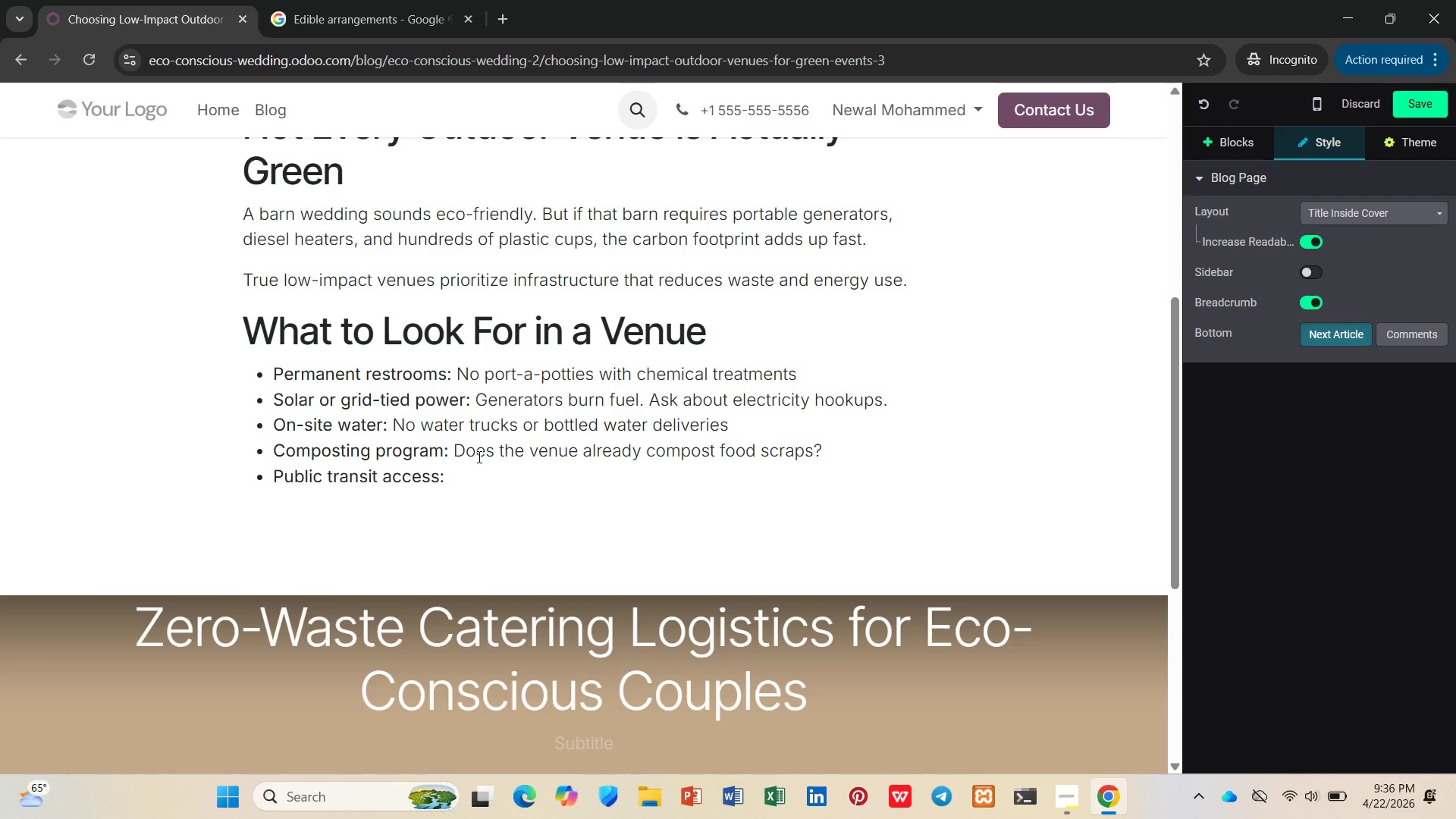 
type(Can guests arrive without renting cars>)
key(Backspace)
type(?)
 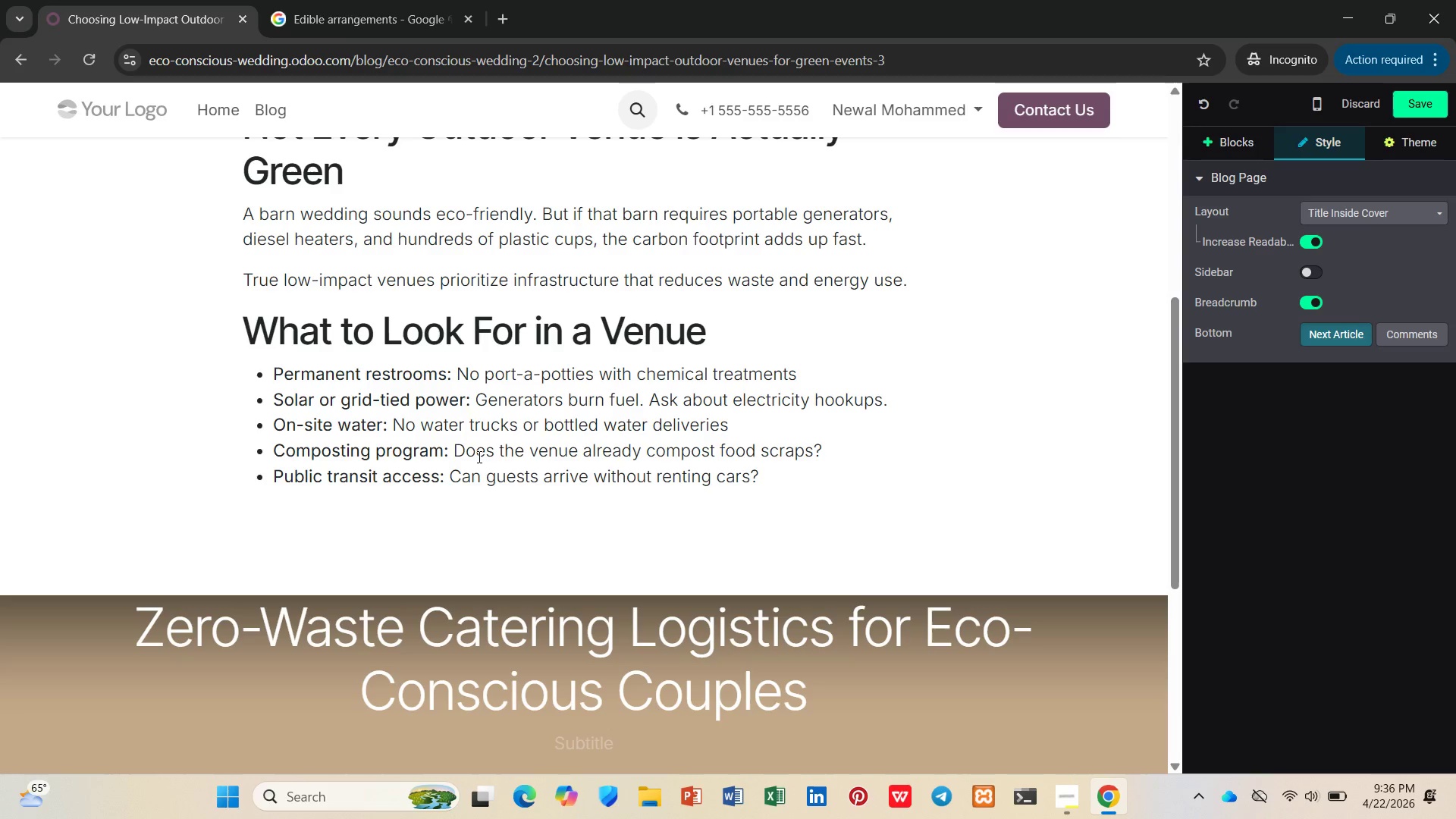 
wait(9.03)
 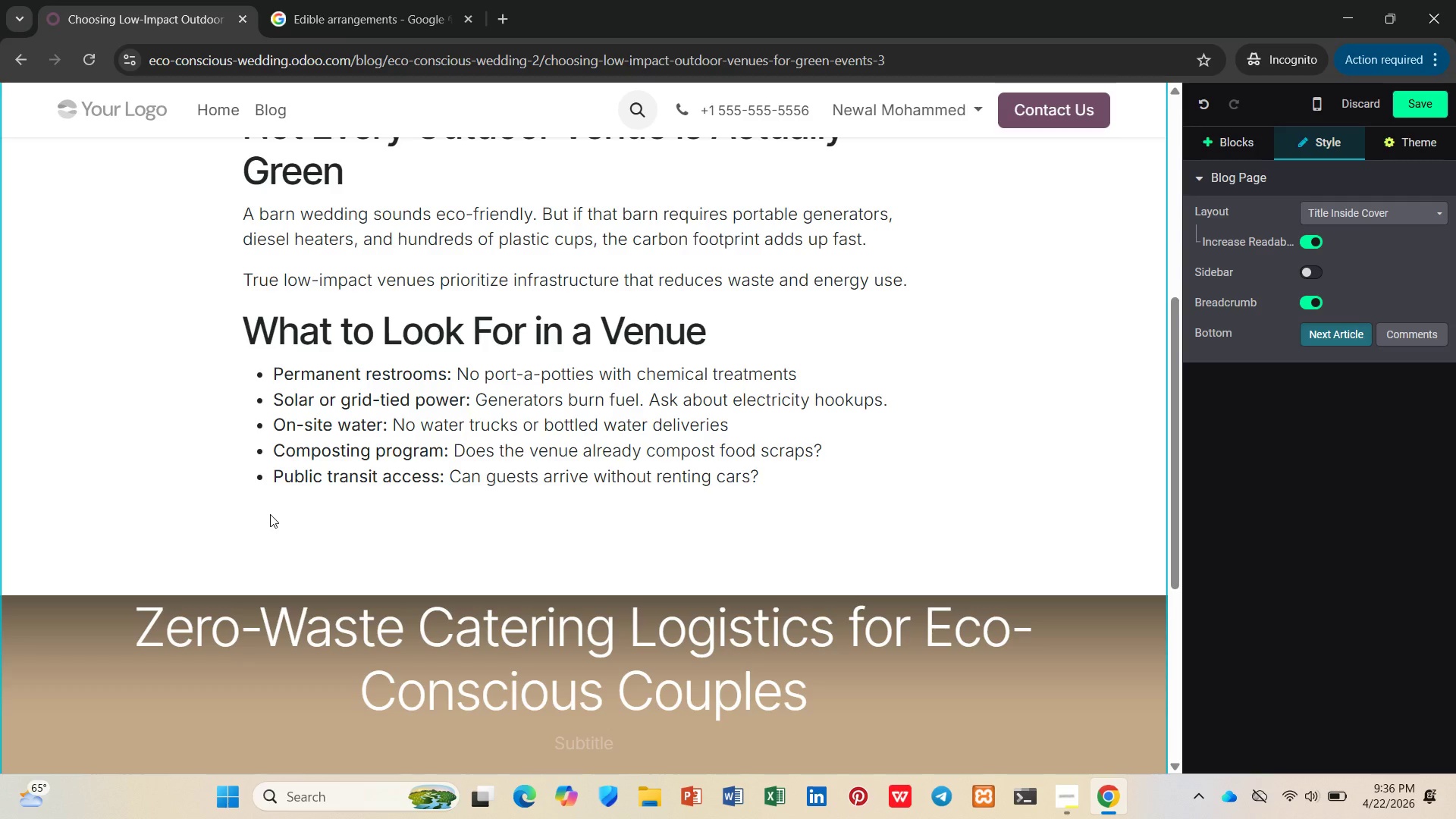 
key(Enter)
 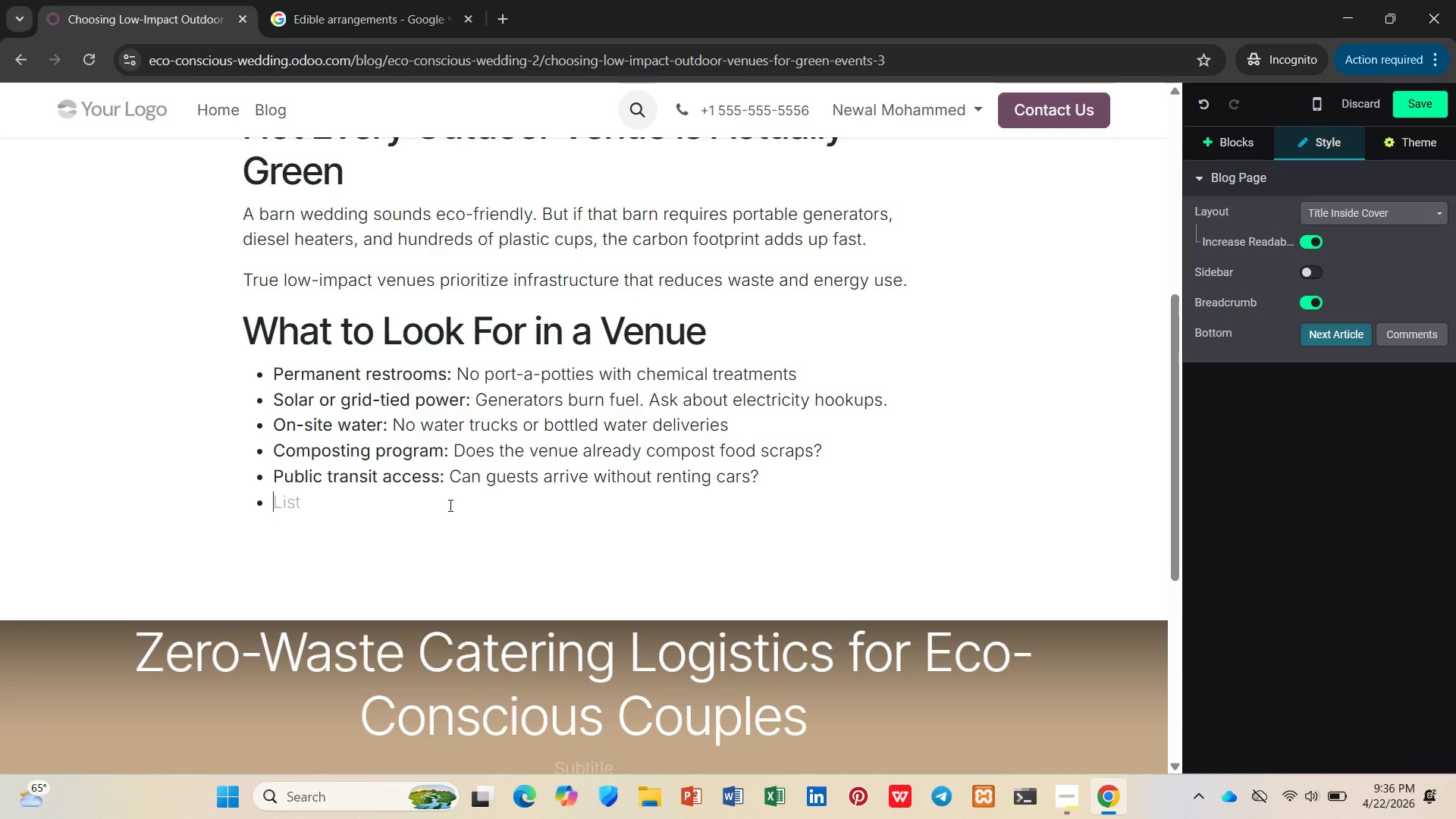 
key(Enter)
 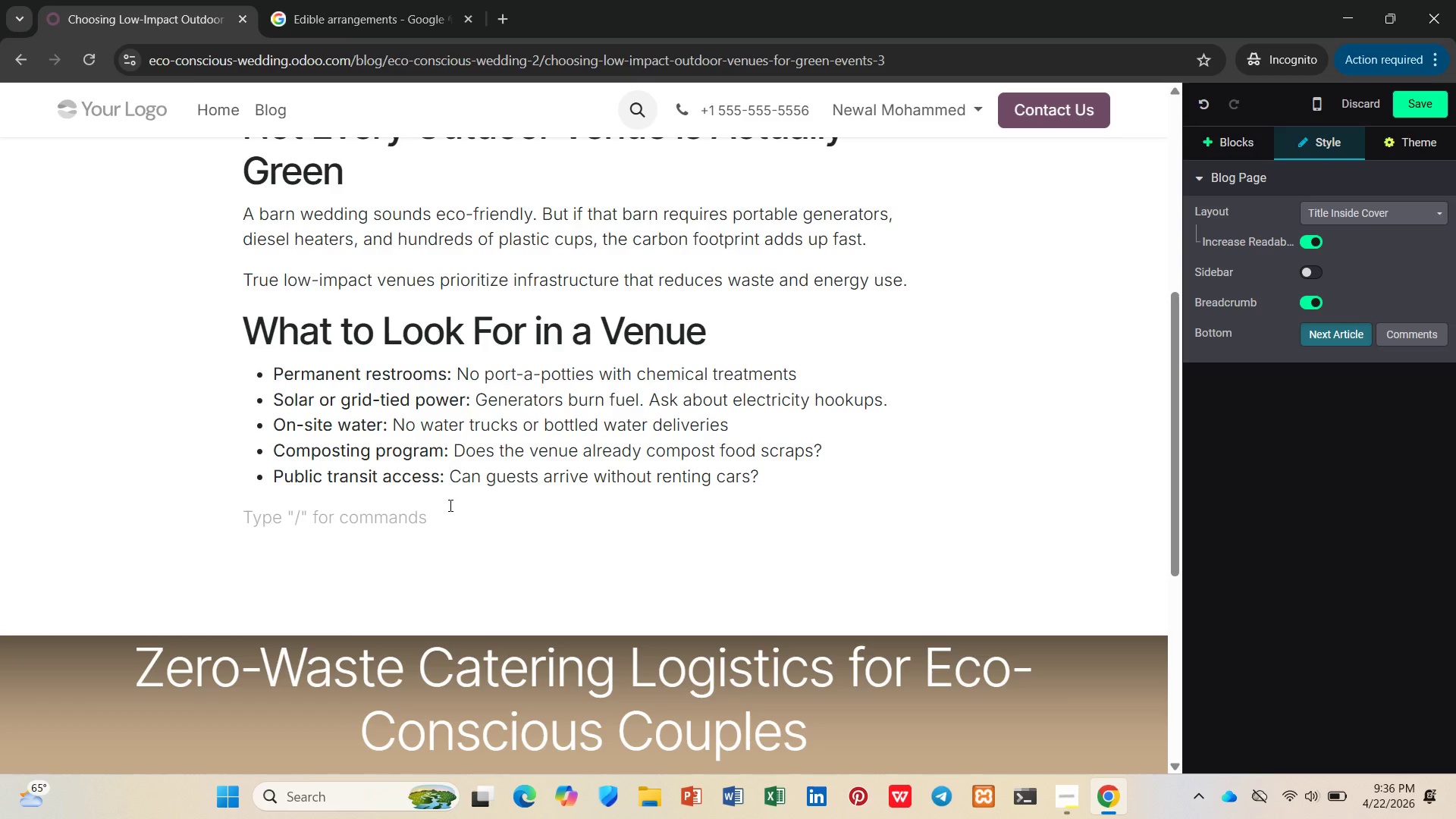 
type(/h2)
 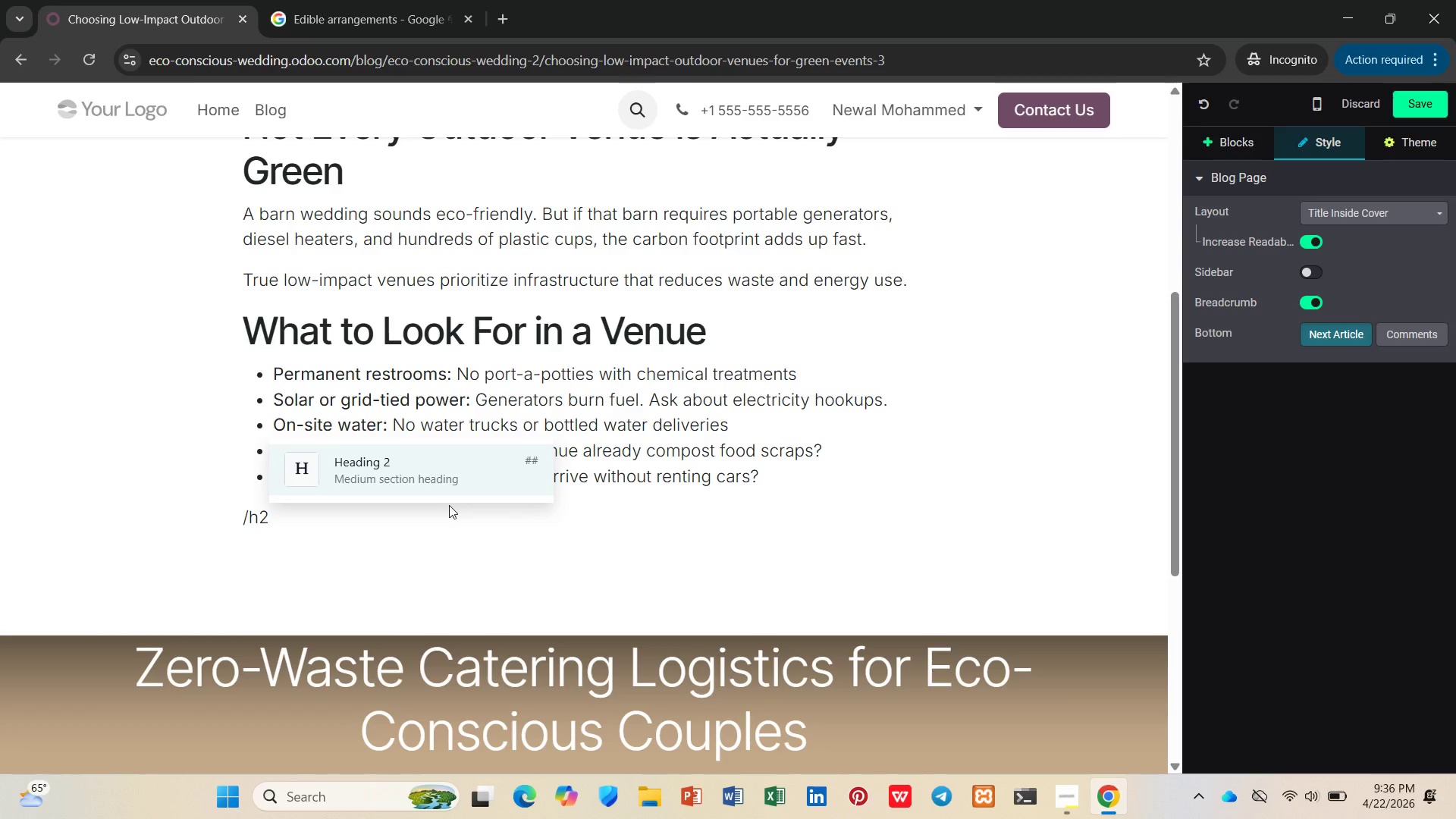 
key(Enter)
 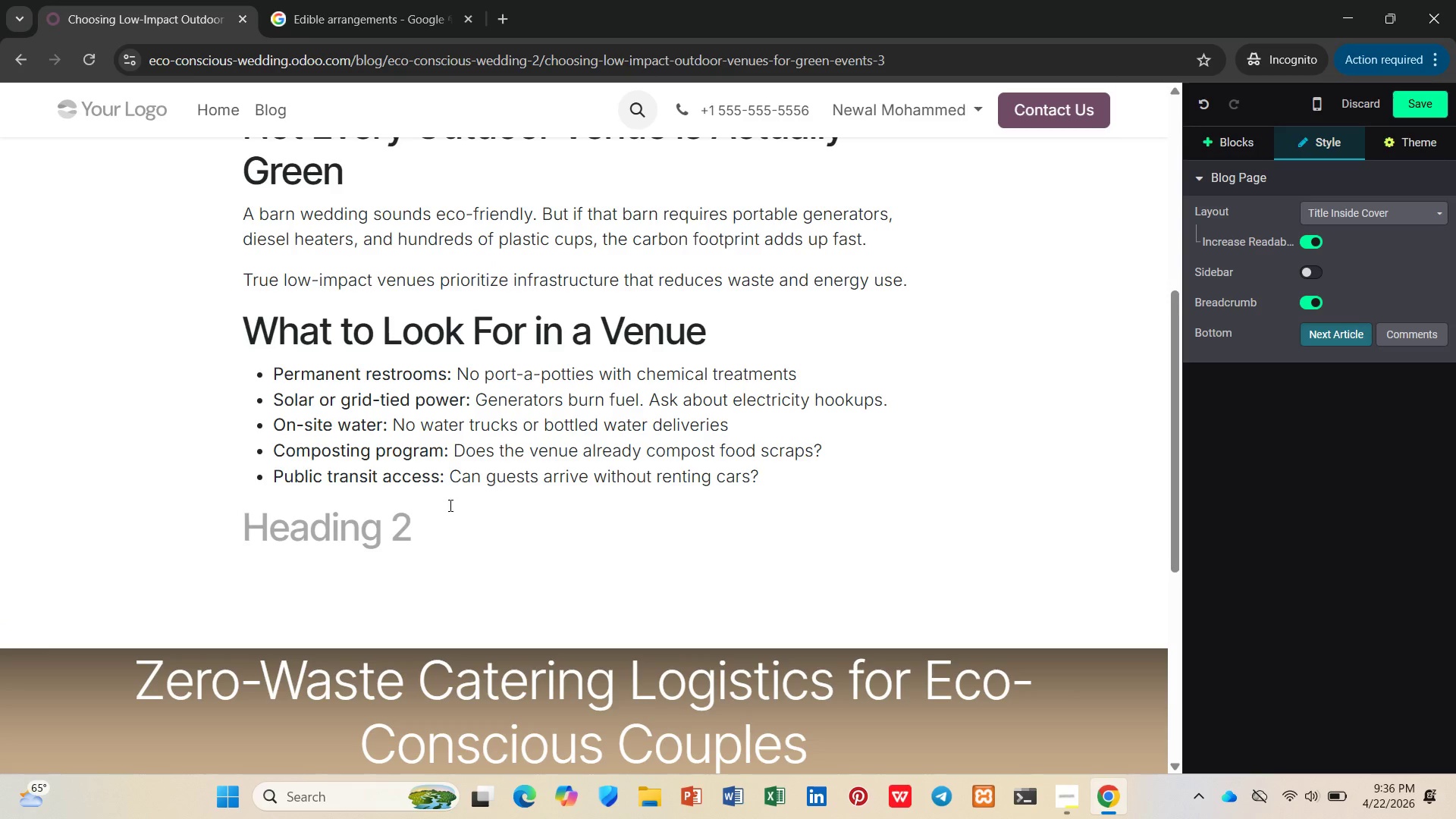 
type(Three Venues That Get It Right)
 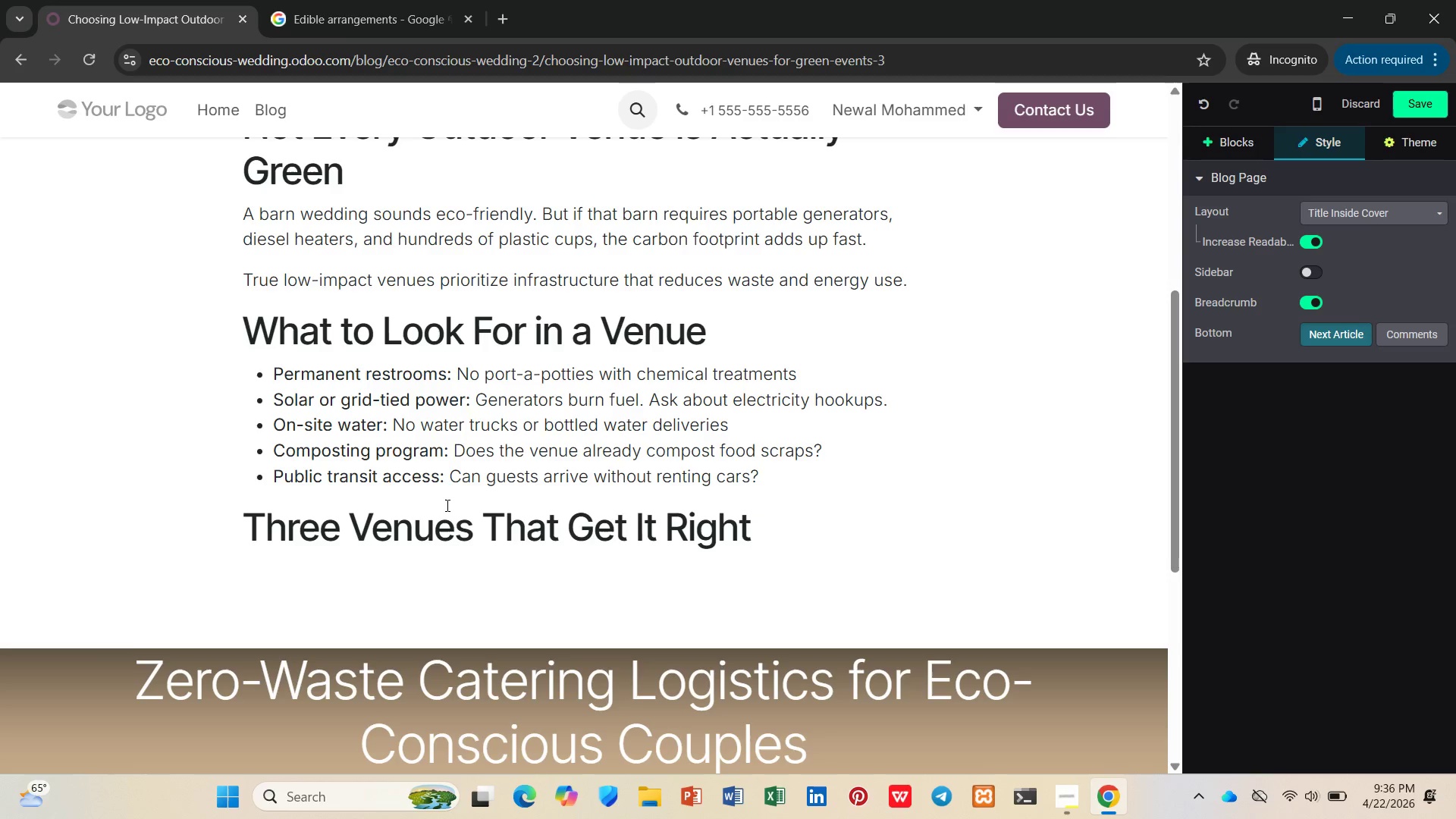 
key(Enter)
 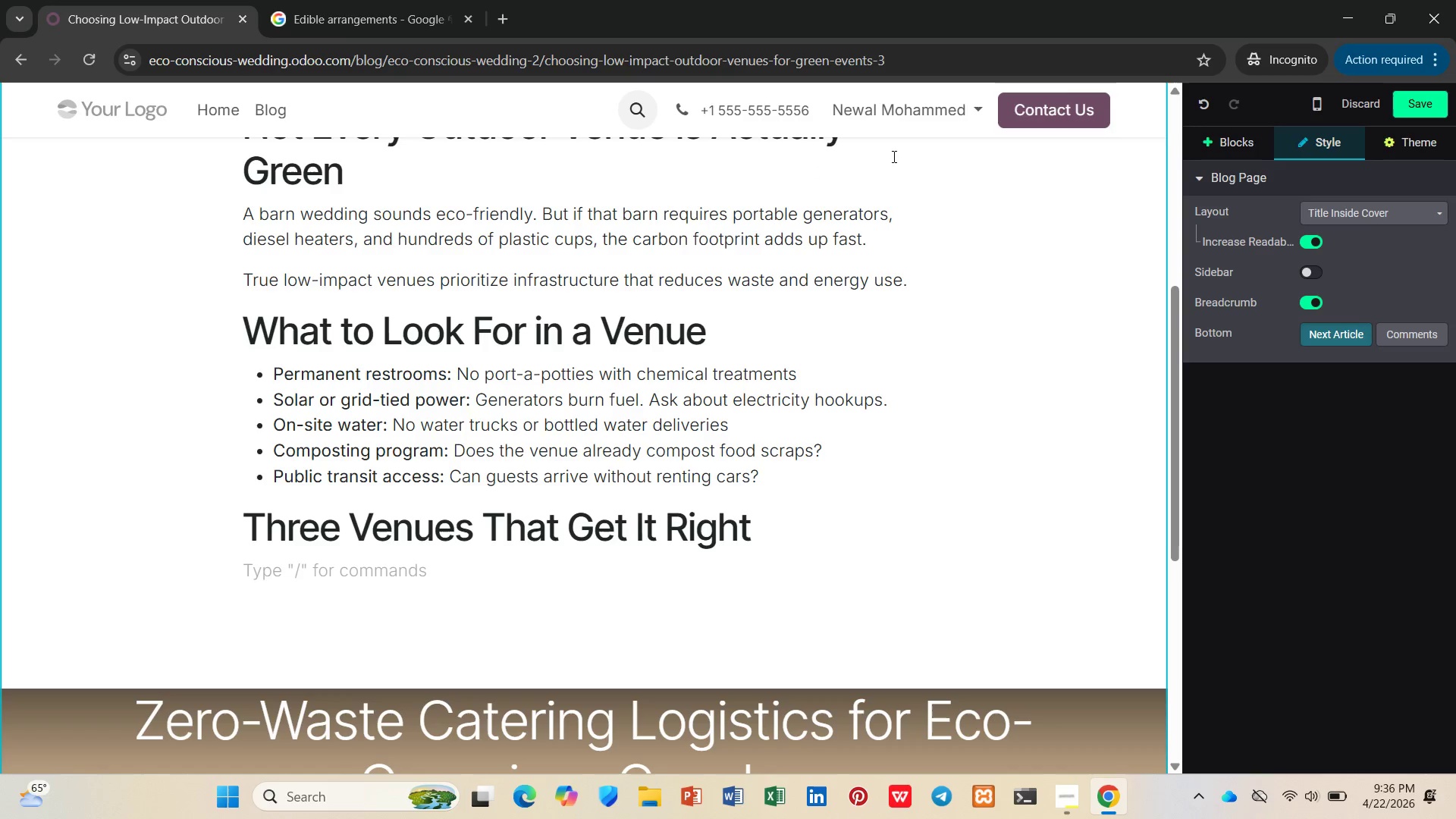 
left_click([1201, 143])
 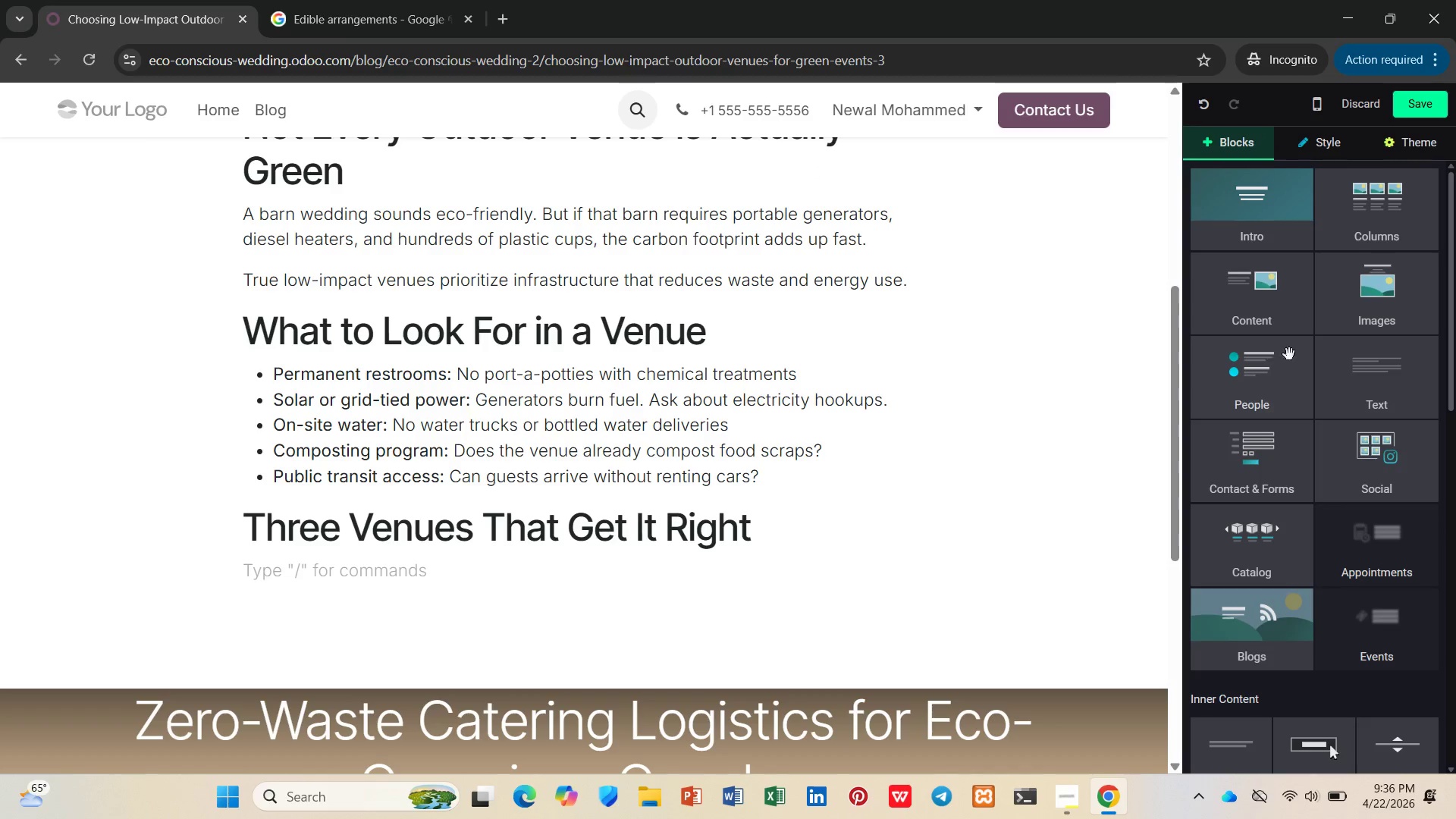 
left_click([1378, 212])
 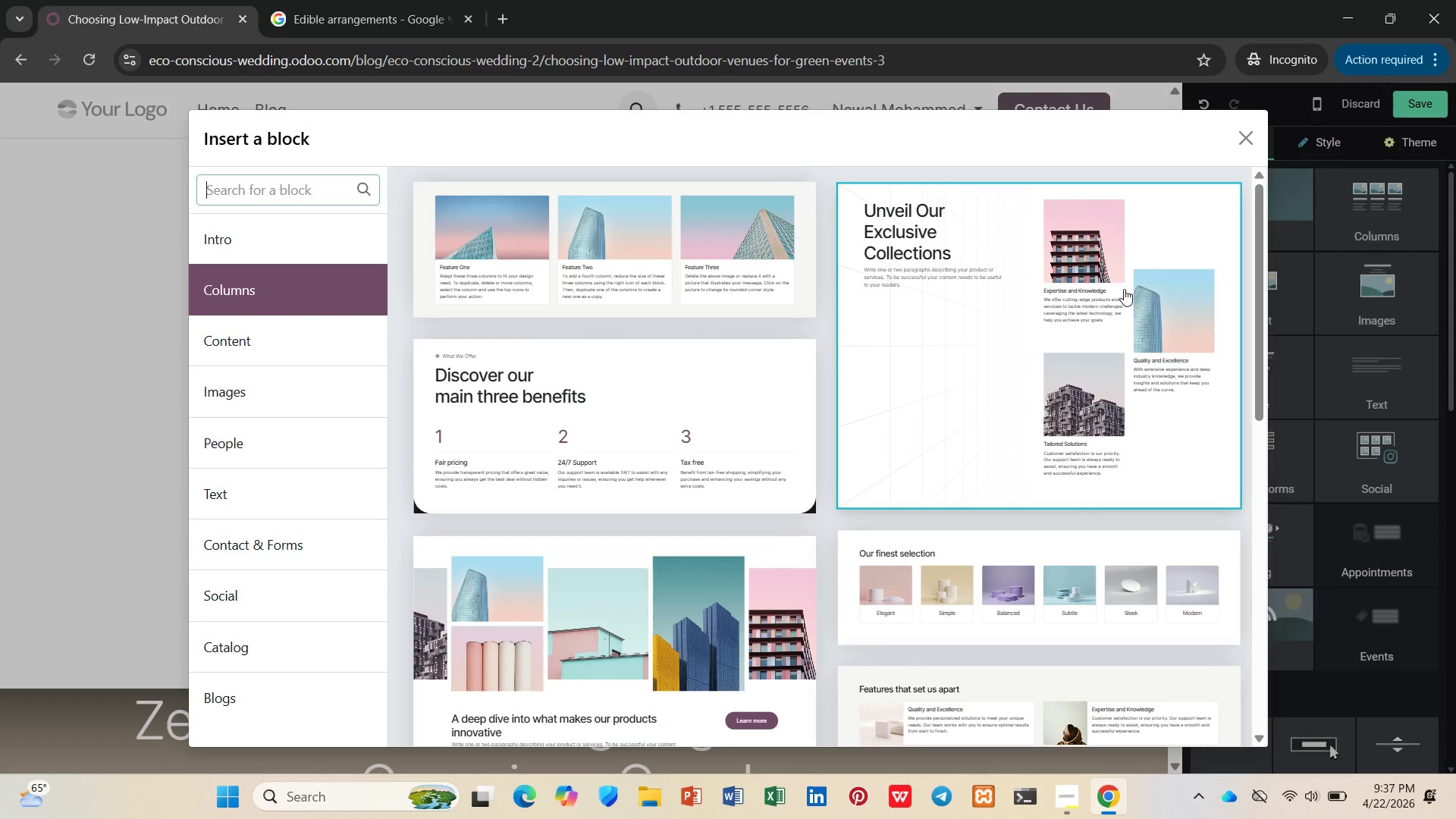 
wait(6.19)
 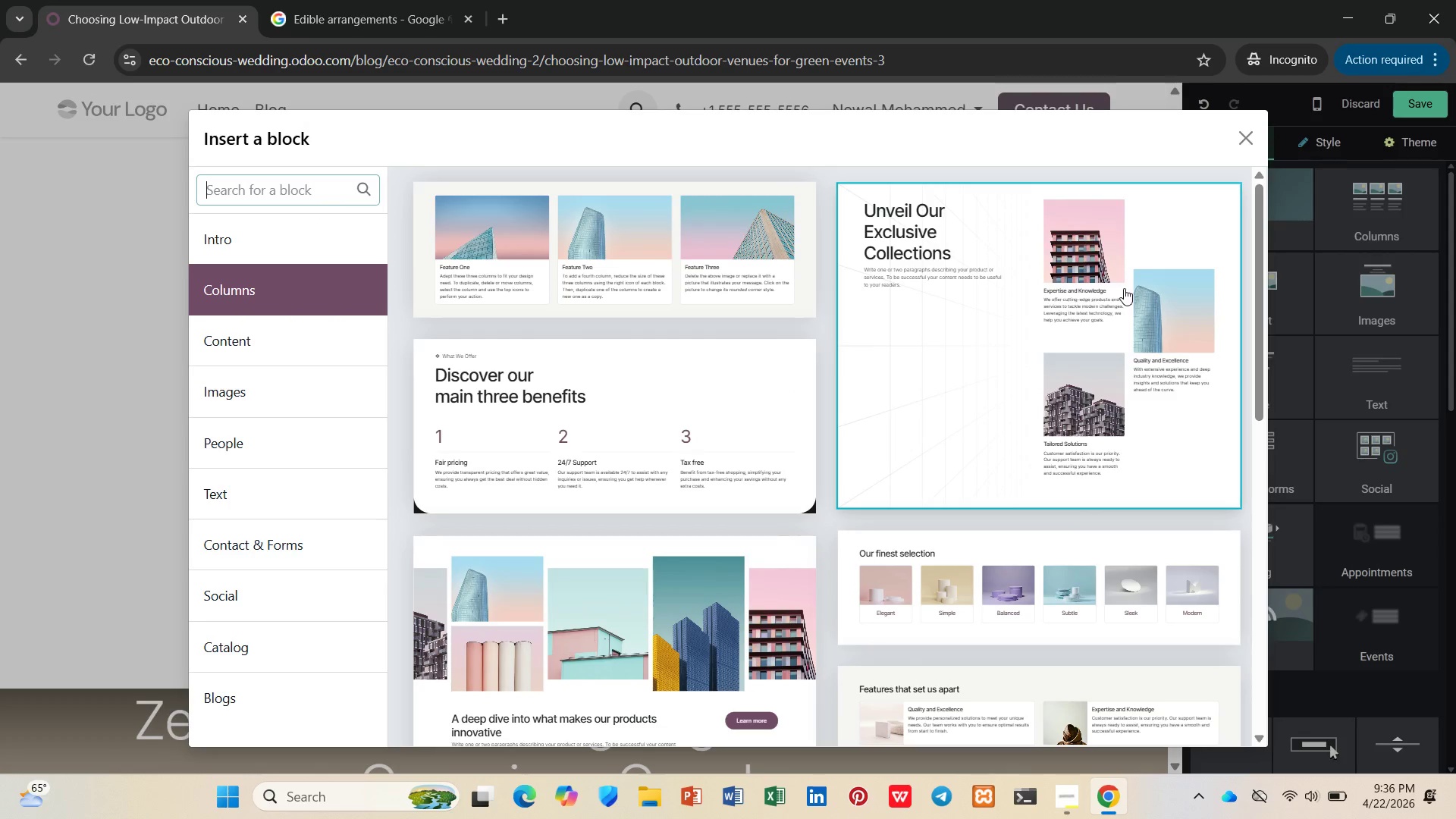 
scroll: coordinate [1123, 289], scroll_direction: down, amount: 2.0
 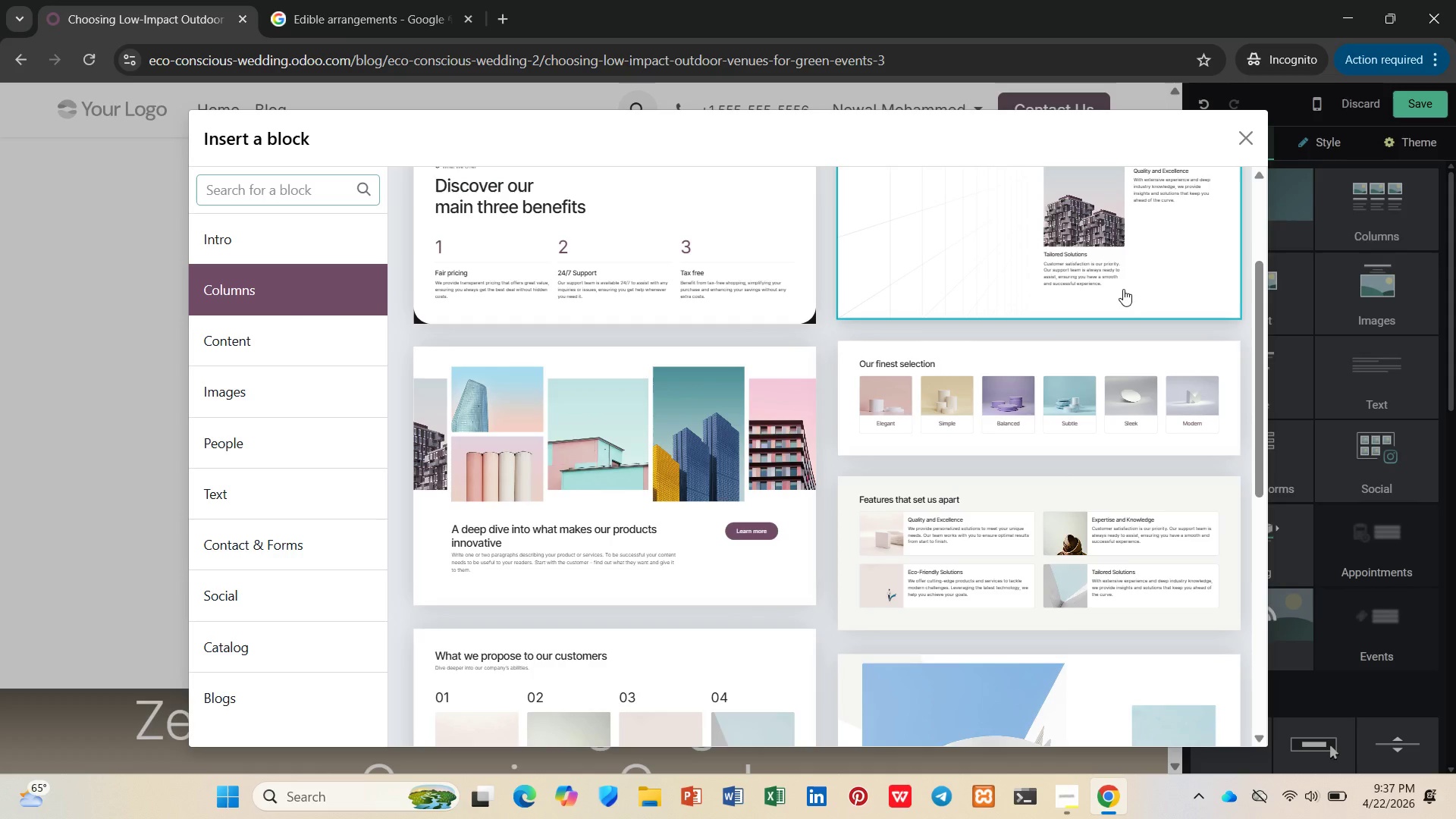 
scroll: coordinate [1123, 289], scroll_direction: up, amount: 2.0
 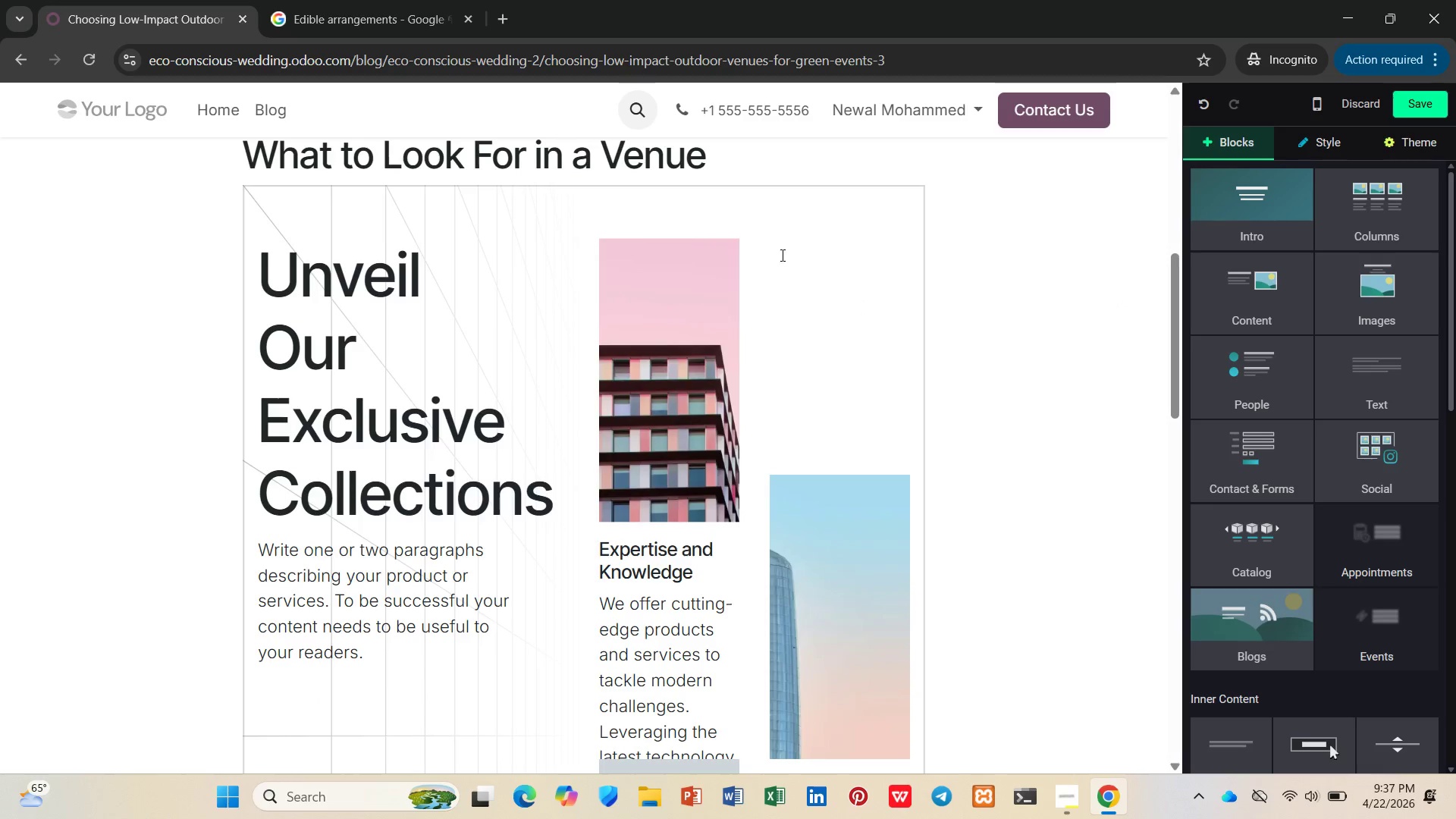 
left_click_drag(start_coordinate=[730, 162], to_coordinate=[256, 168])
 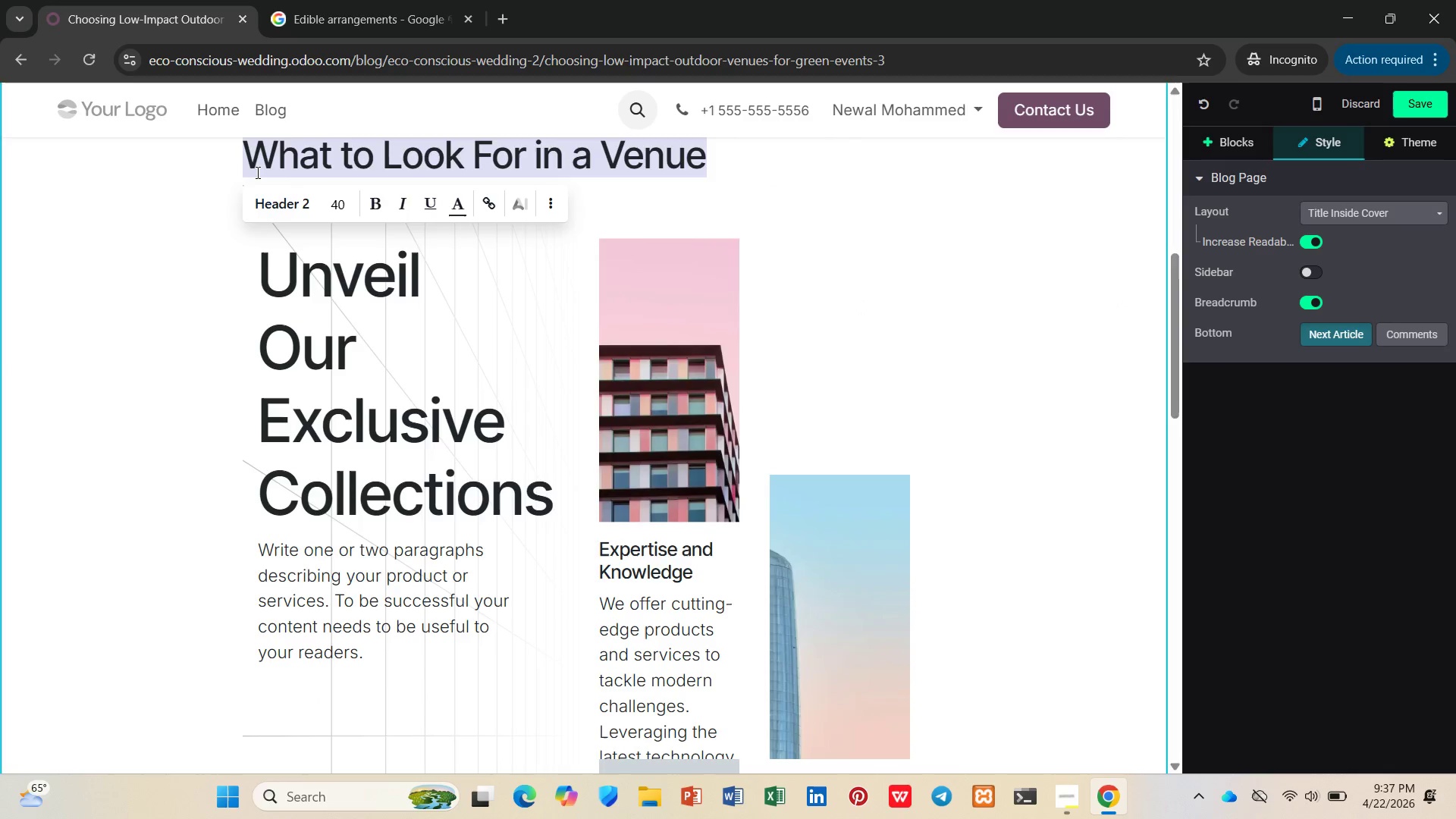 
key(Control+C)
 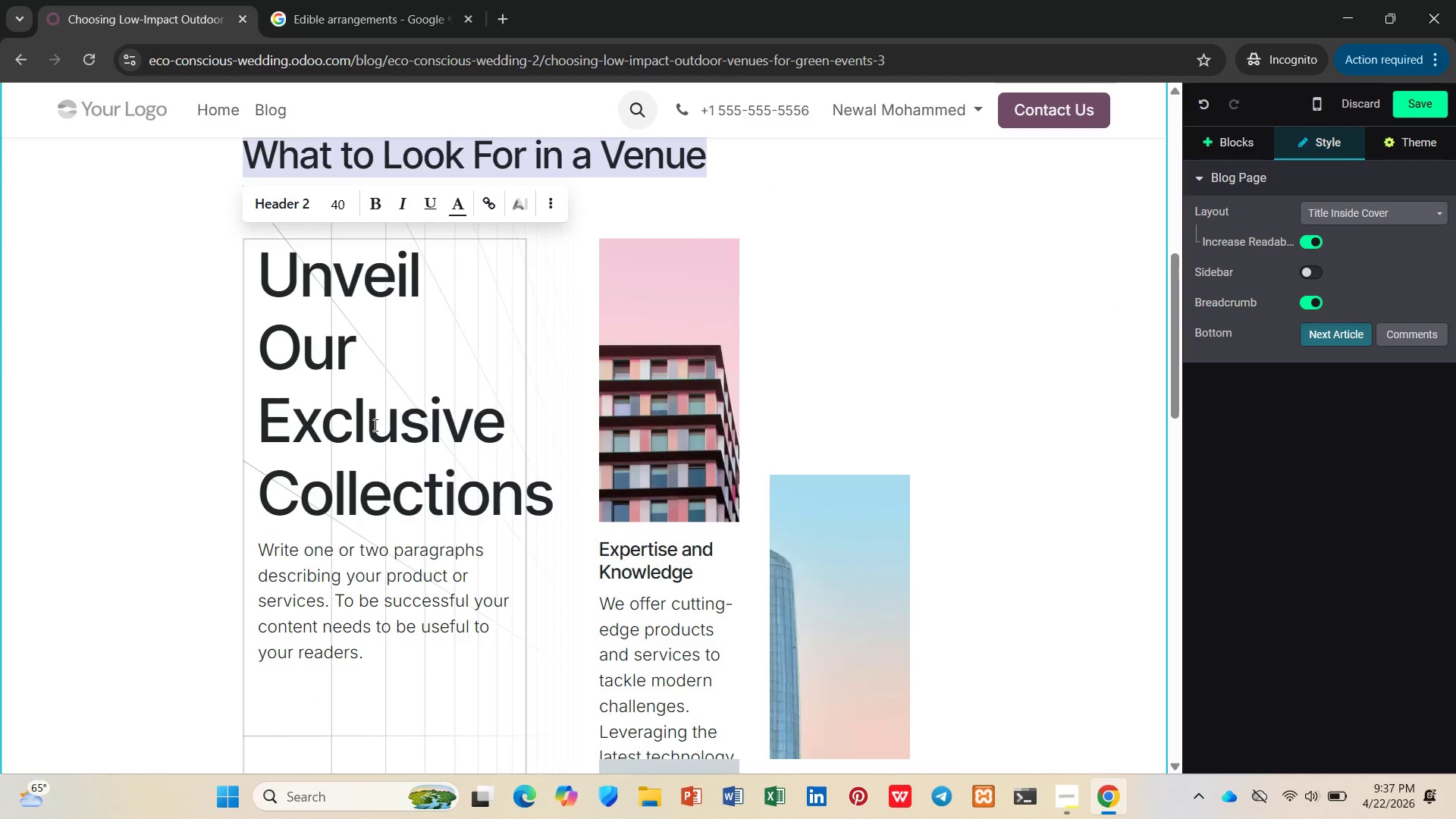 
left_click([374, 425])
 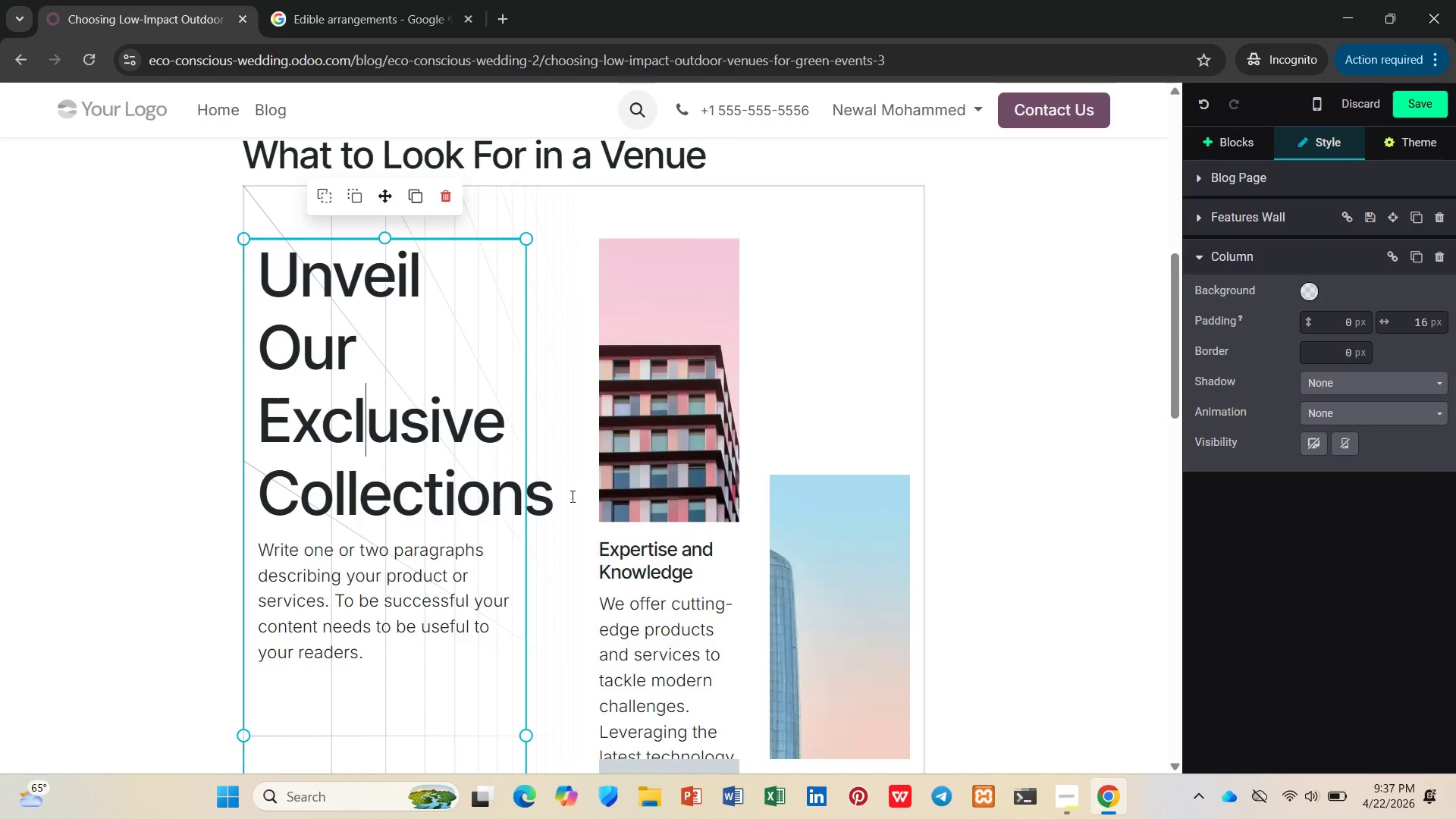 
left_click_drag(start_coordinate=[578, 503], to_coordinate=[250, 287])
 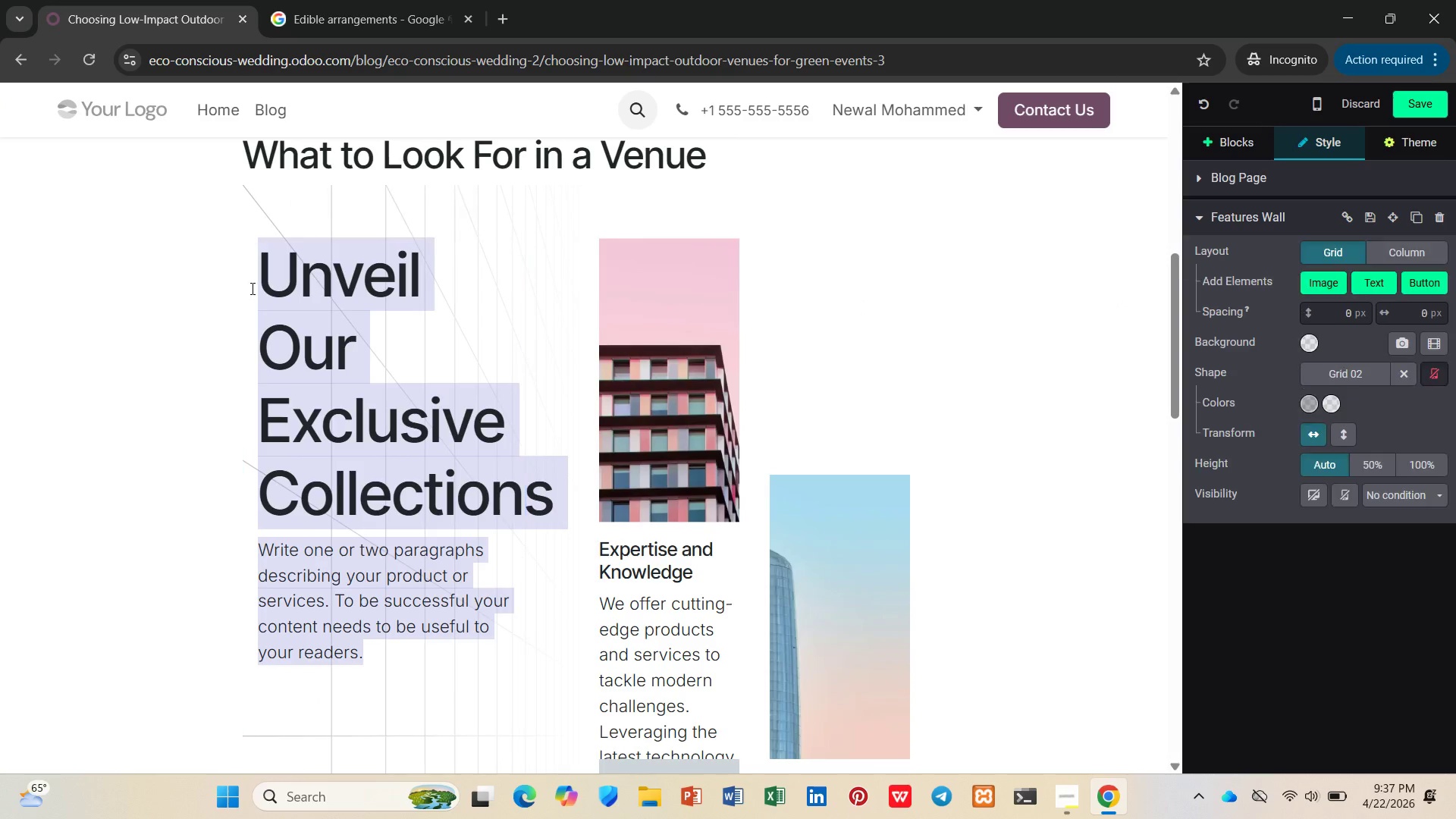 
key(Control+V)
 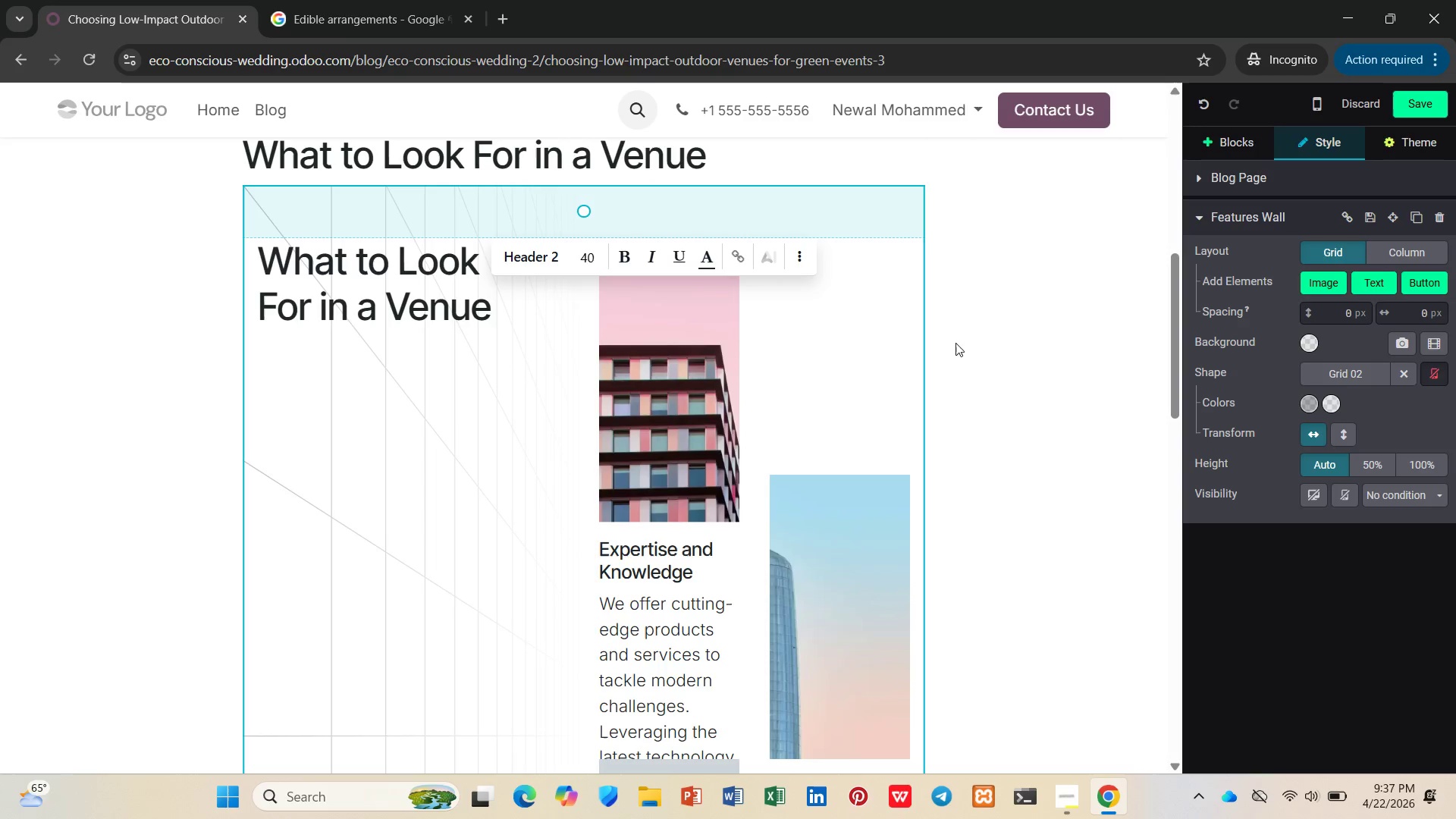 
left_click([993, 338])
 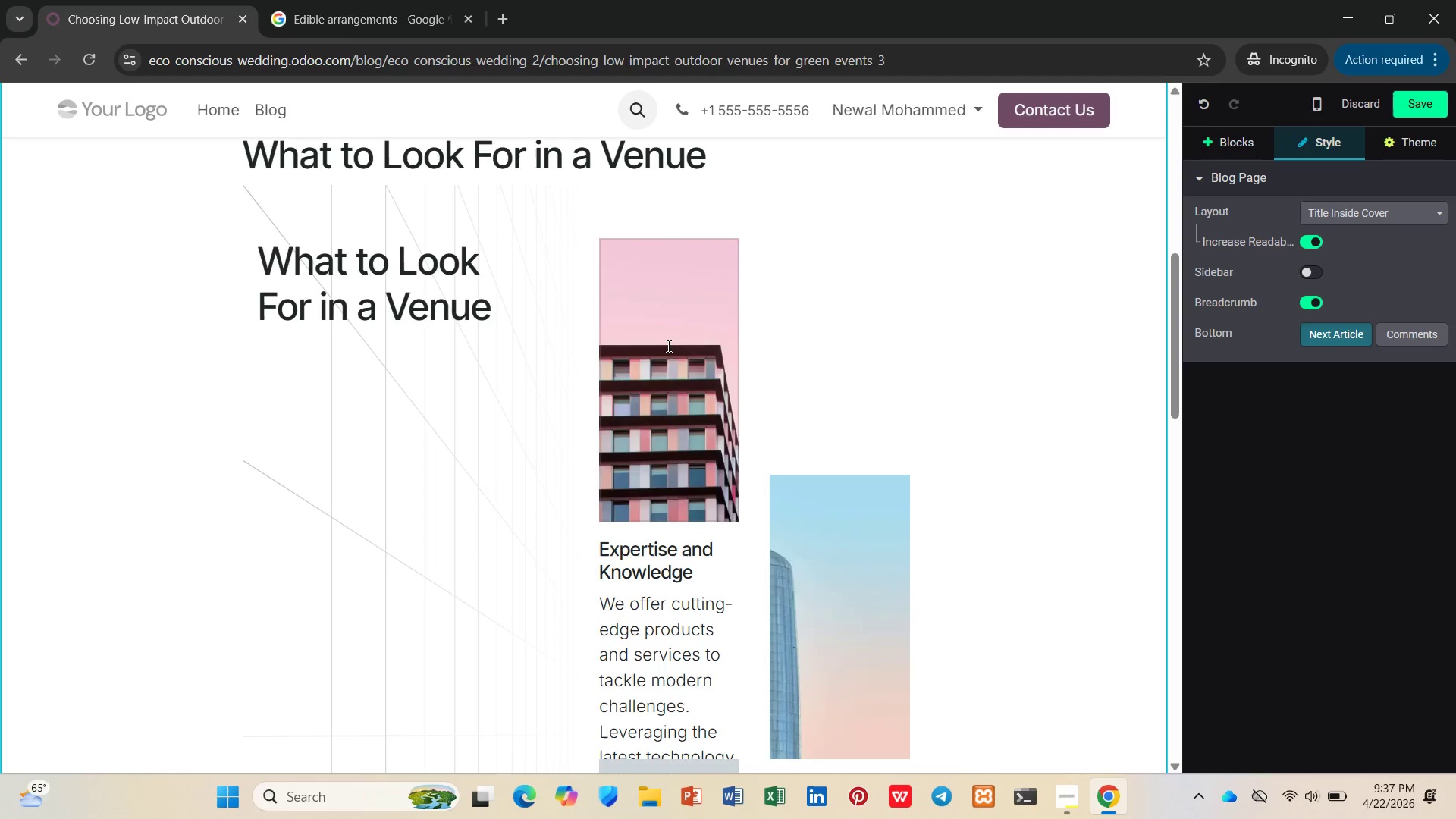 
scroll: coordinate [710, 421], scroll_direction: down, amount: 5.0
 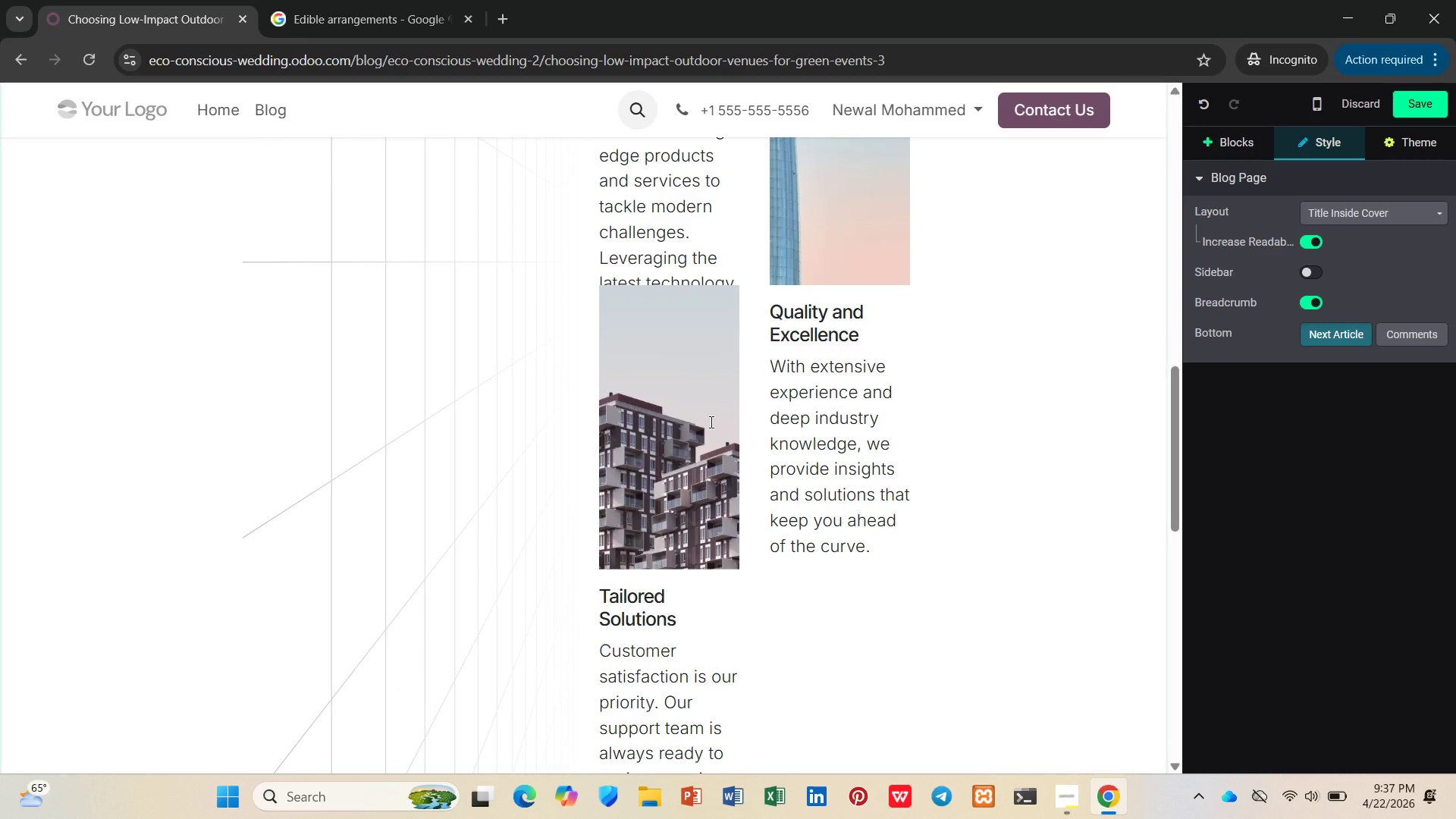 
scroll: coordinate [710, 422], scroll_direction: up, amount: 2.0
 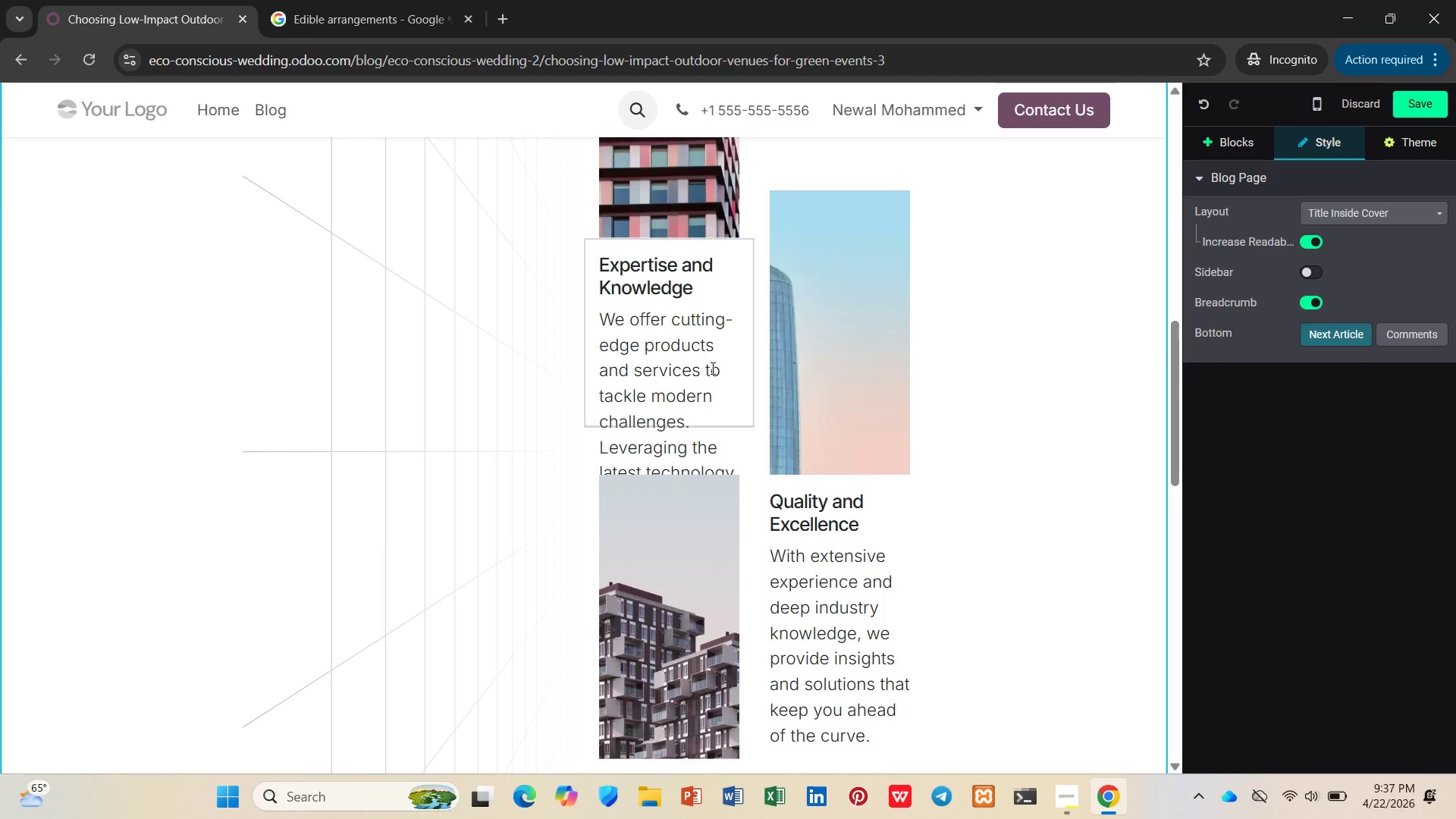 
left_click_drag(start_coordinate=[697, 288], to_coordinate=[601, 269])
 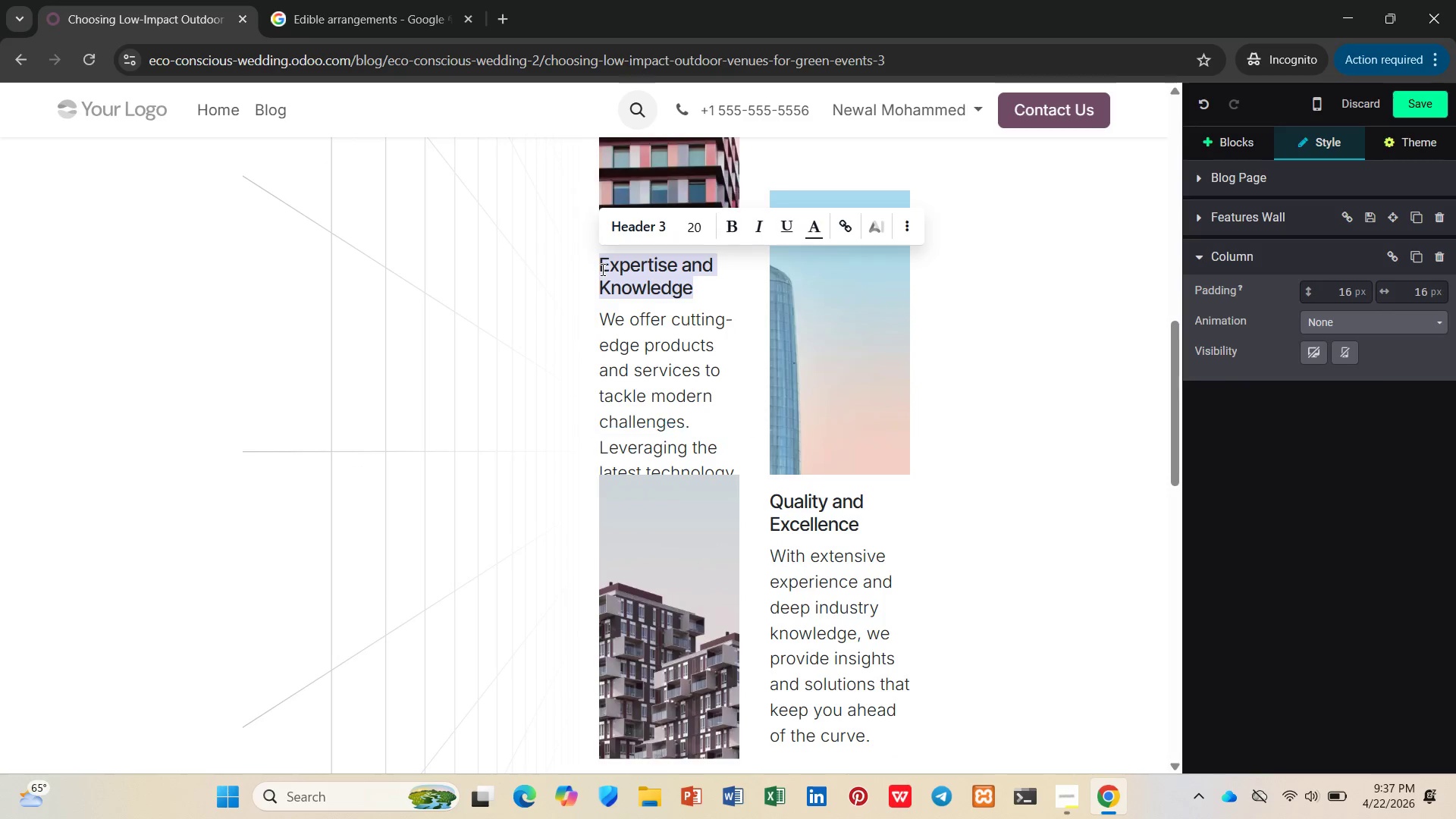 
key(Shift+F)
 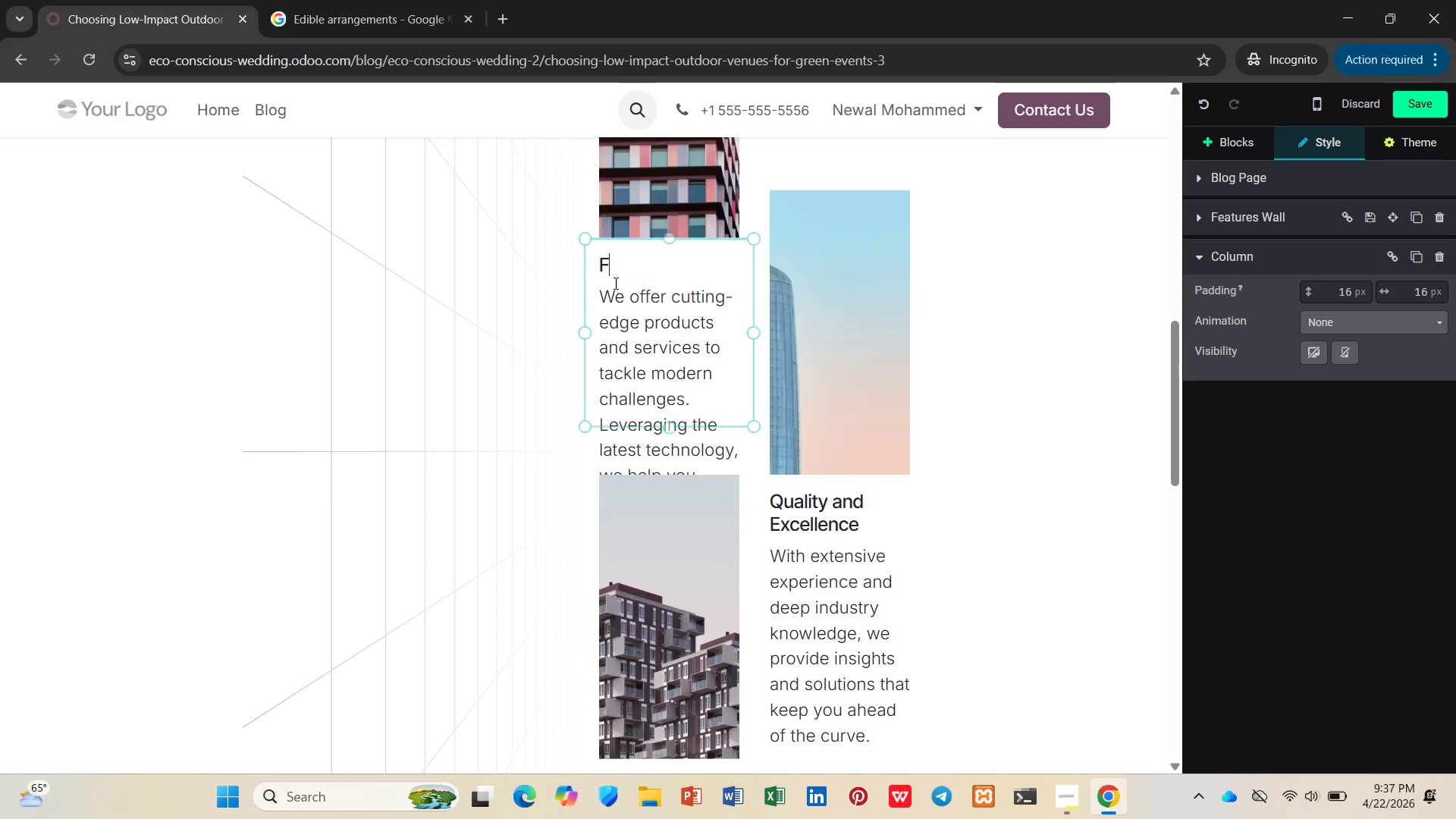 
type(arm-to-table estates)
 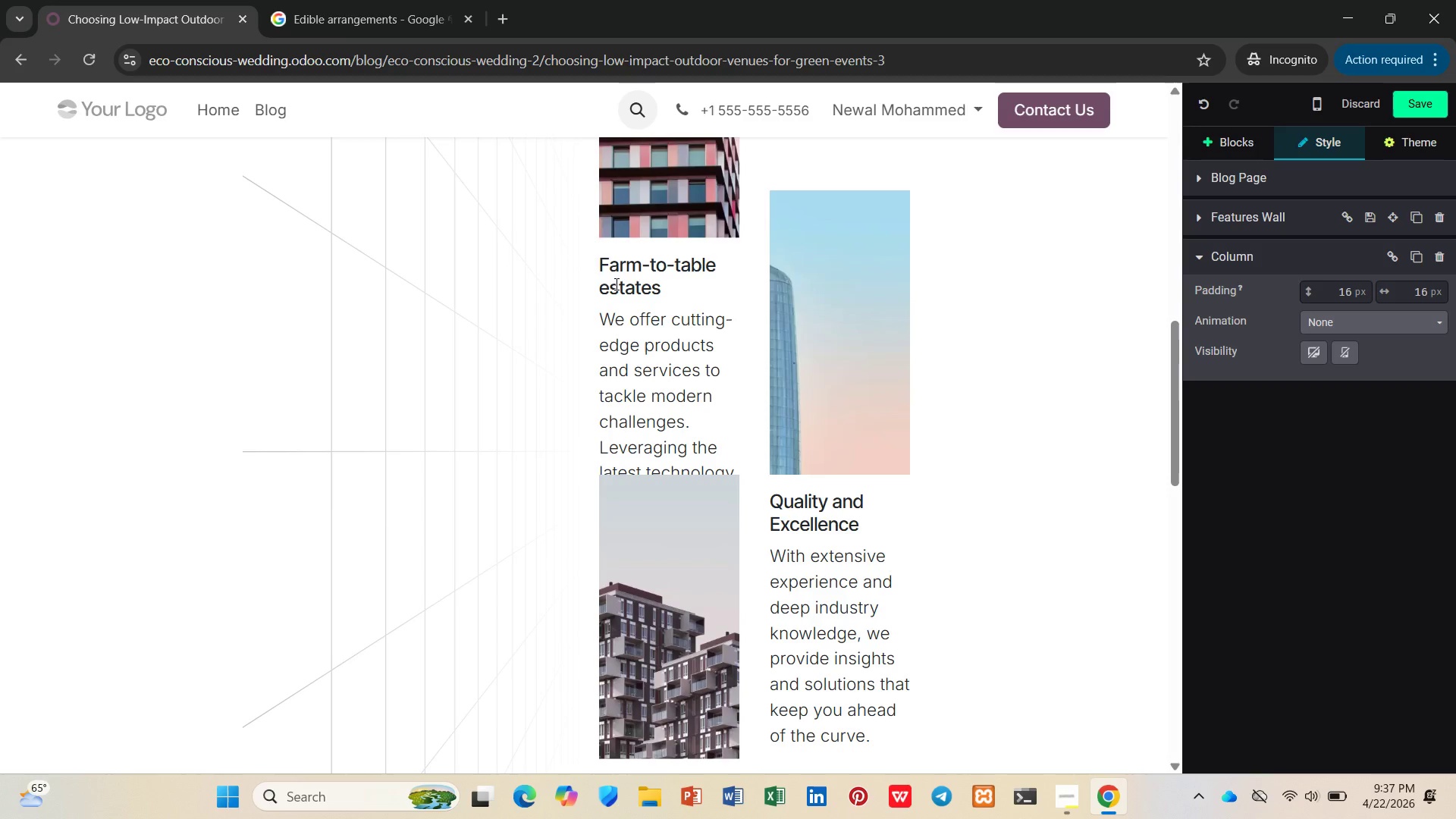 
key(ArrowDown)
 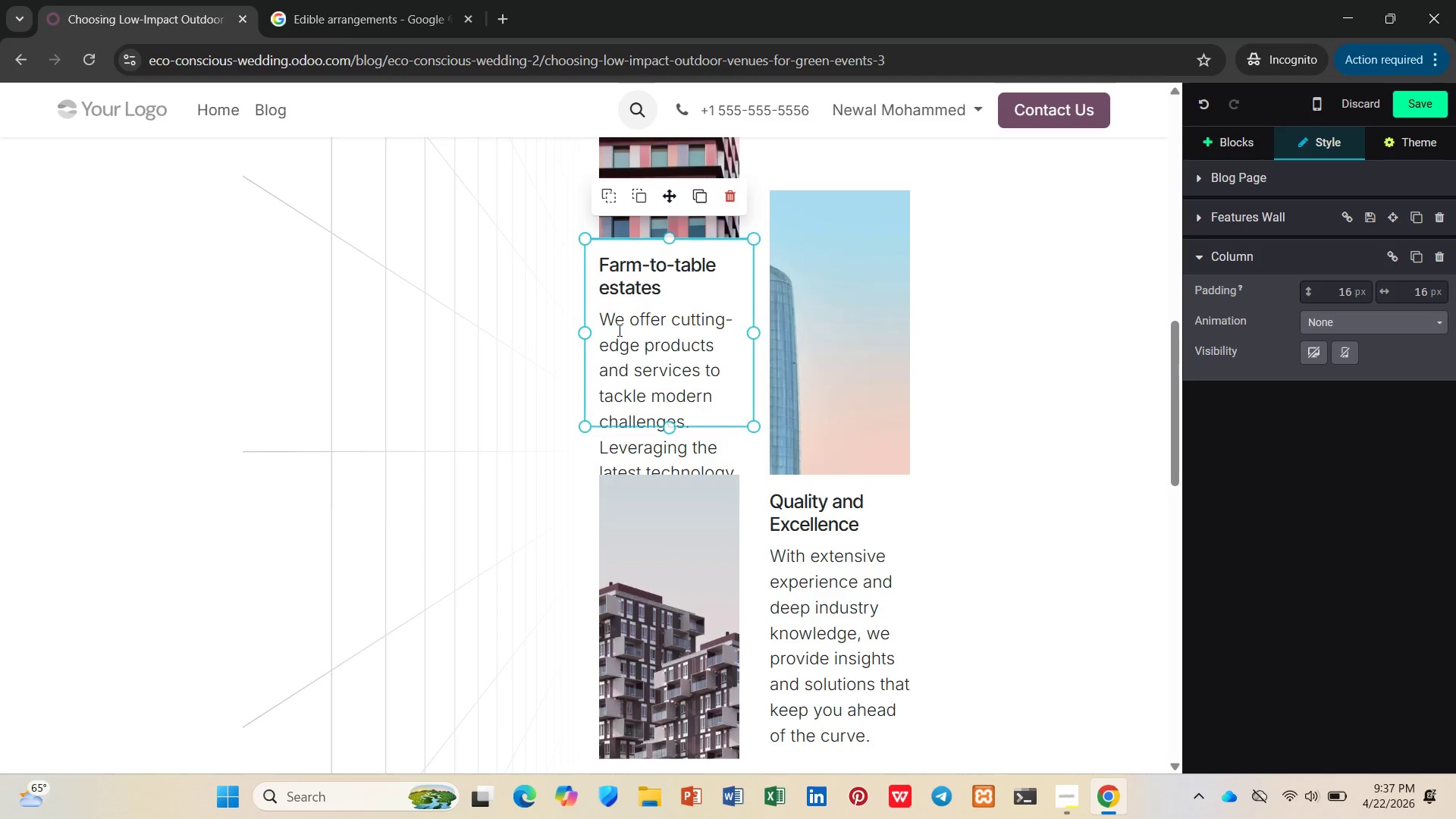 
left_click_drag(start_coordinate=[604, 318], to_coordinate=[722, 416])
 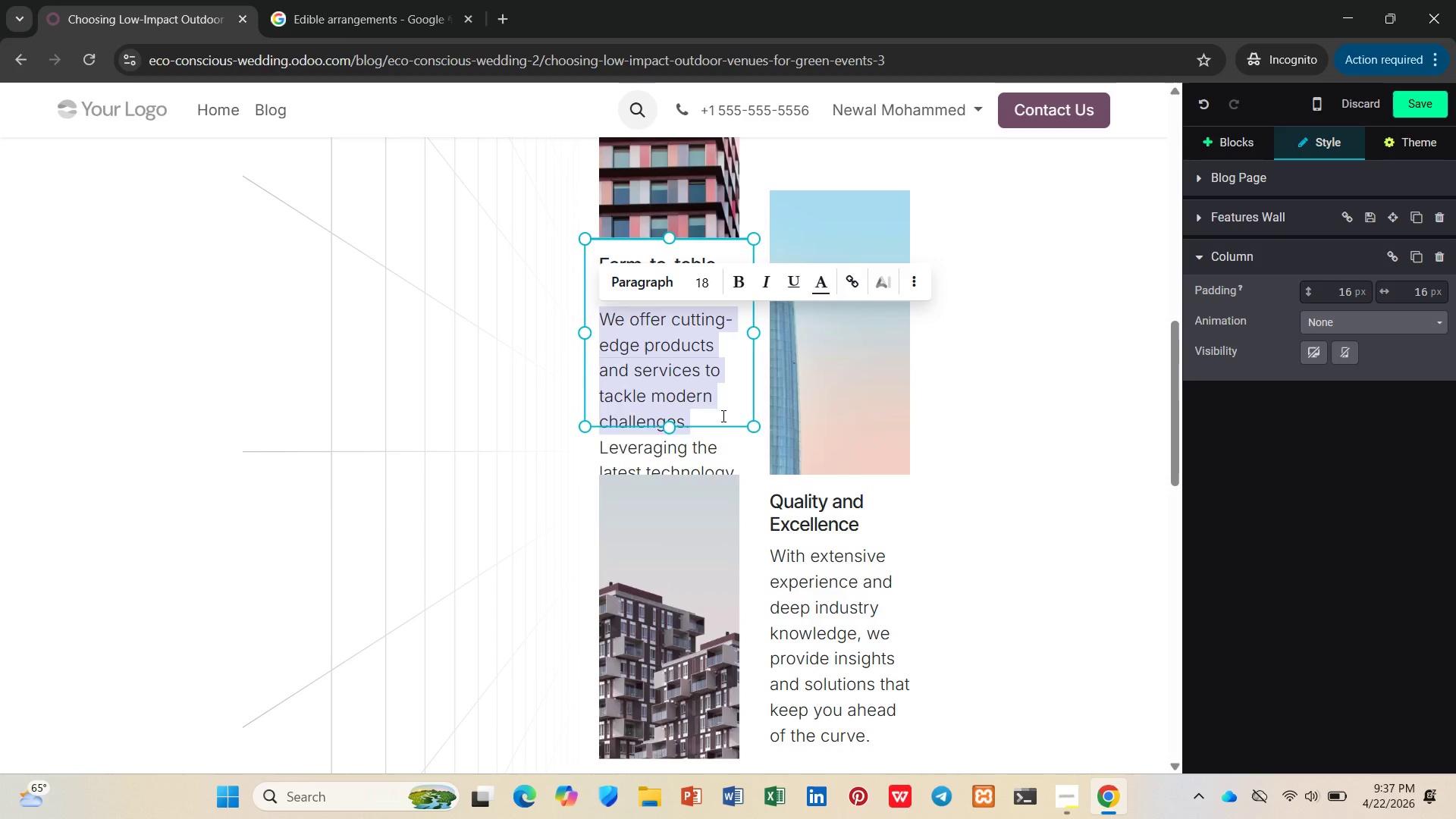 
key(Backspace)
 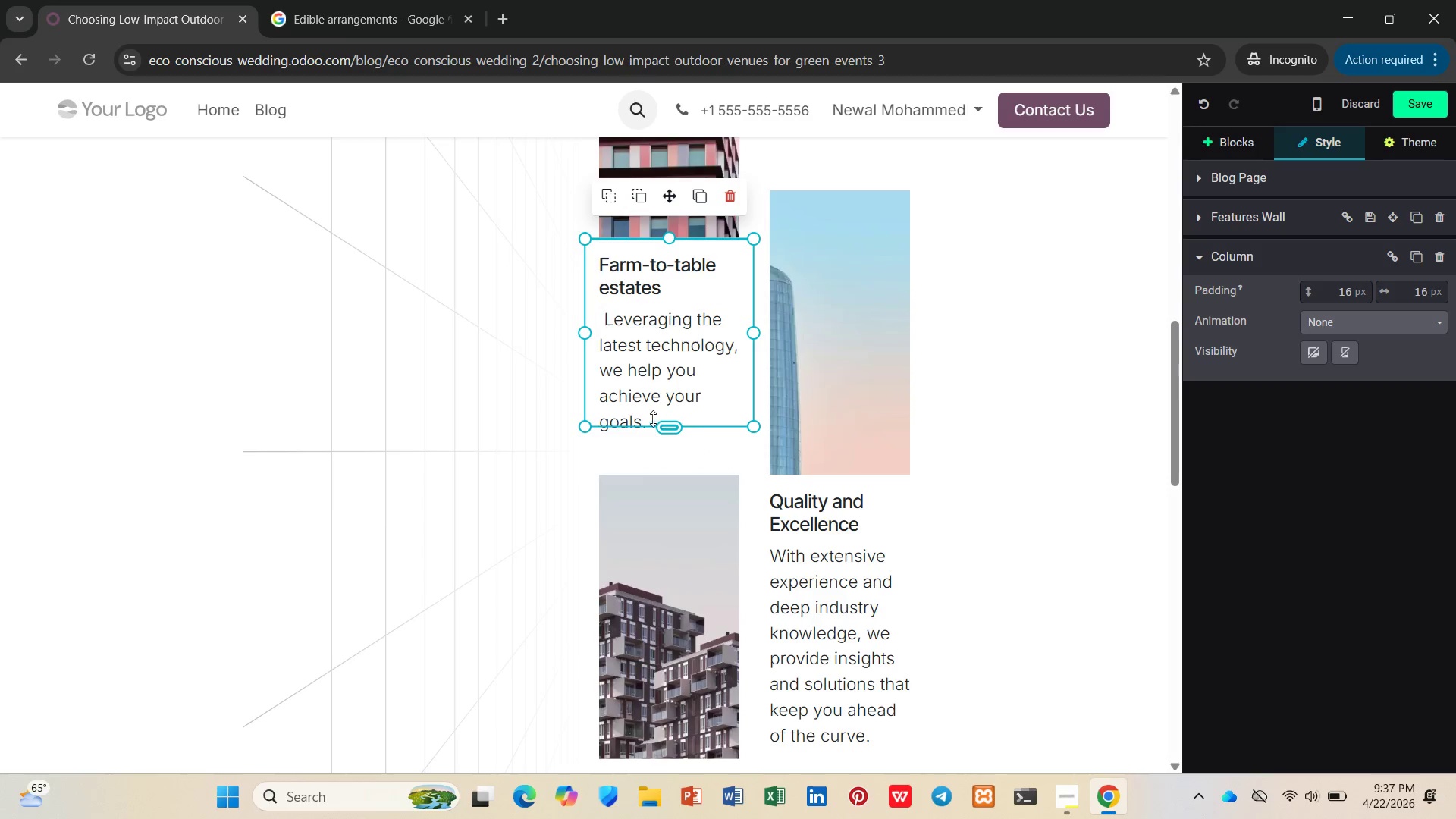 
left_click_drag(start_coordinate=[645, 419], to_coordinate=[598, 312])
 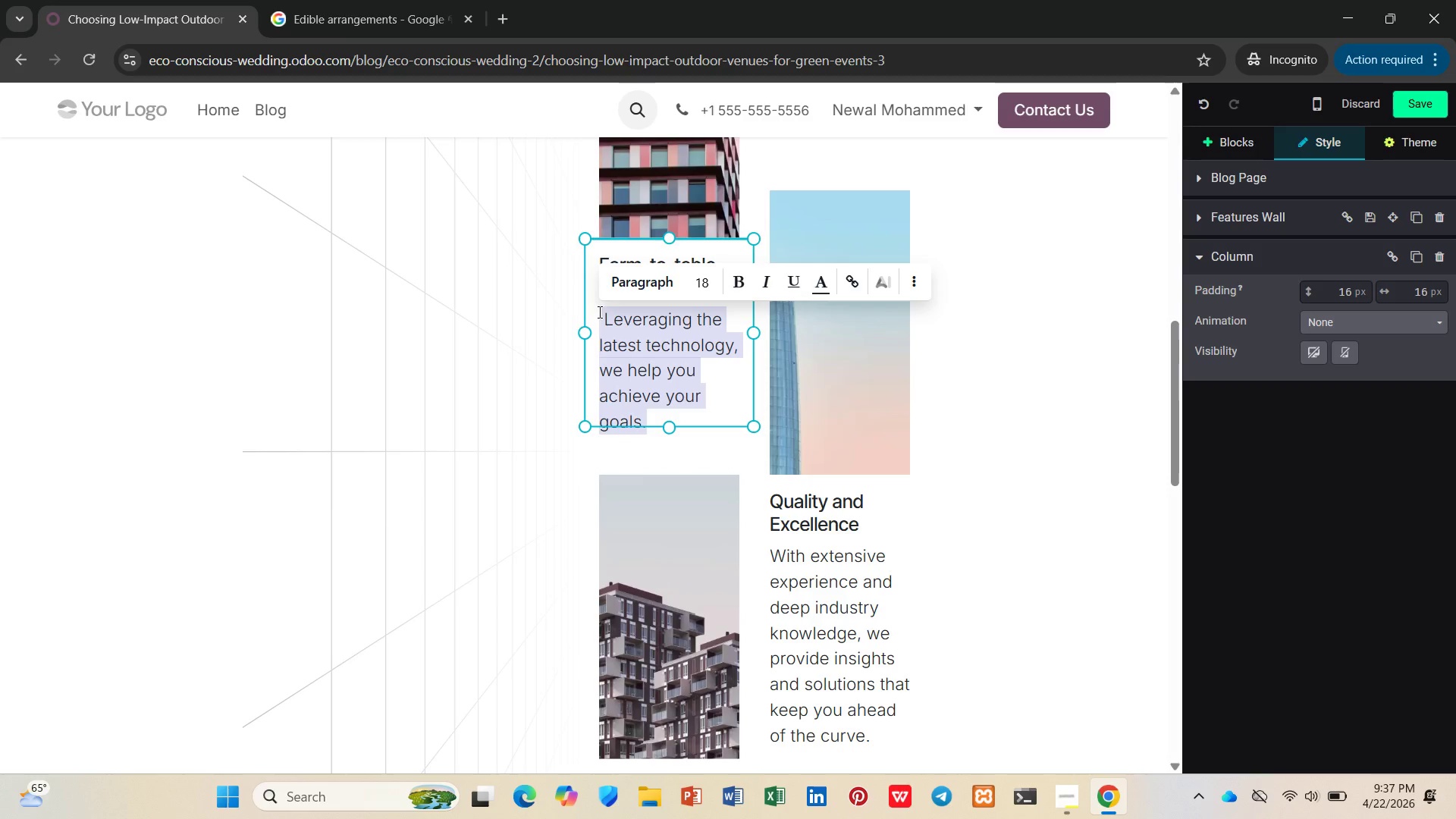 
type(Grow their own produce for catering)
 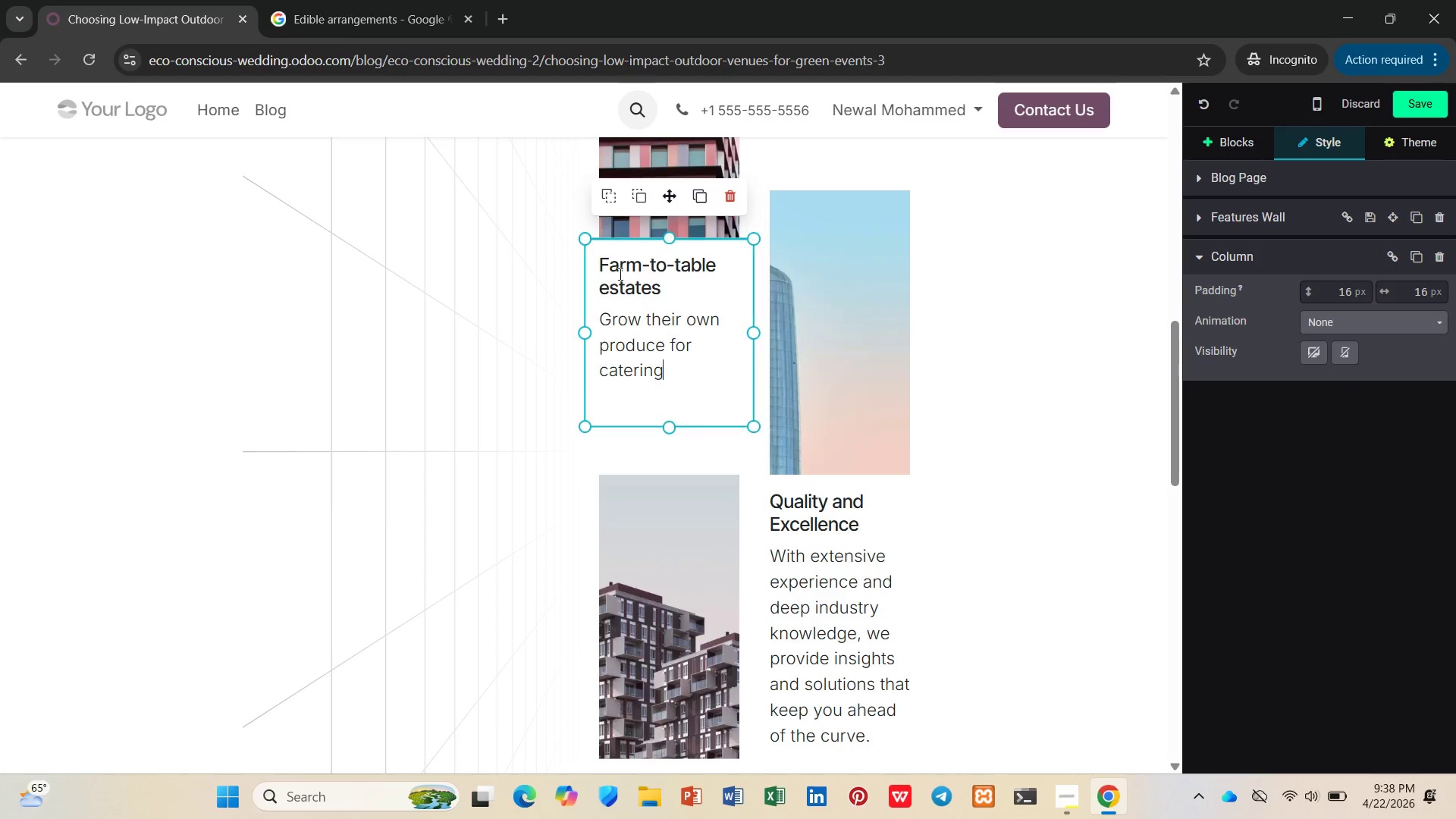 
left_click_drag(start_coordinate=[718, 262], to_coordinate=[589, 262])
 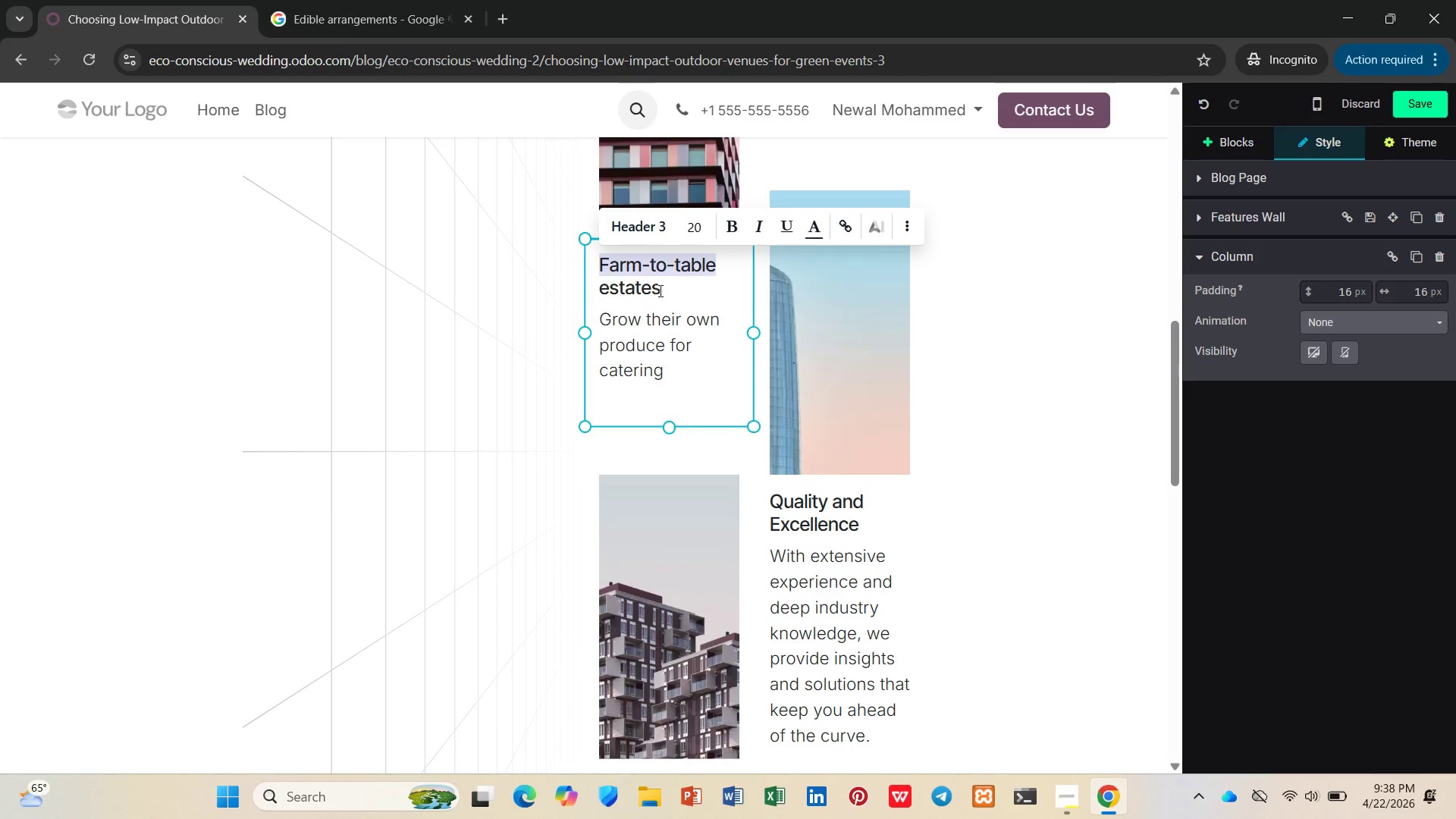 
left_click_drag(start_coordinate=[664, 290], to_coordinate=[597, 268])
 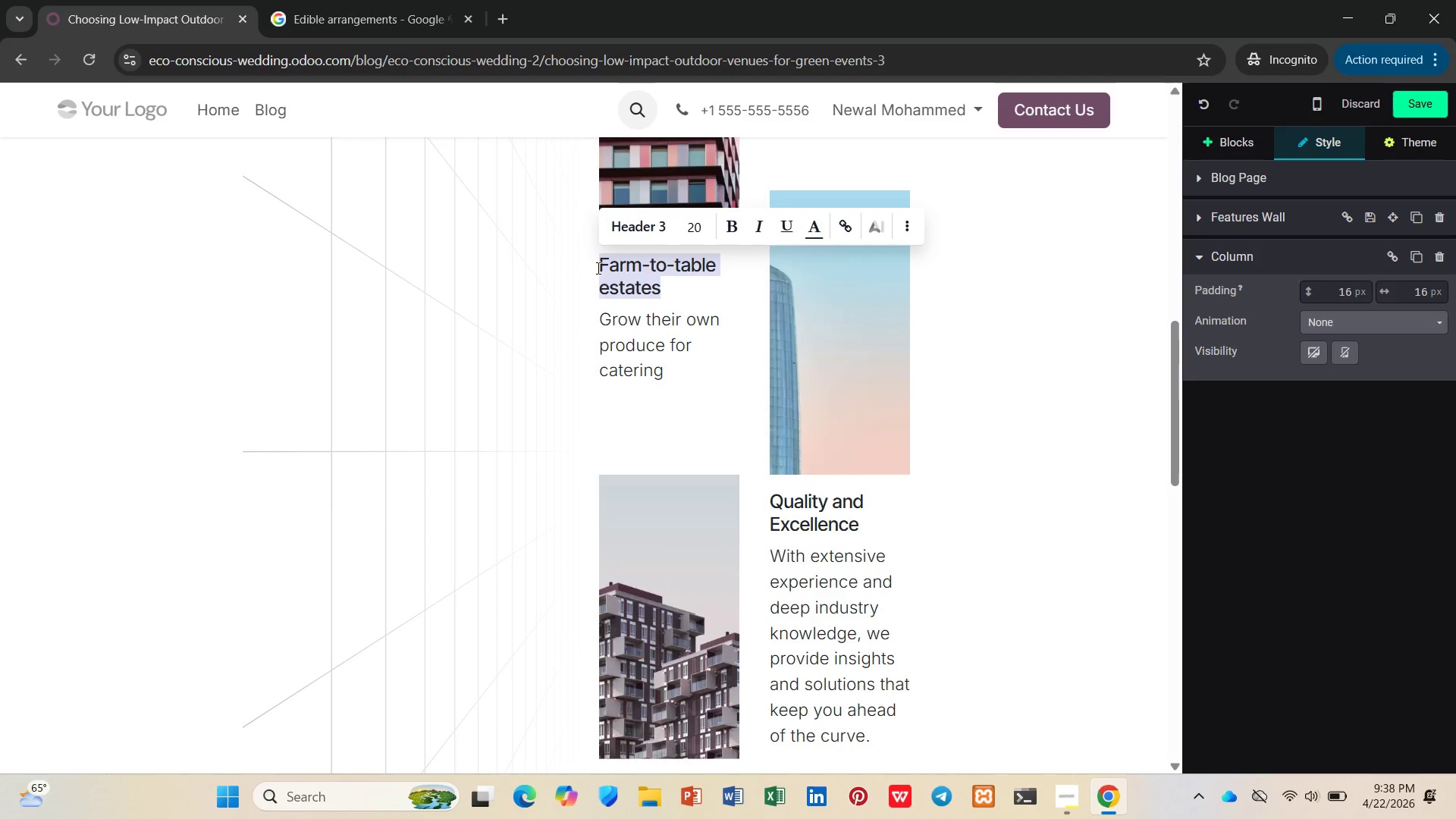 
key(Control+C)
 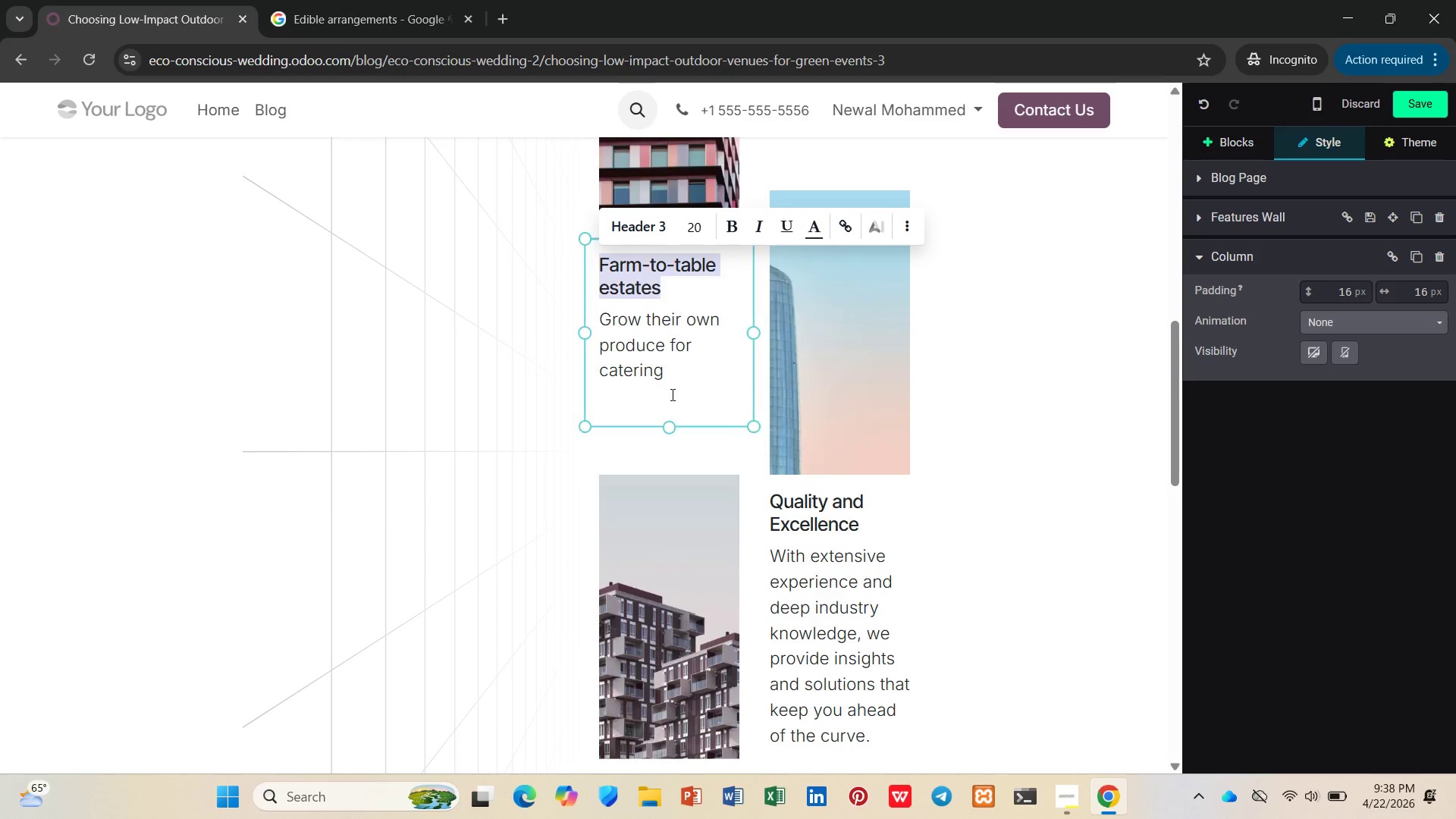 
scroll: coordinate [673, 401], scroll_direction: up, amount: 3.0
 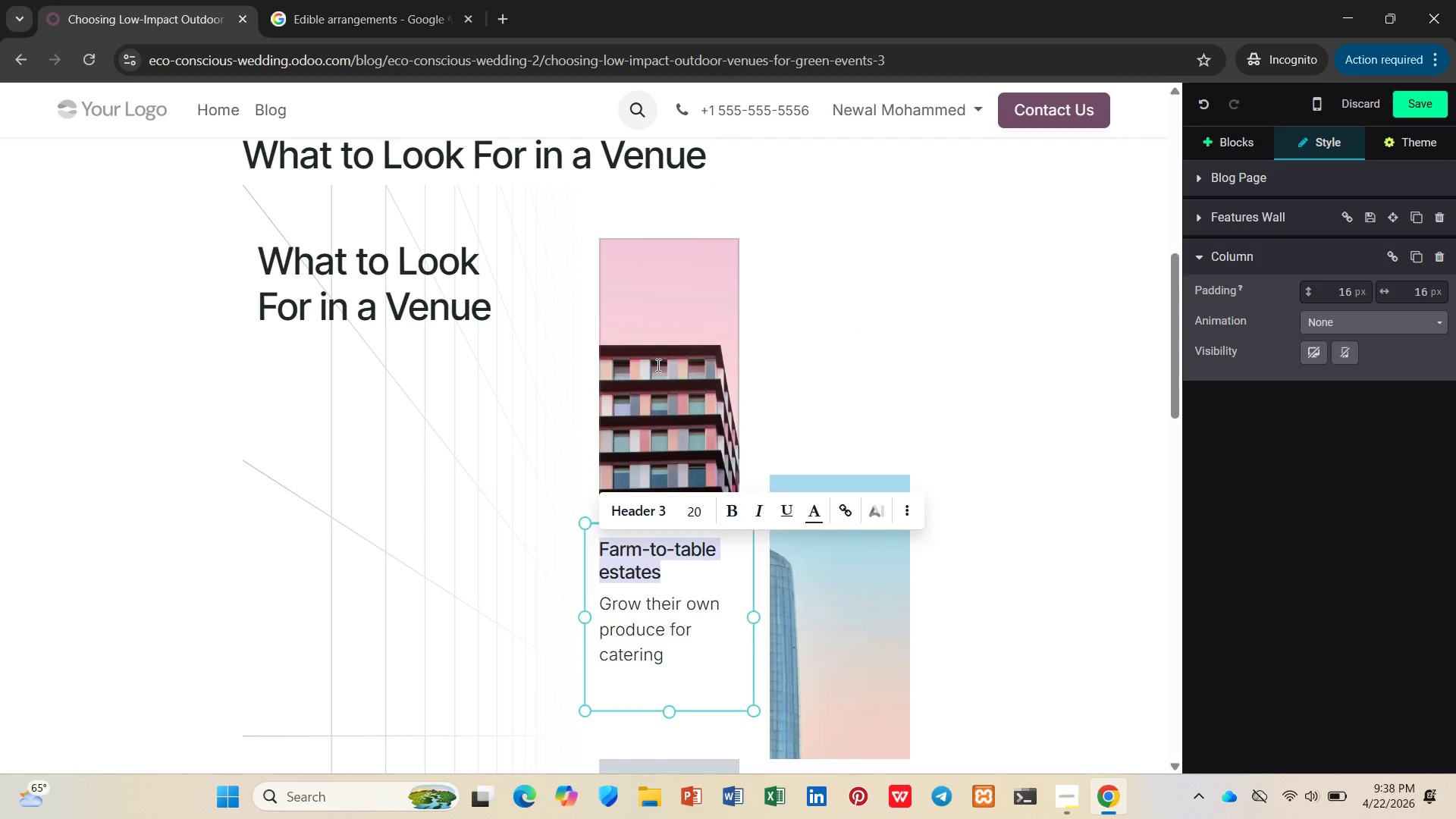 
left_click([656, 365])
 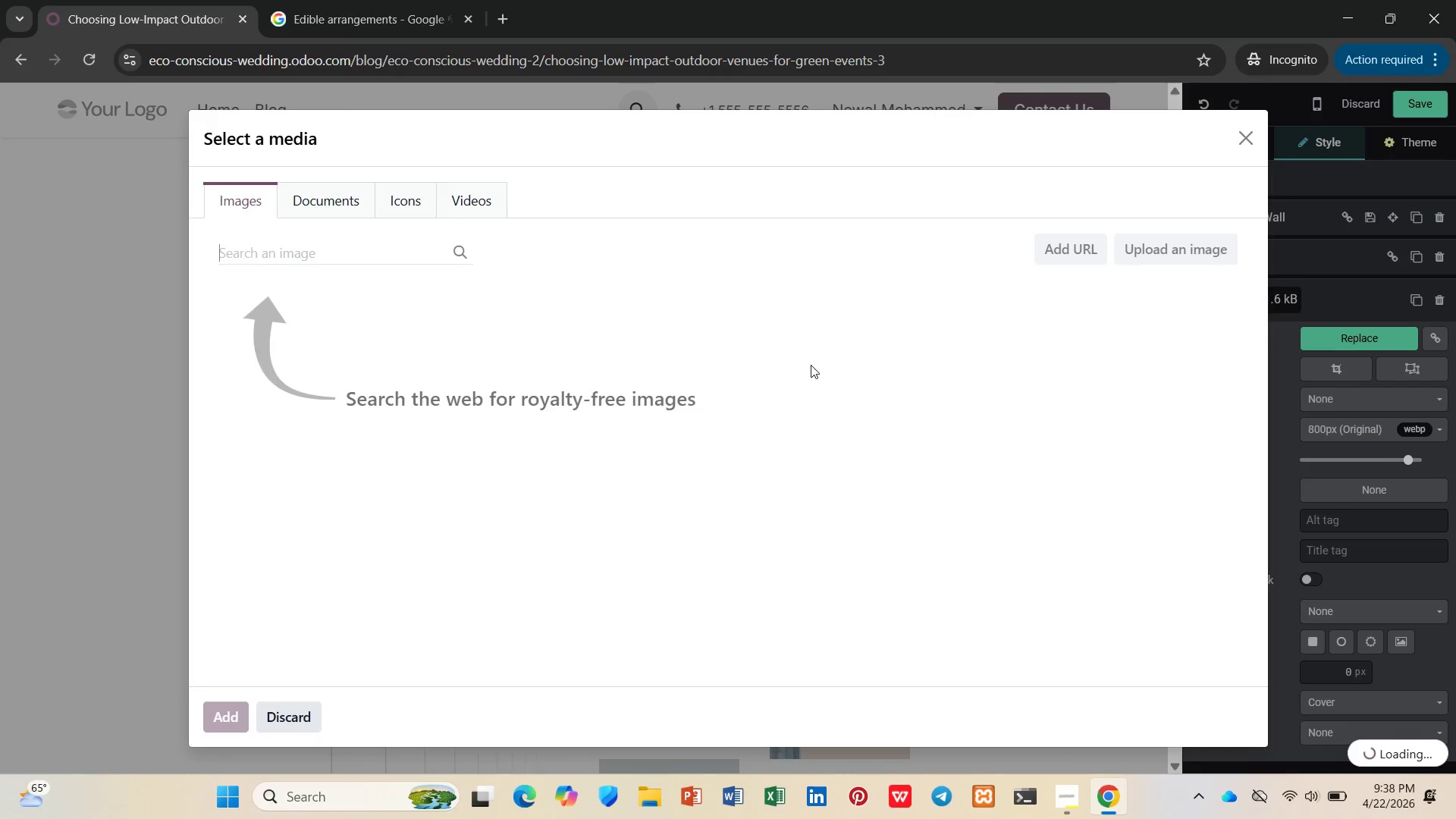 
key(Control+V)
 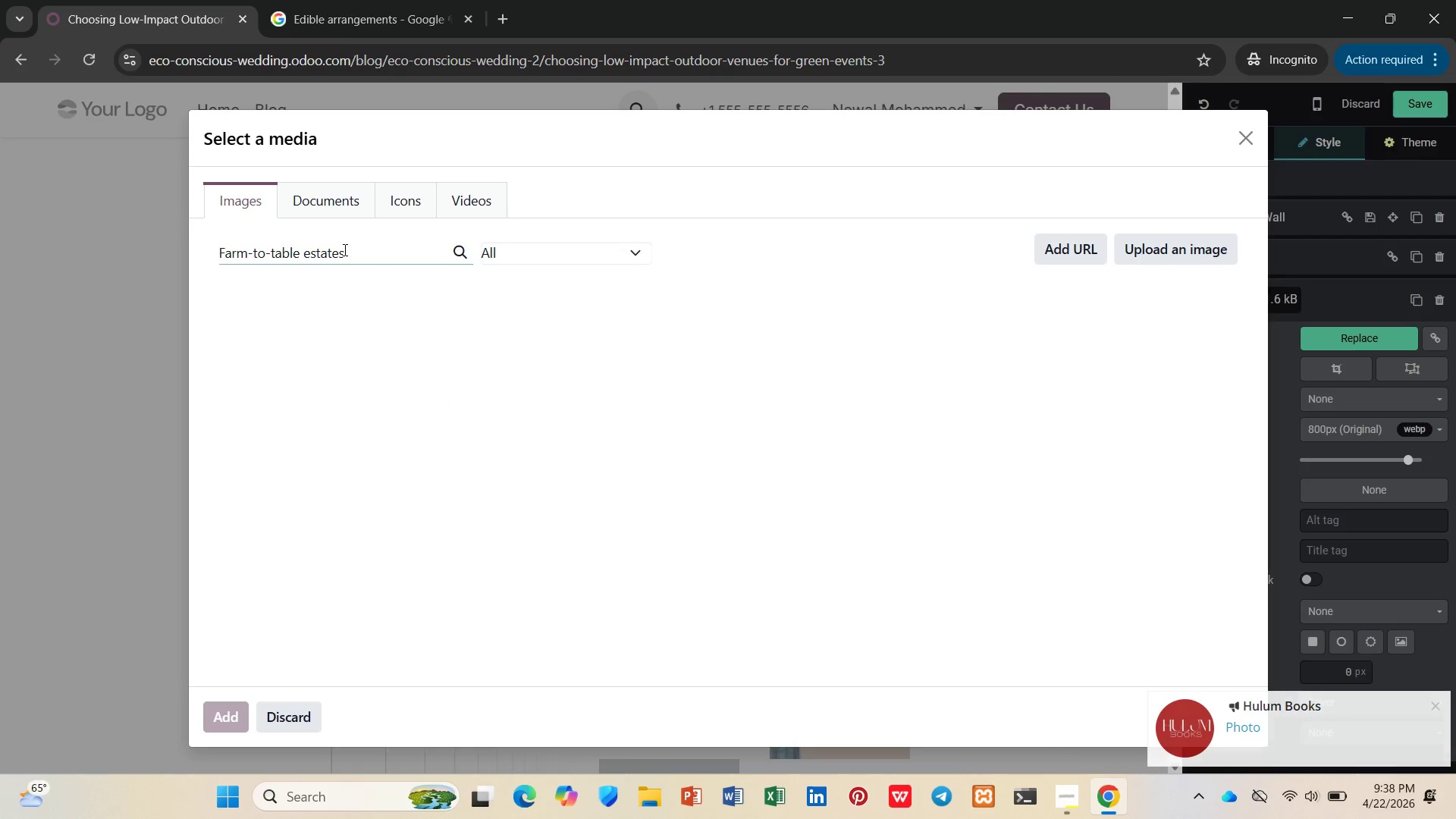 
wait(5.48)
 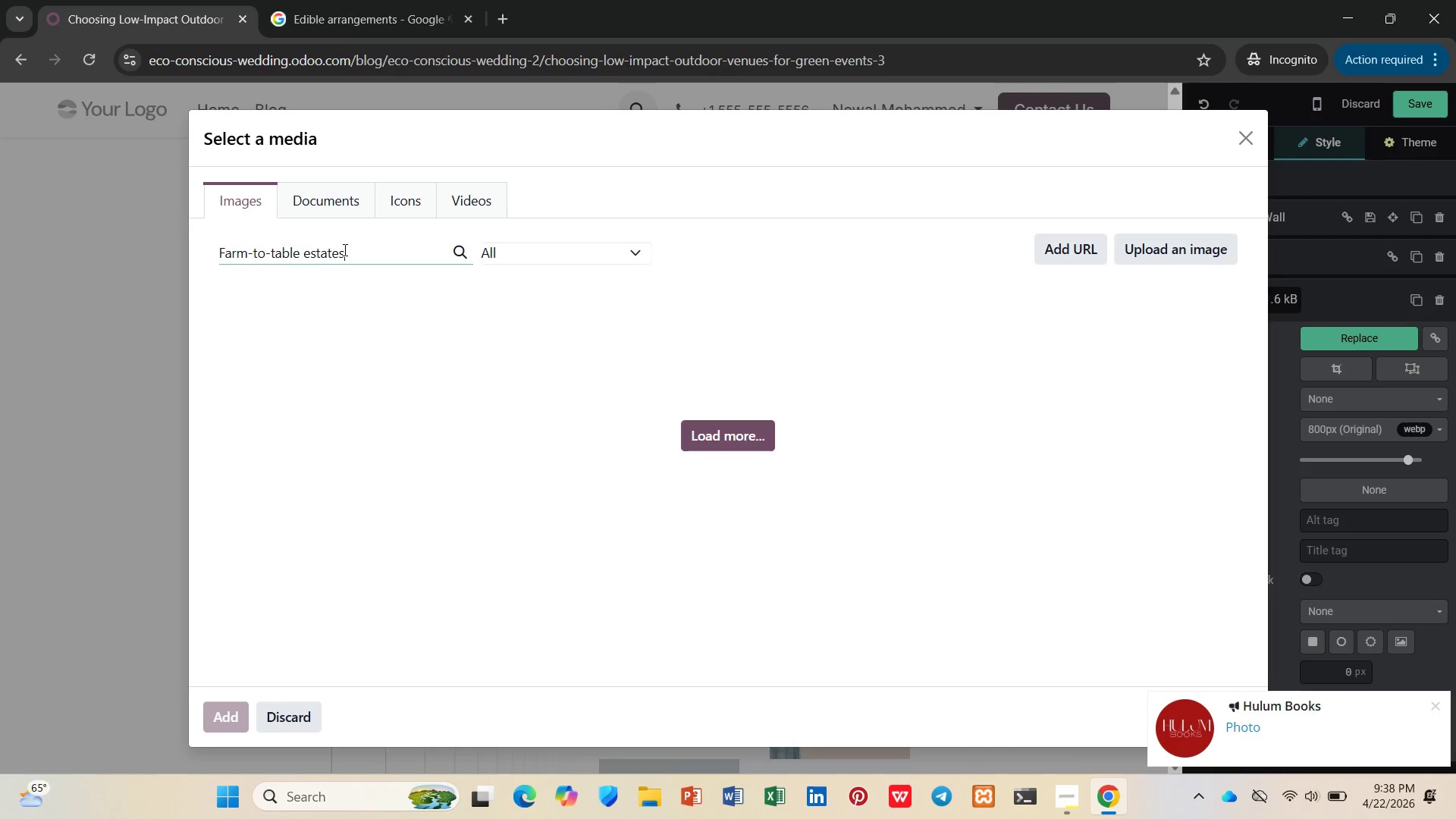 
mouse_move([319, 295])
 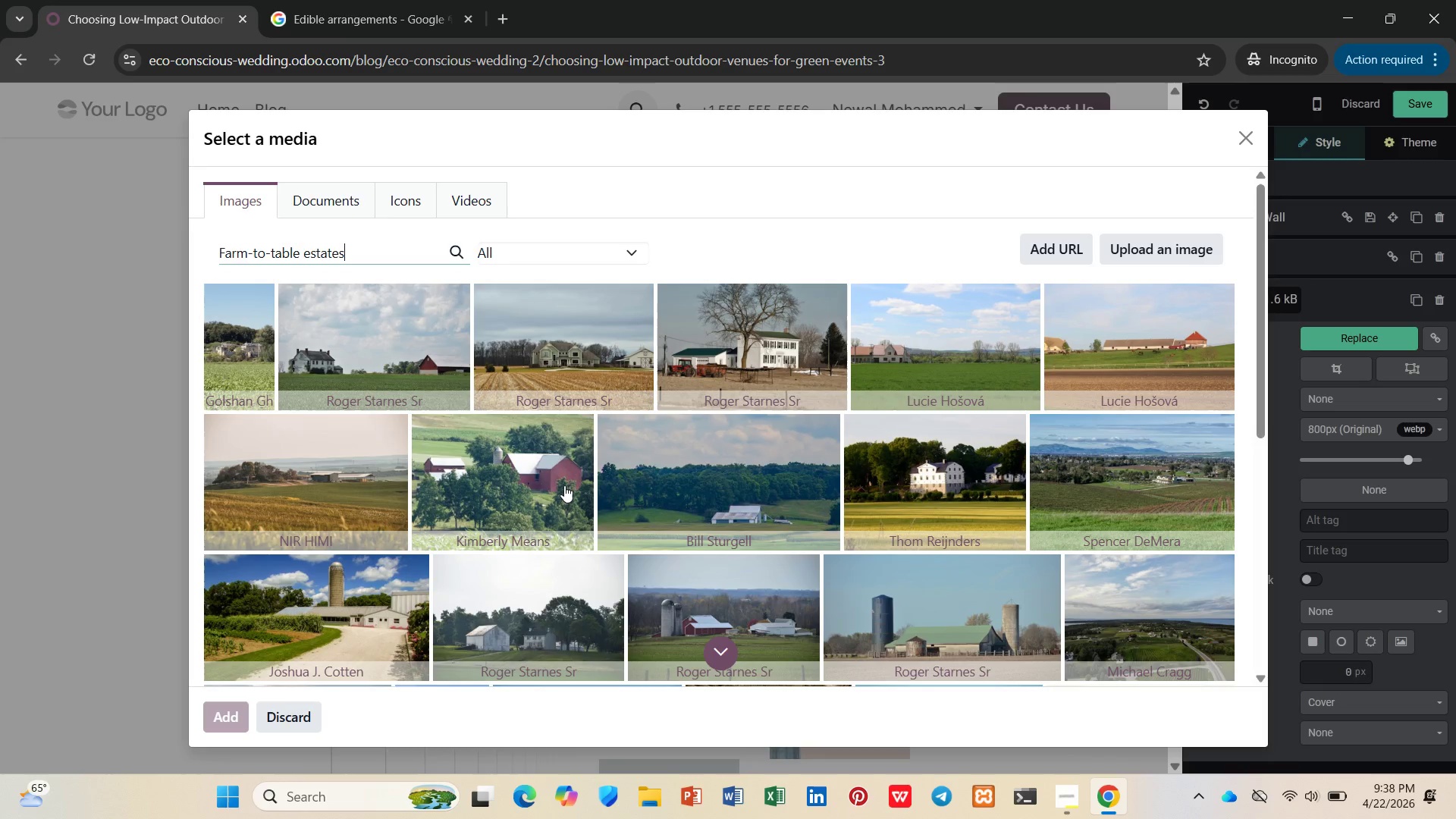 
scroll: coordinate [472, 508], scroll_direction: down, amount: 2.0
 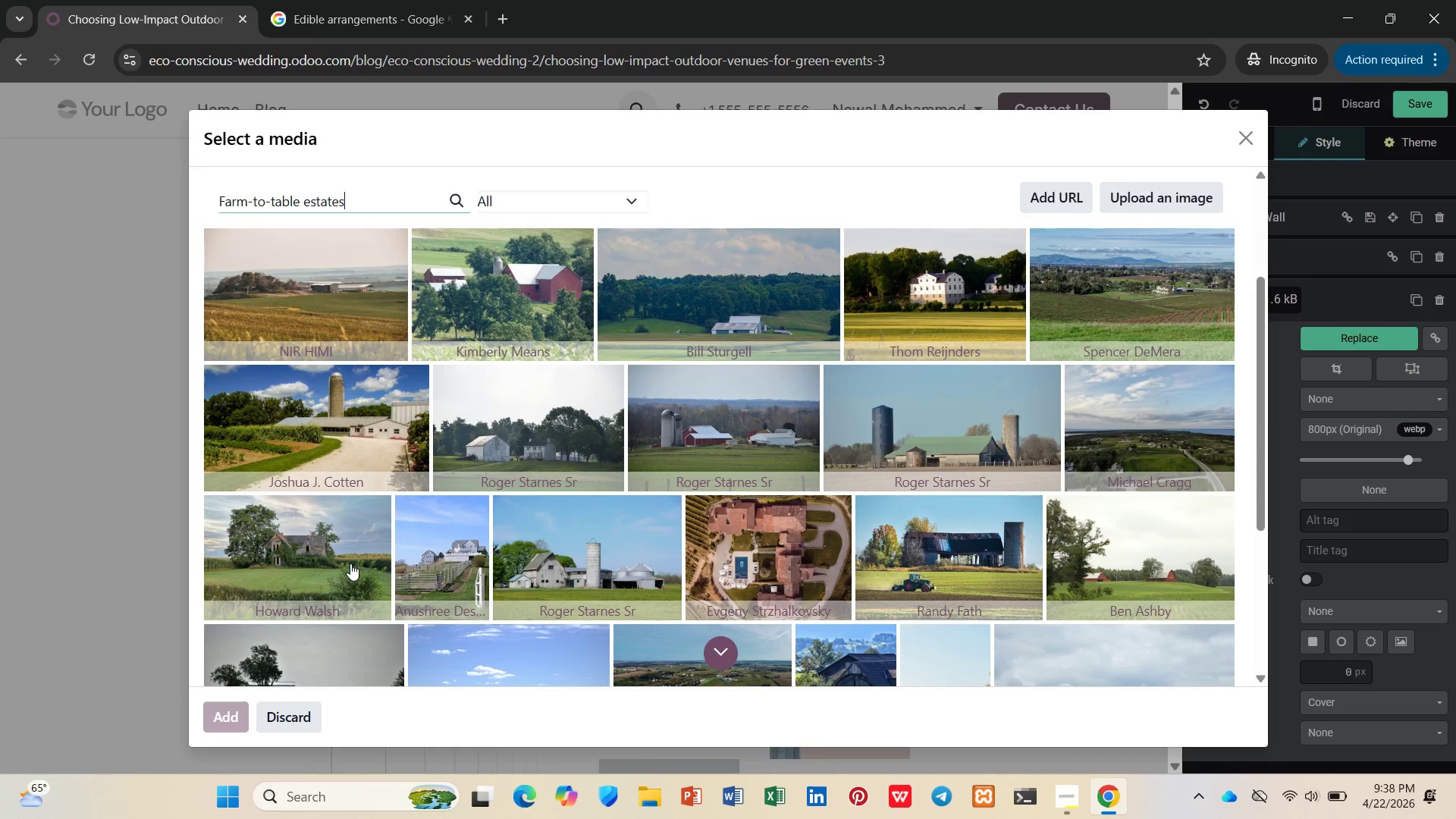 
wait(5.16)
 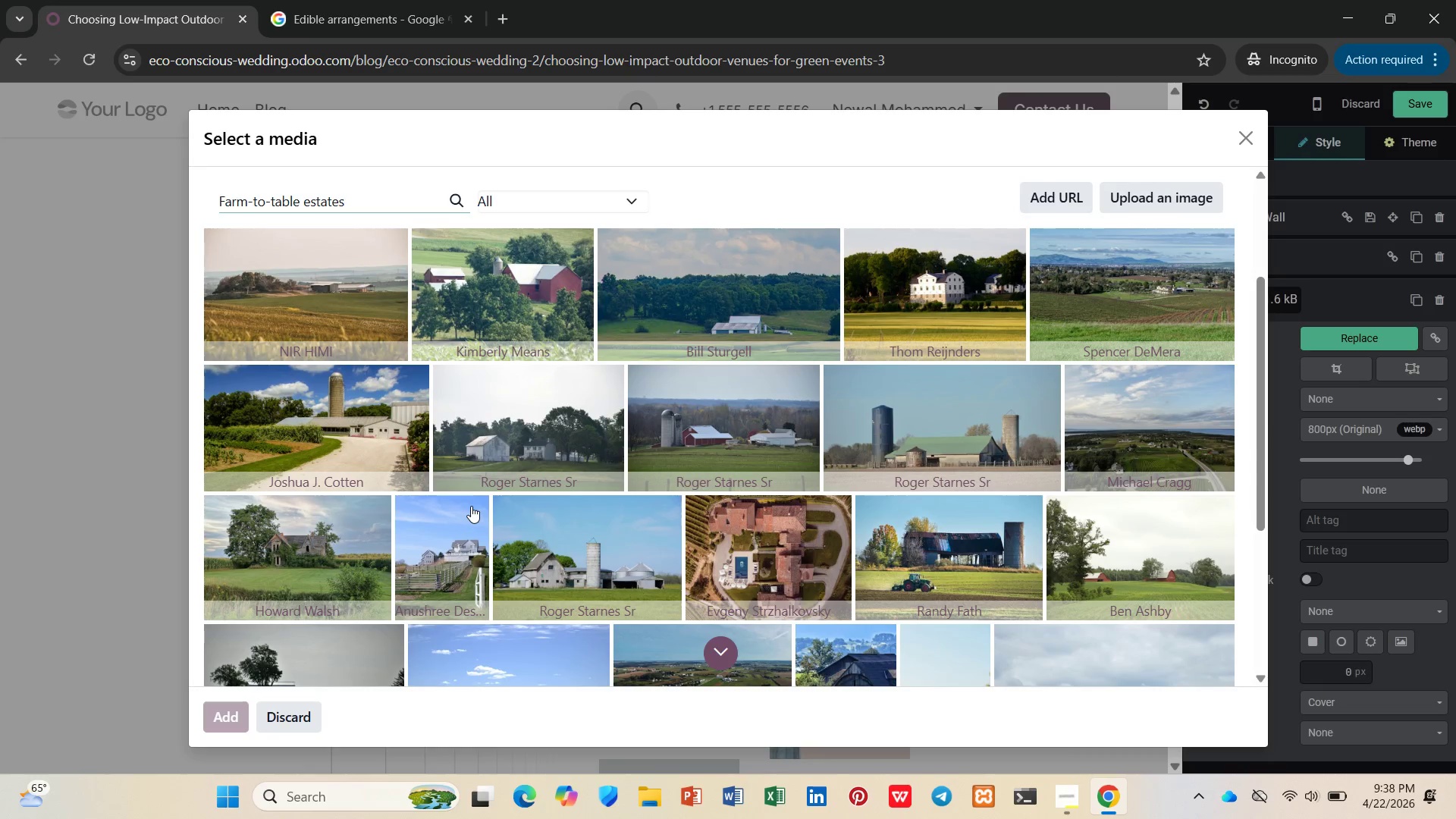 
left_click([350, 563])
 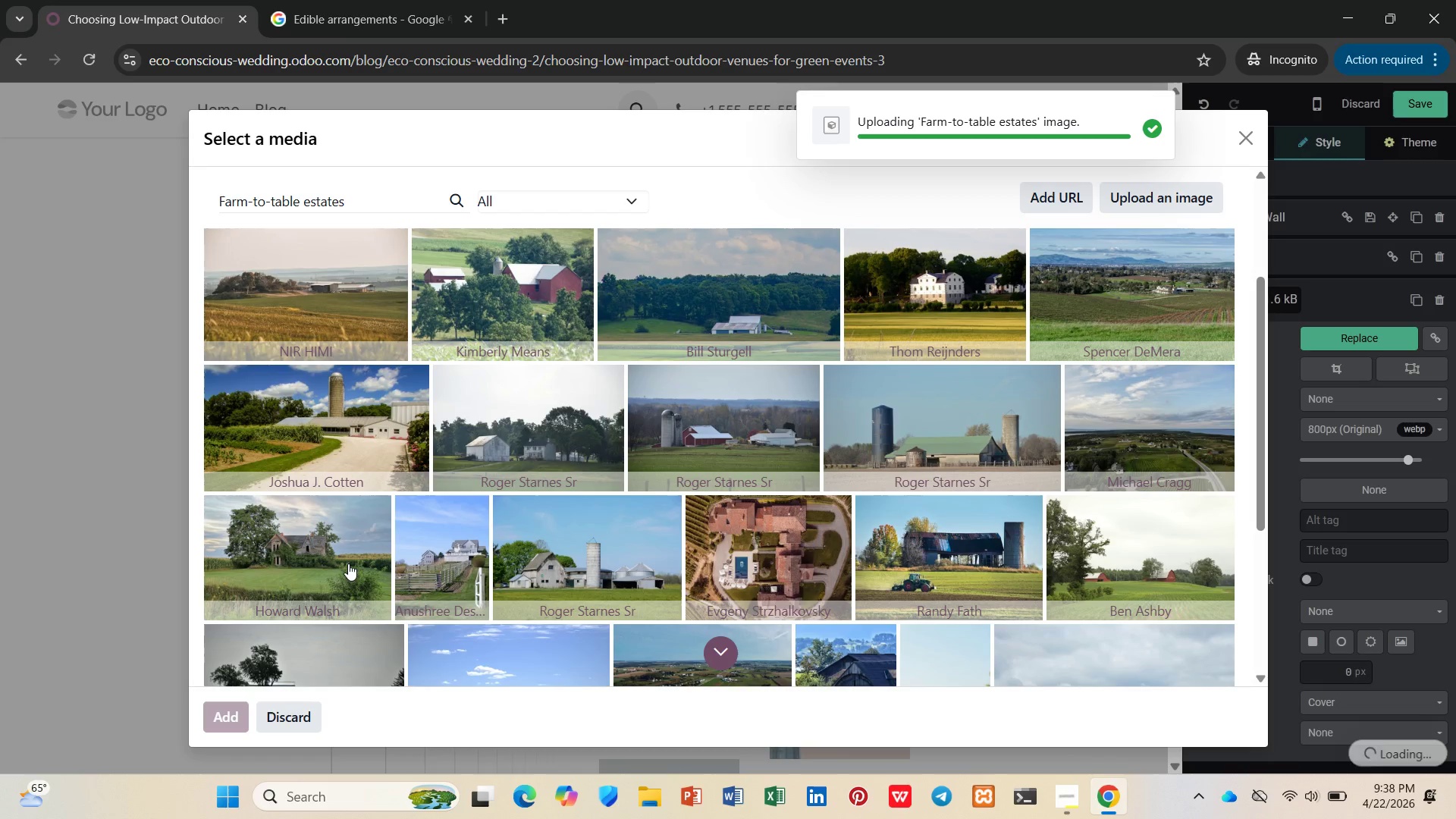 
wait(5.83)
 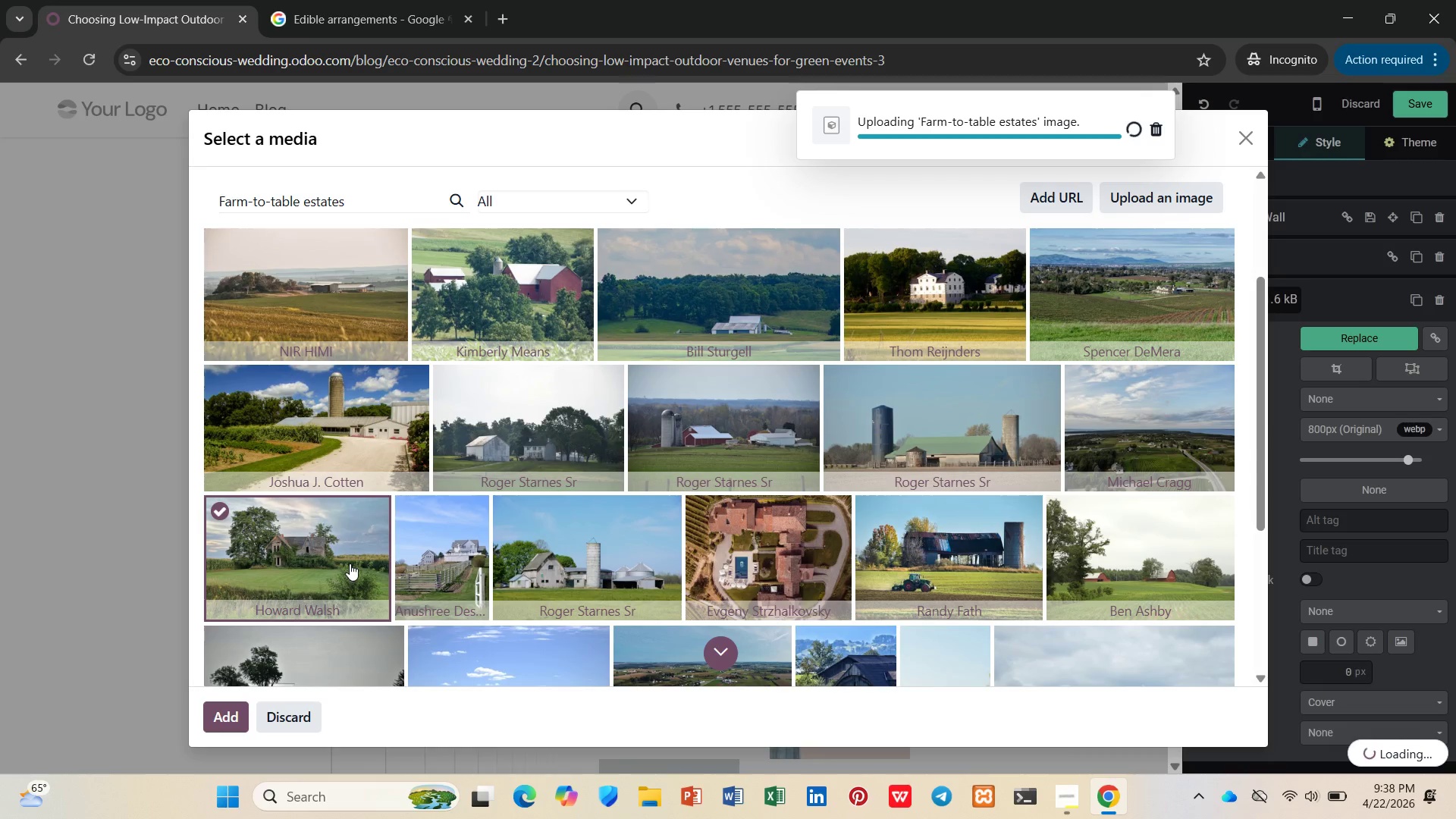 
scroll: coordinate [896, 445], scroll_direction: down, amount: 3.0
 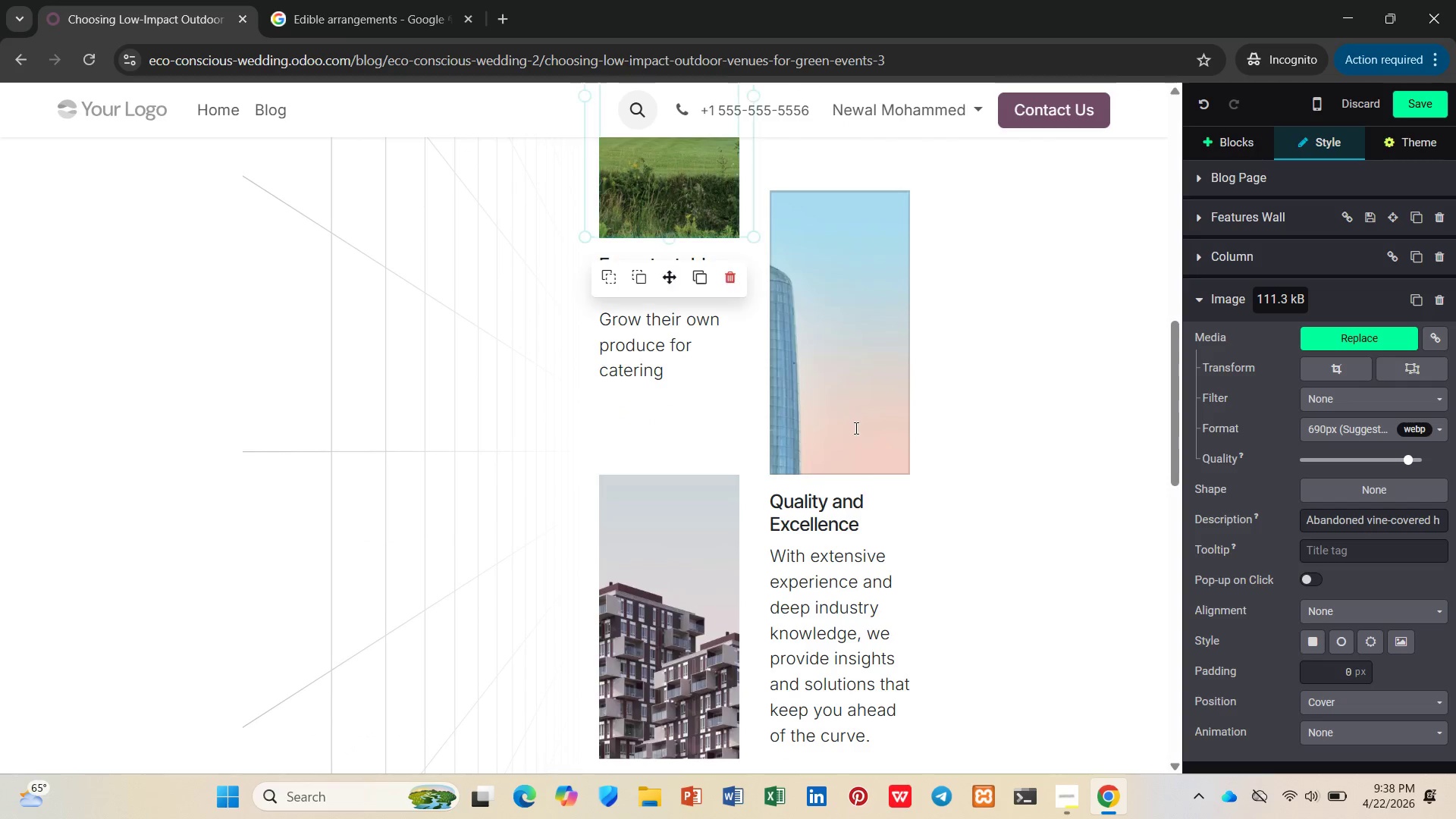 
left_click([855, 428])
 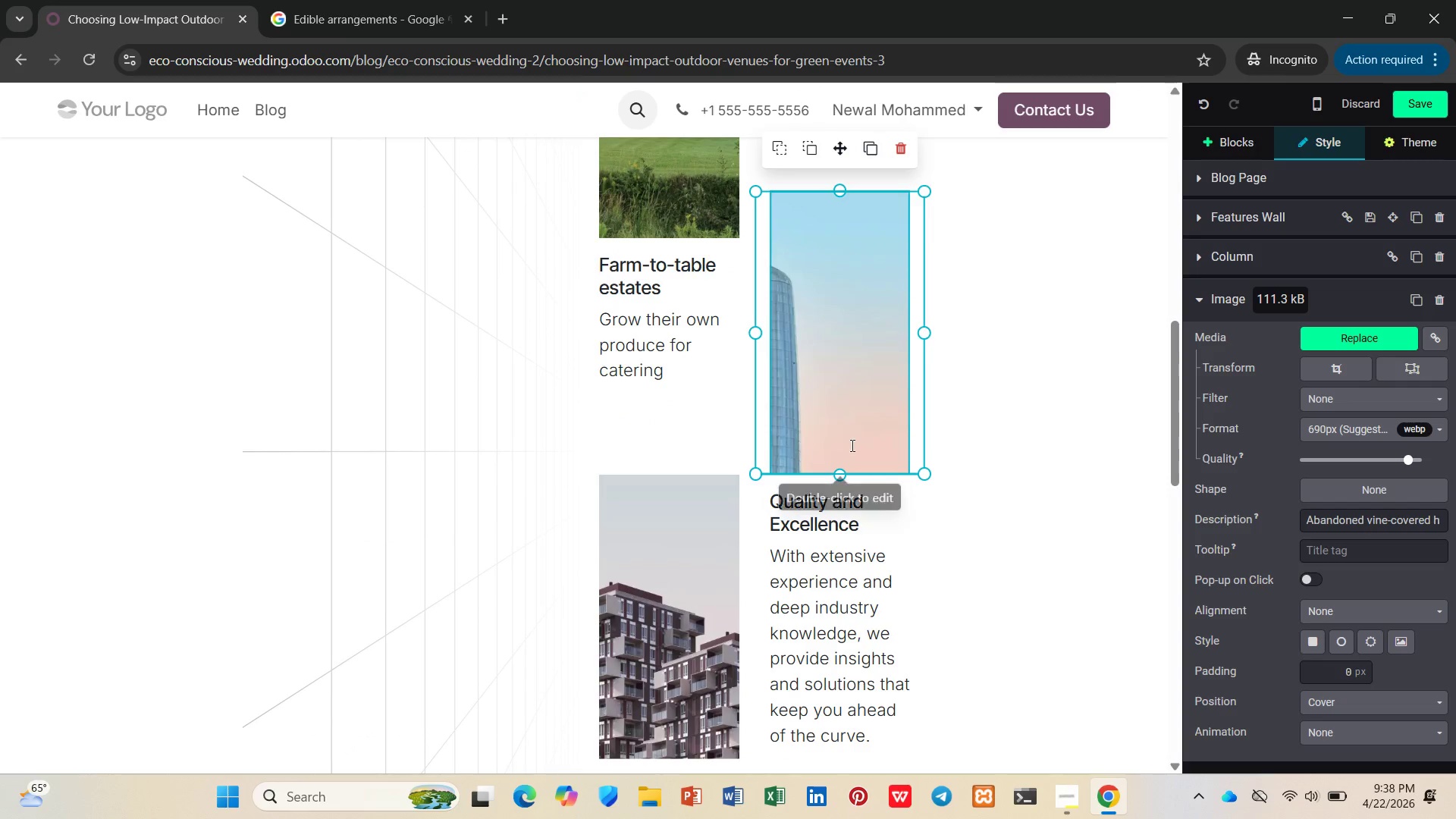 
scroll: coordinate [849, 460], scroll_direction: down, amount: 3.0
 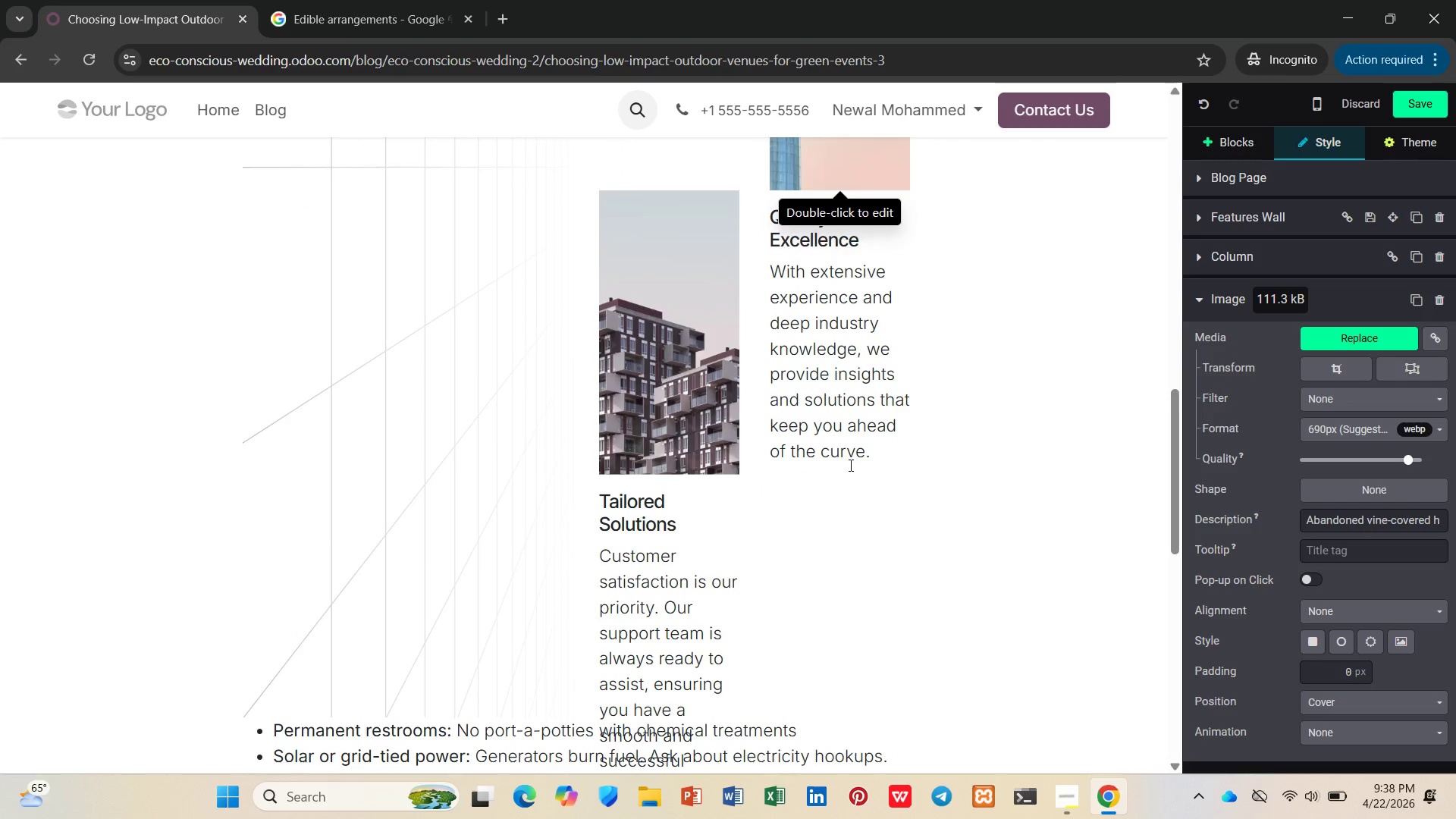 
left_click([849, 466])
 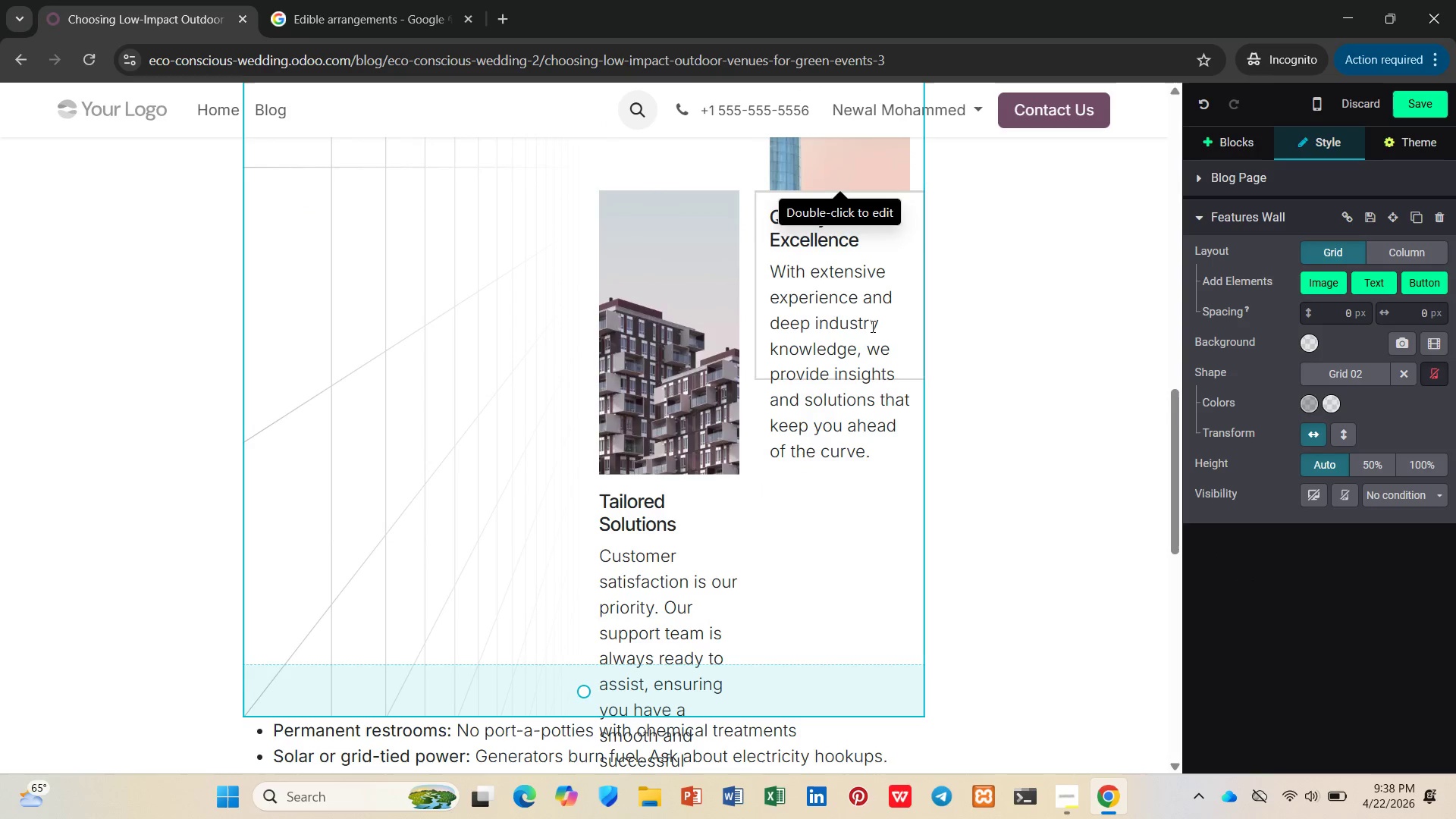 
scroll: coordinate [871, 315], scroll_direction: up, amount: 2.0
 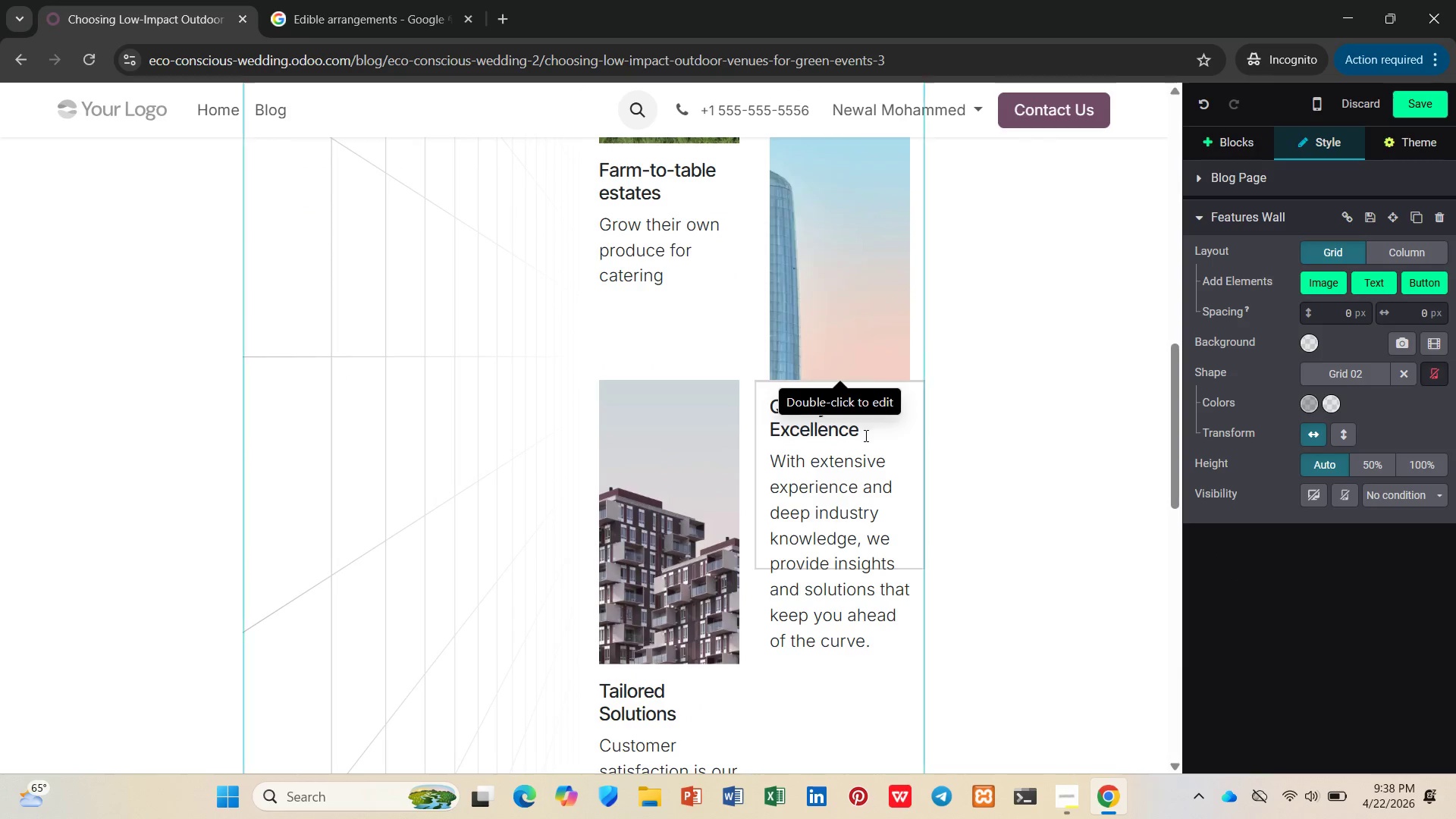 
left_click_drag(start_coordinate=[864, 435], to_coordinate=[767, 406])
 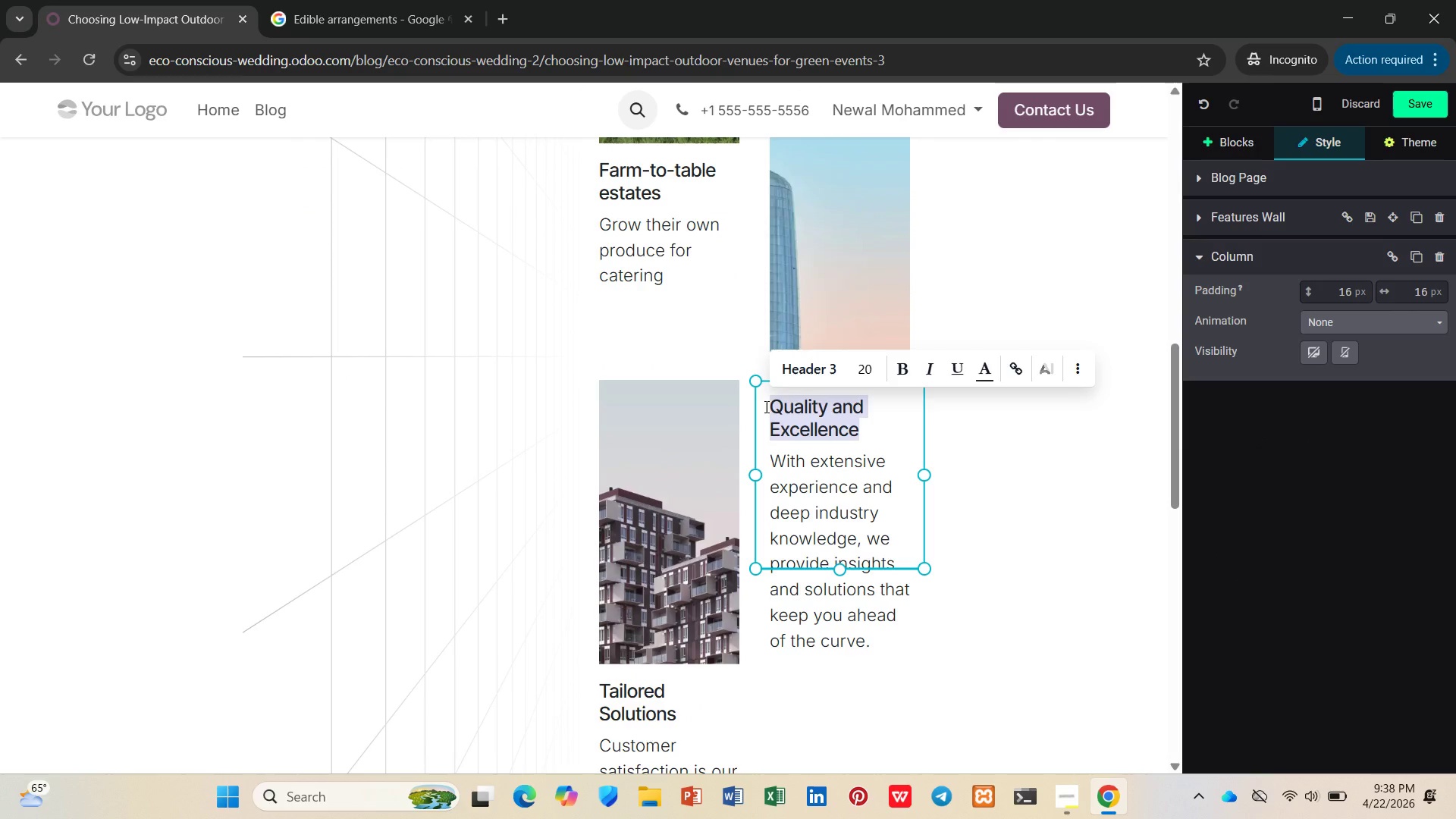 
type(State parks with even t)
key(Backspace)
key(Backspace)
key(Backspace)
type(nt halls)
 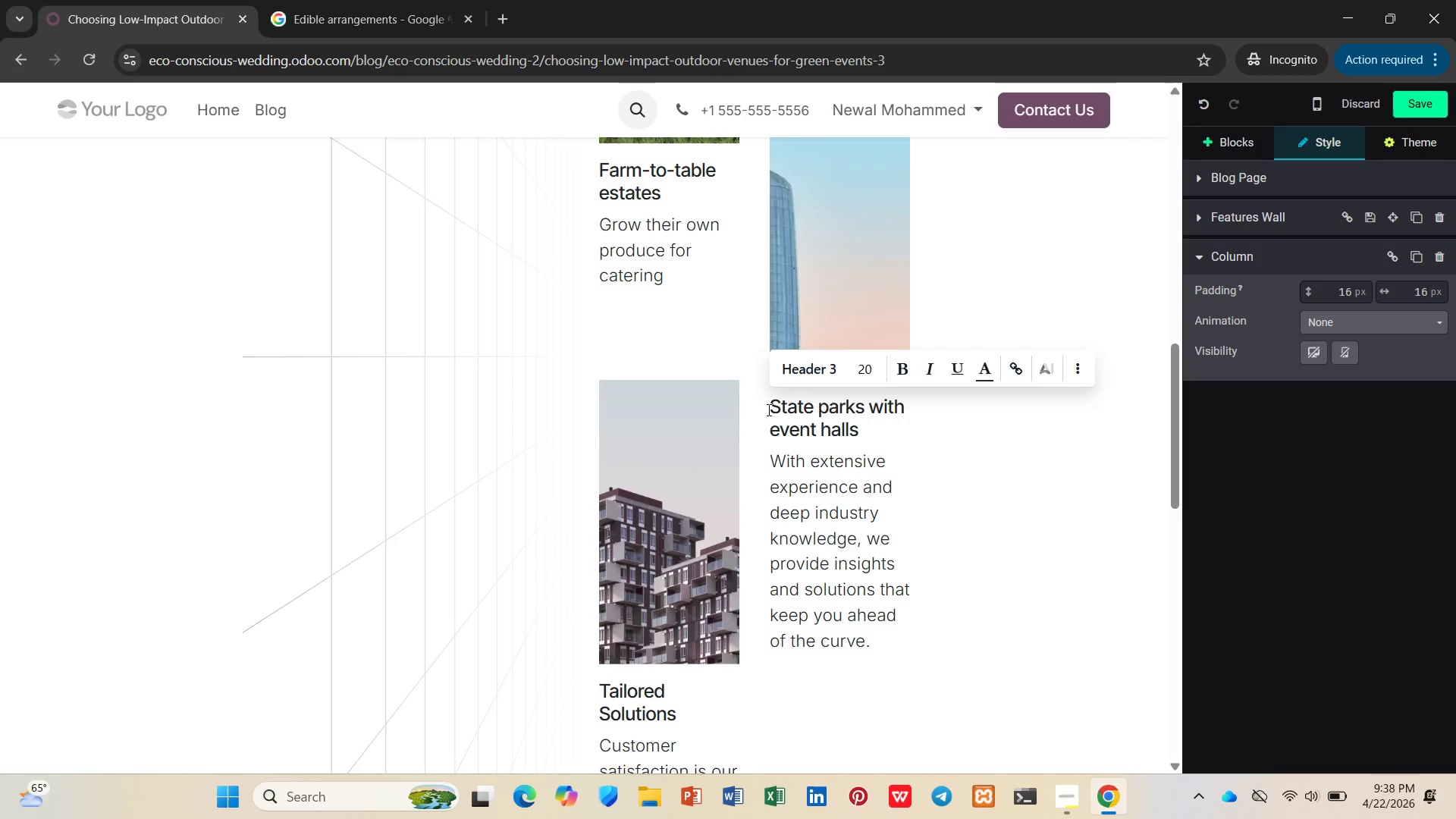 
left_click_drag(start_coordinate=[864, 404], to_coordinate=[736, 404])
 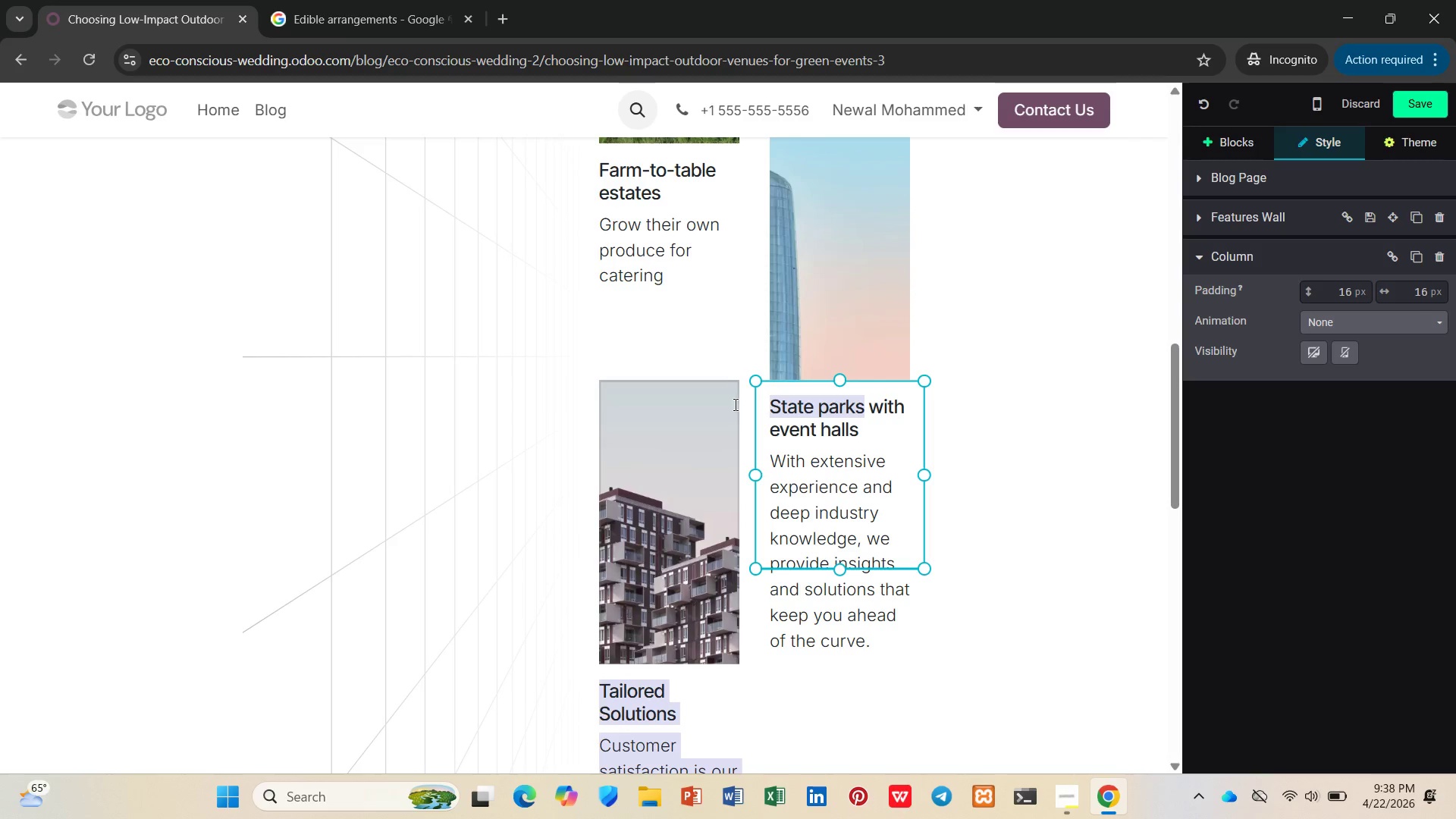 
hold_key(key=ControlLeft, duration=0.39)
 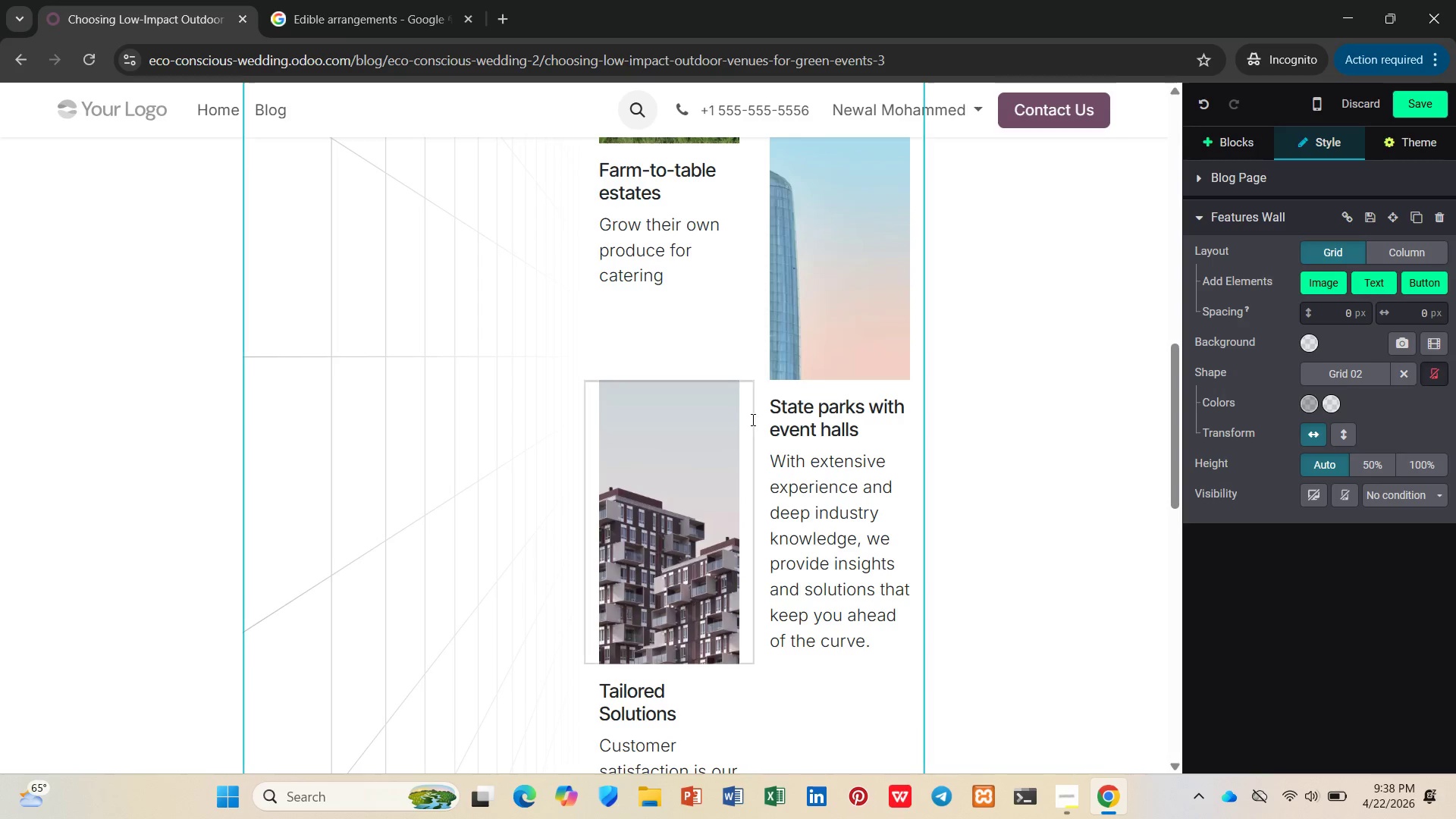 
left_click([752, 419])
 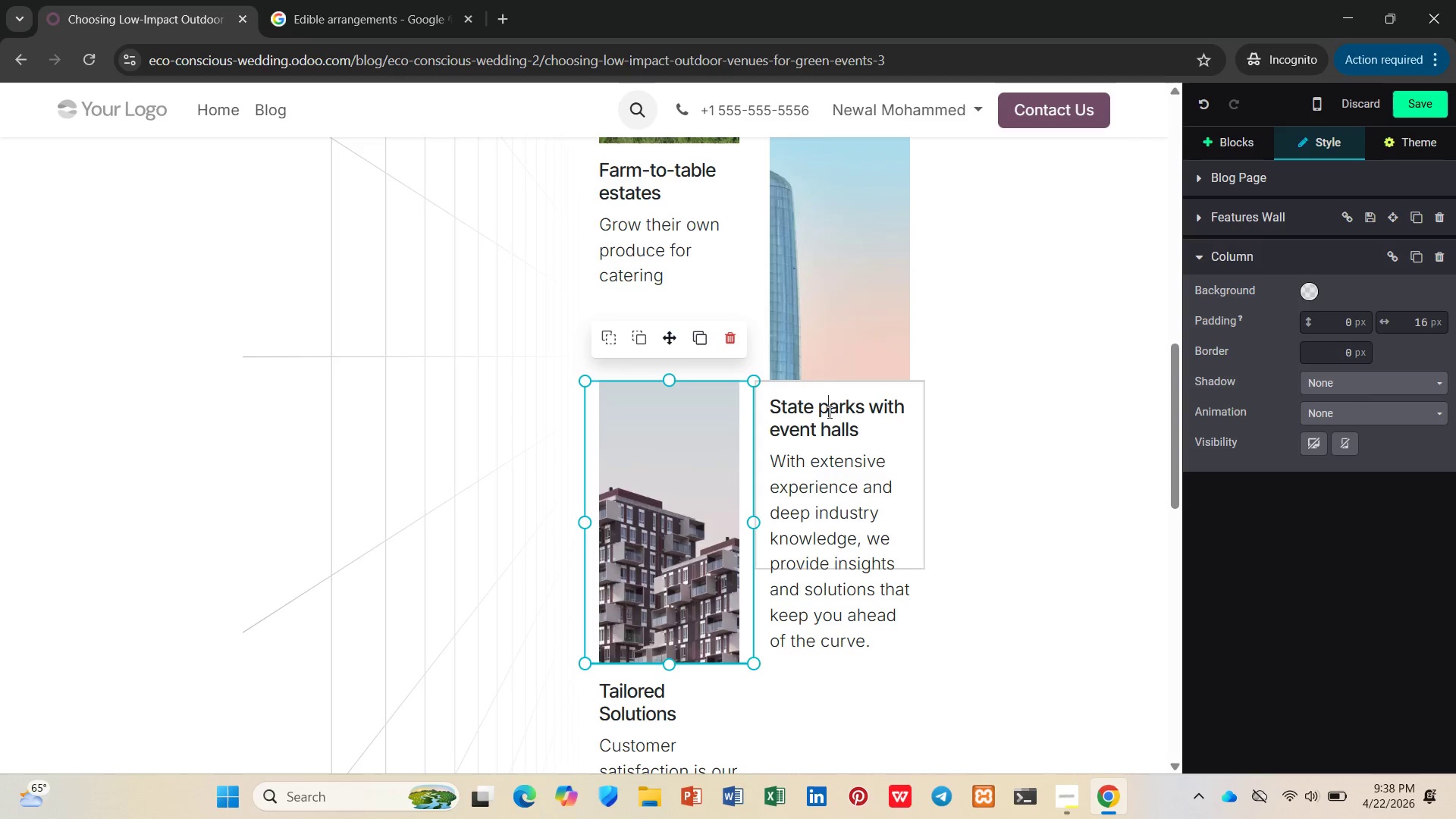 
double_click([828, 412])
 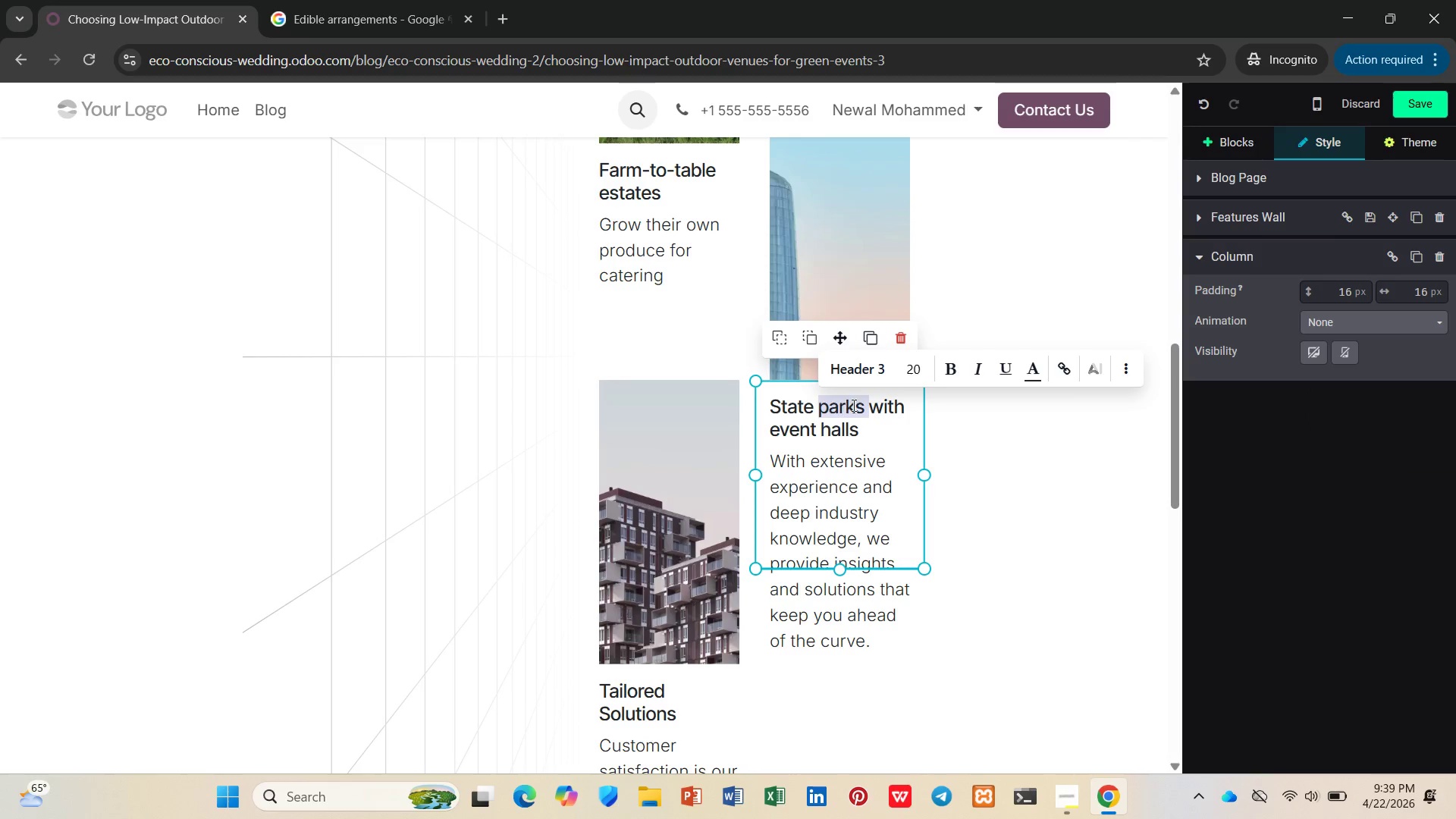 
left_click([855, 405])
 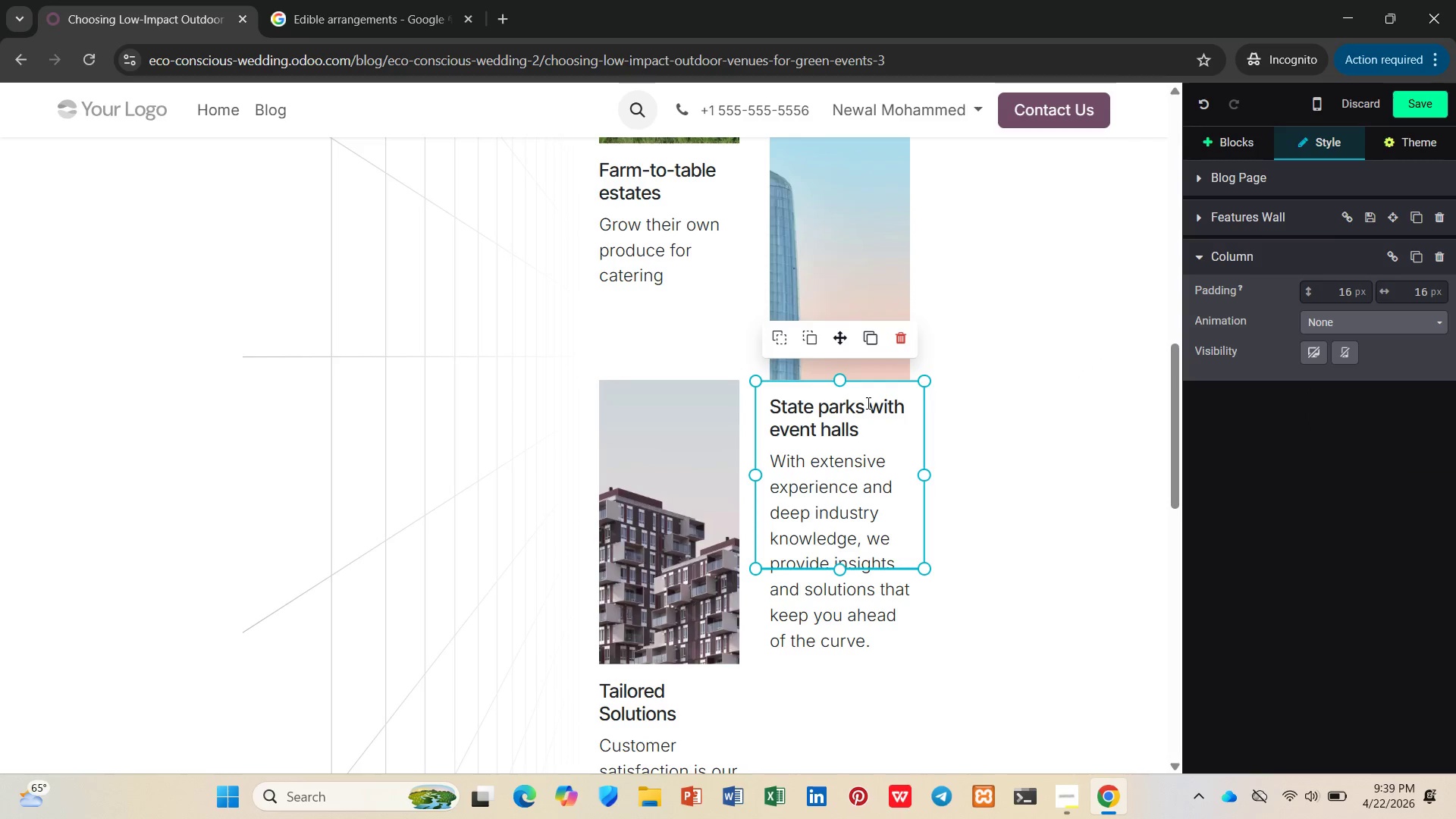 
left_click_drag(start_coordinate=[867, 403], to_coordinate=[767, 391])
 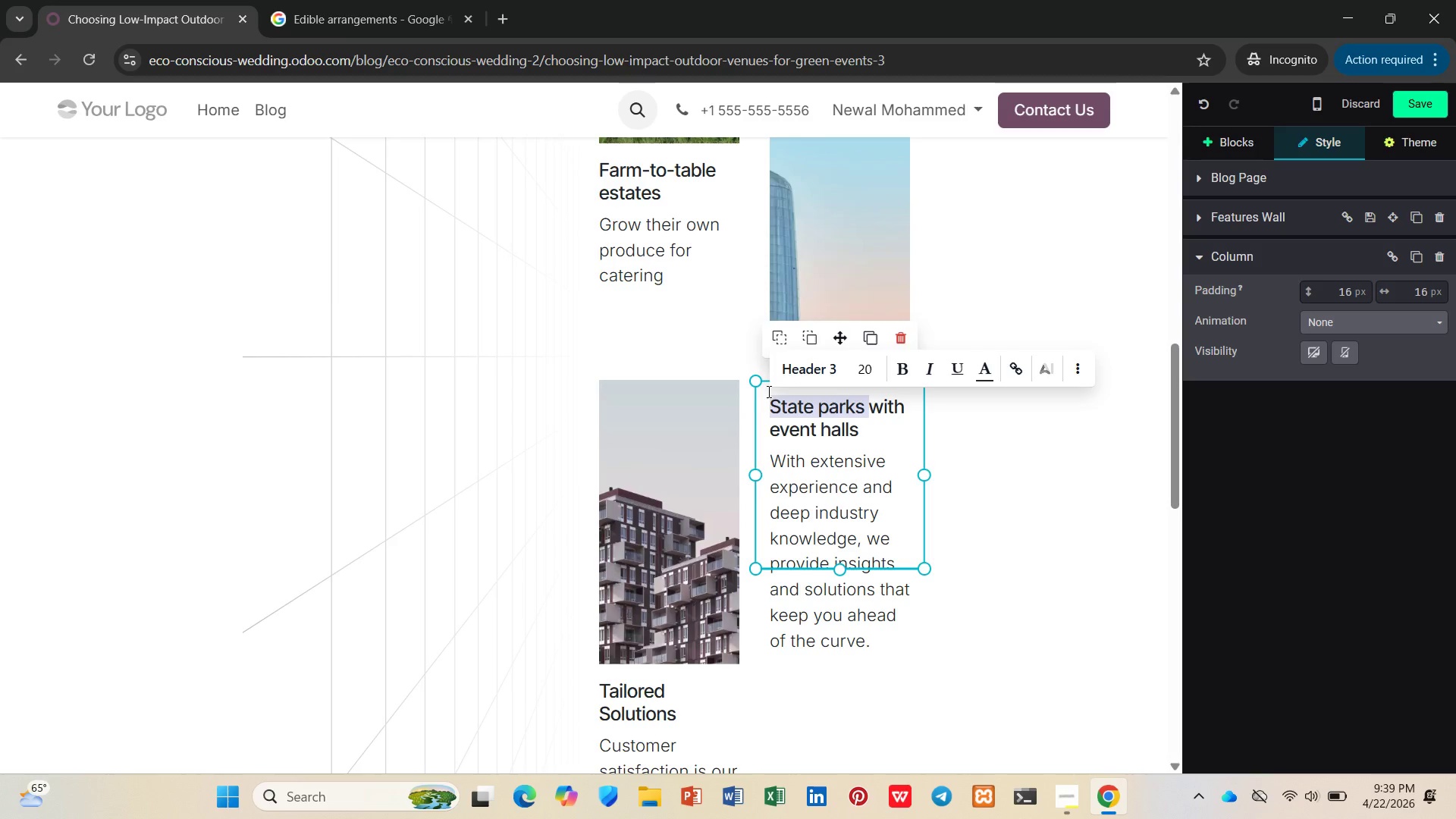 
key(Control+C)
 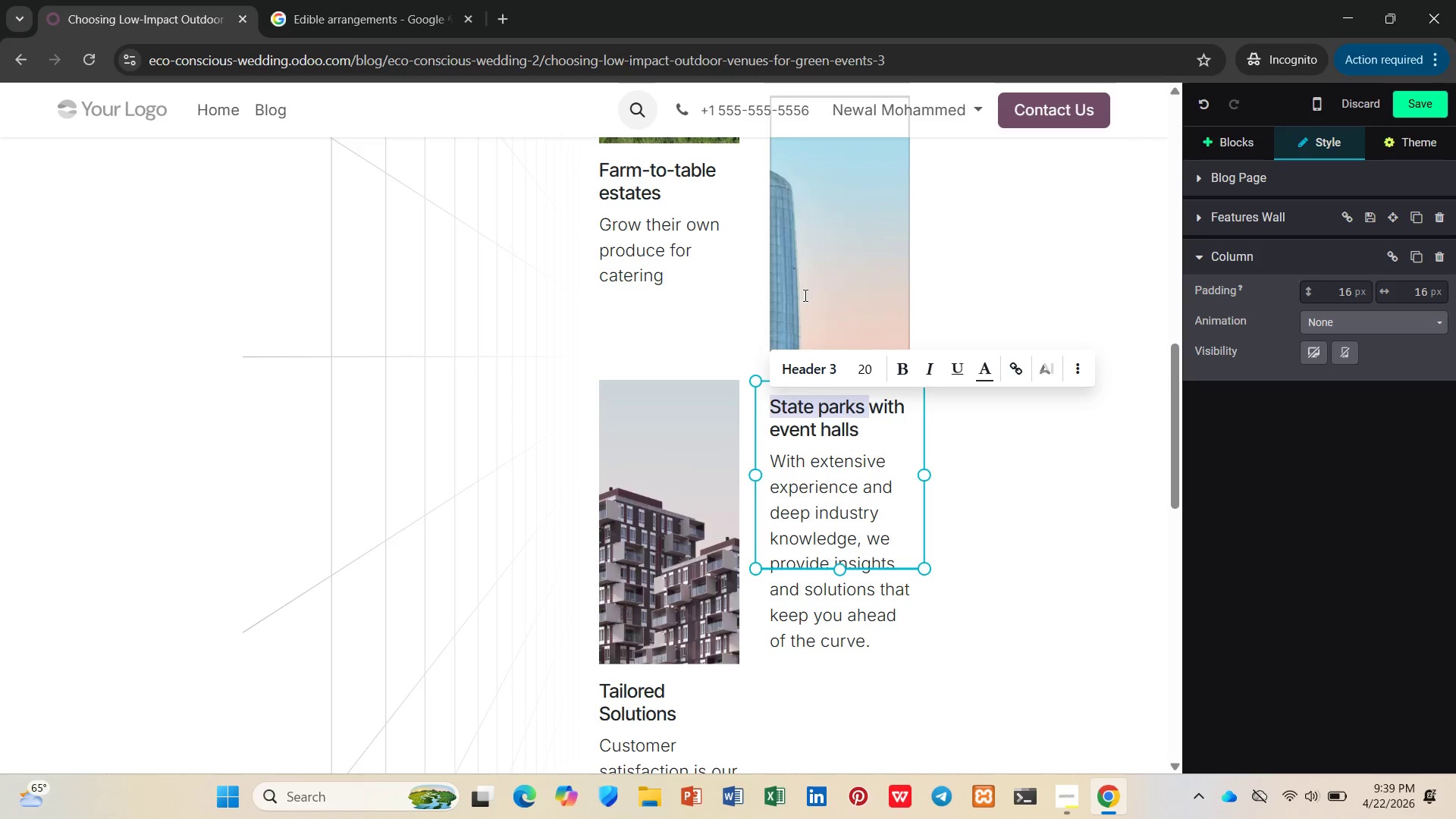 
double_click([804, 295])
 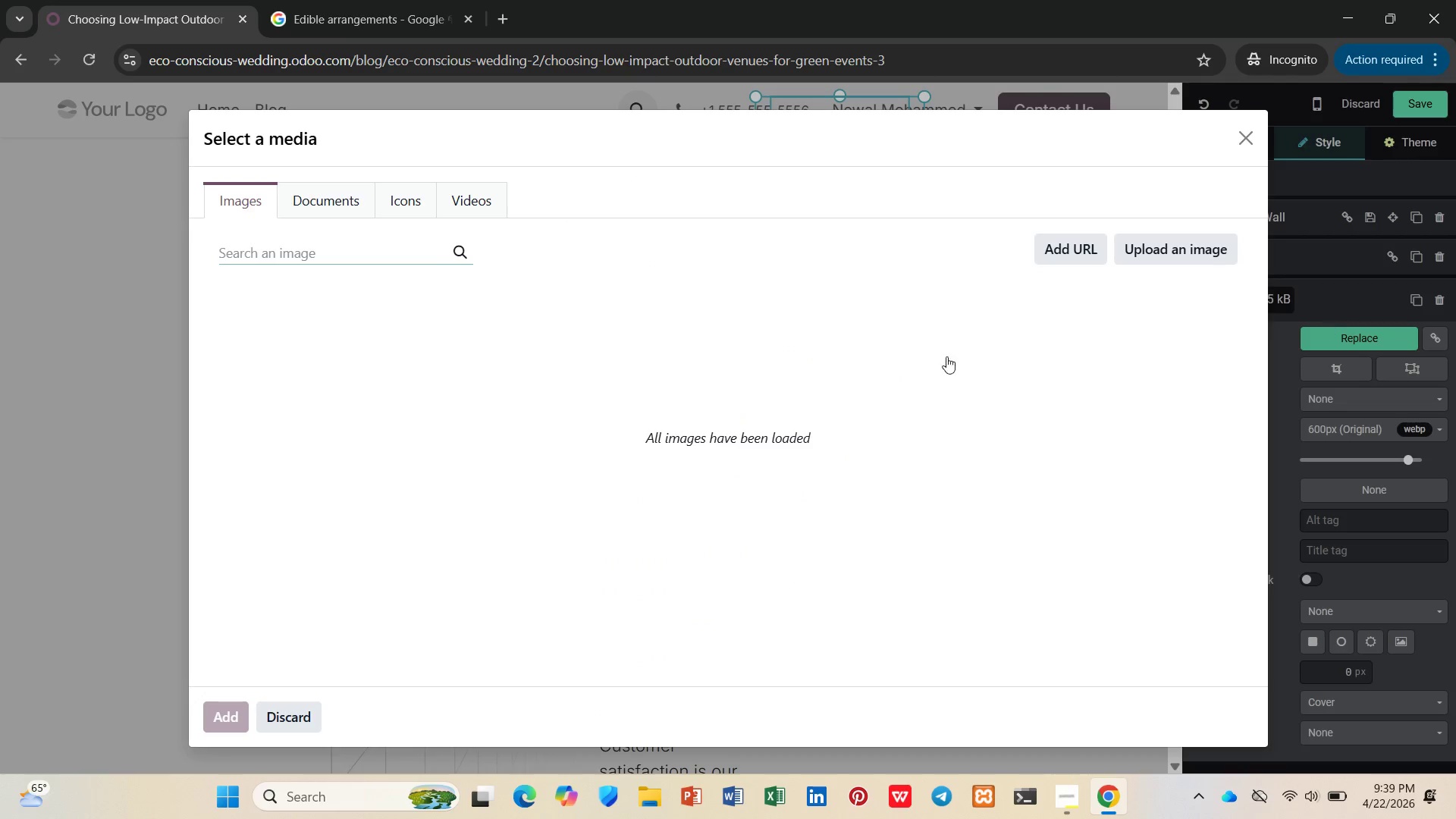 
key(Control+V)
 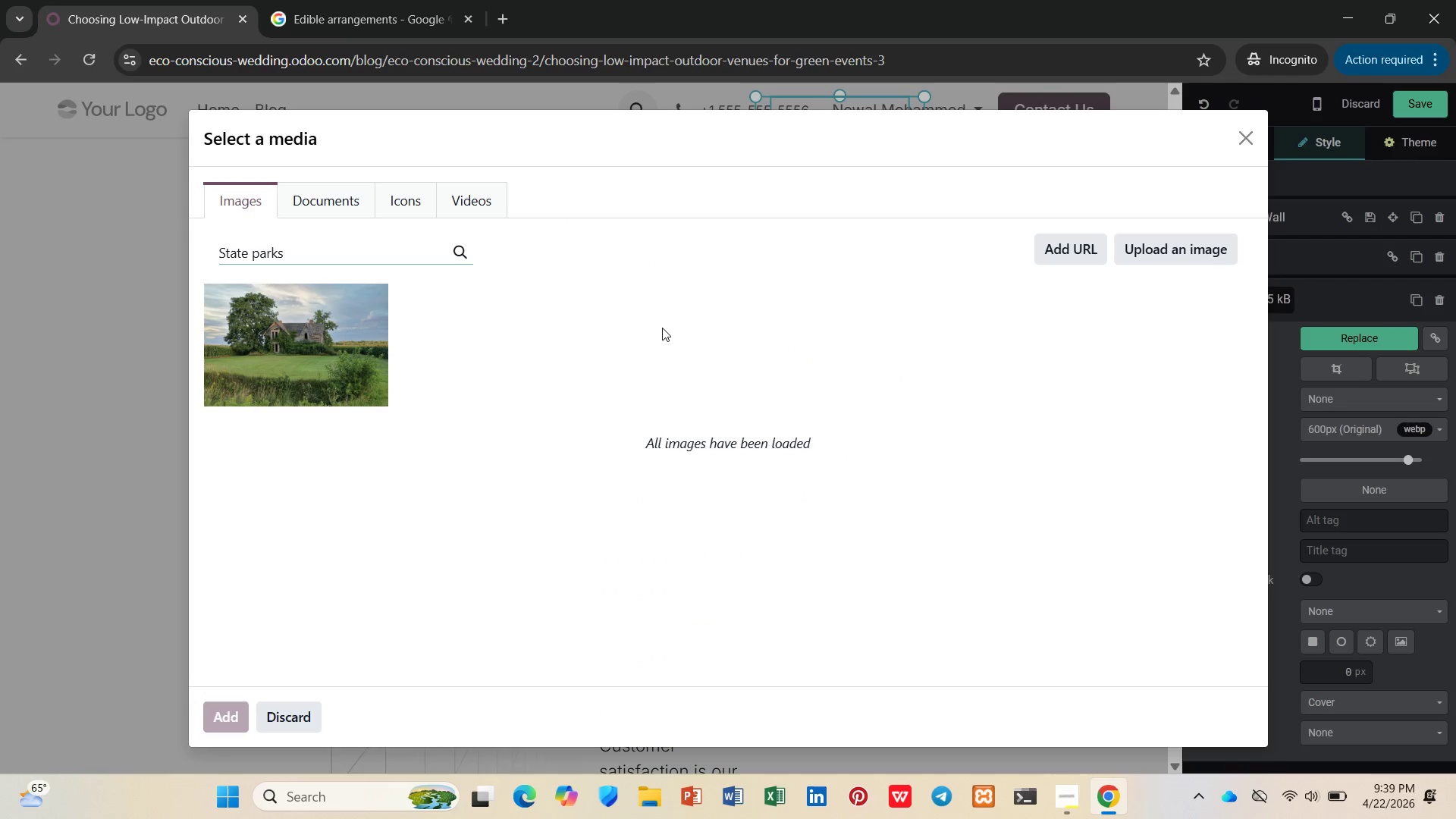 
key(Backspace)
 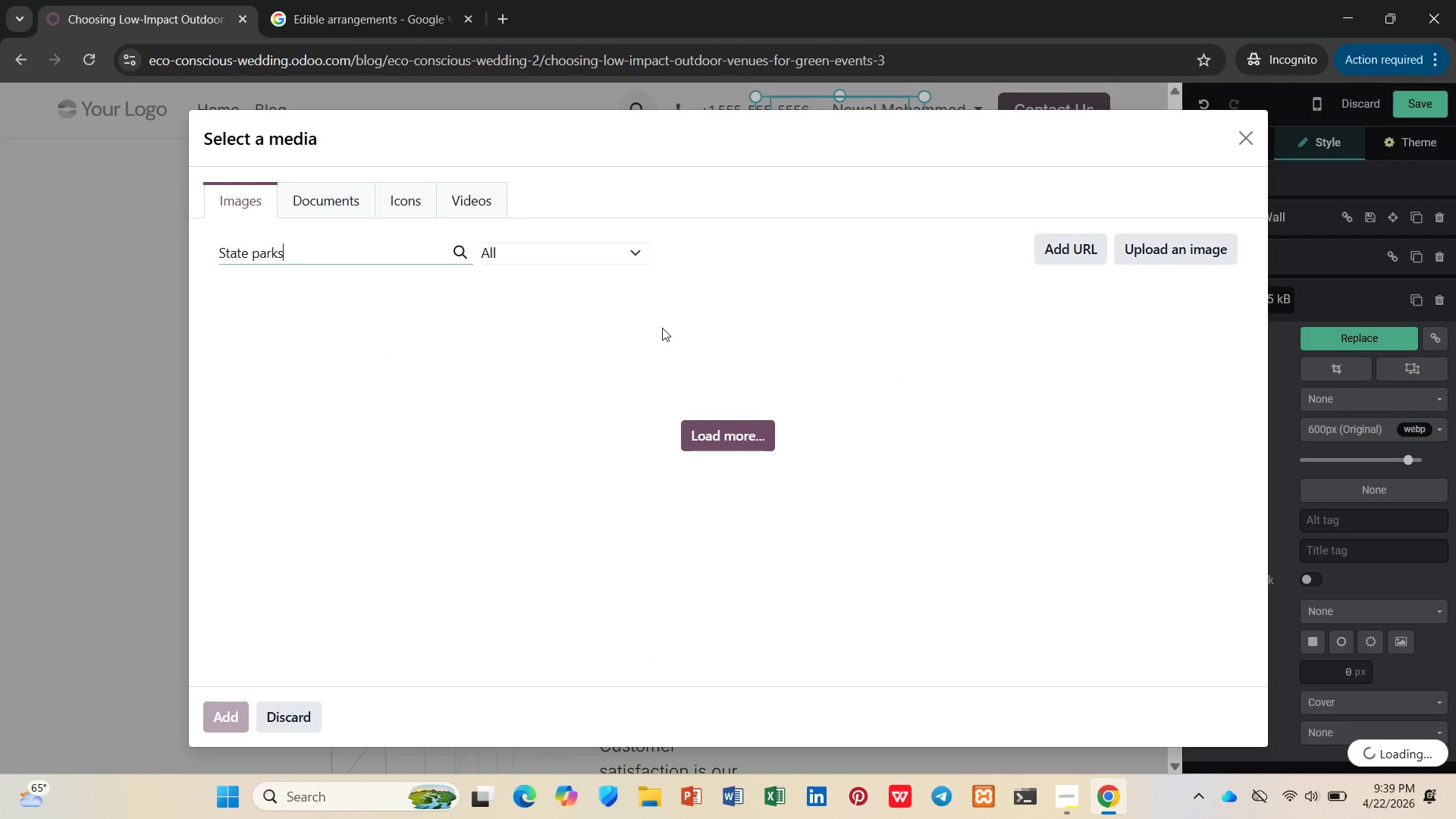 
wait(8.3)
 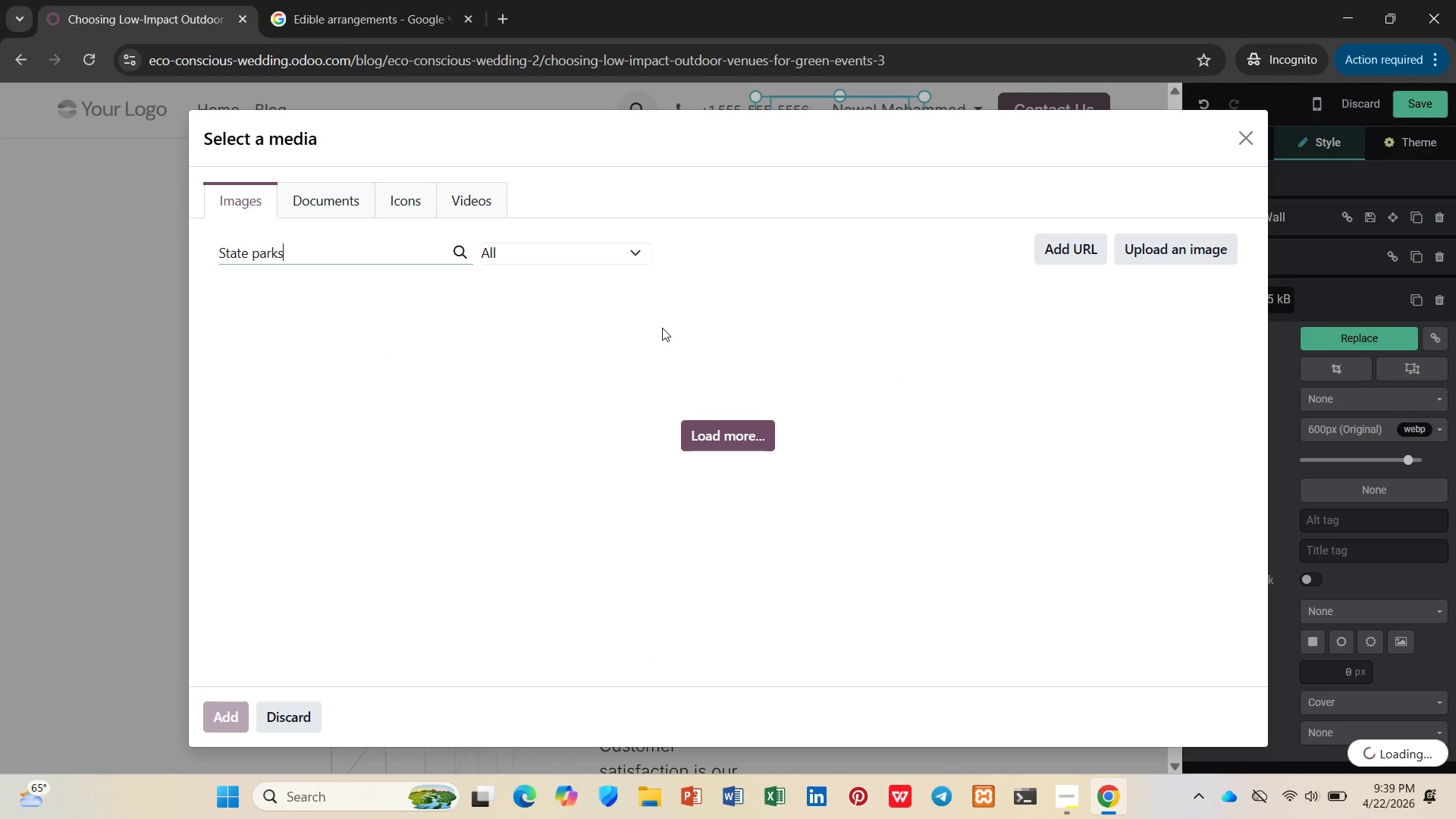 
scroll: coordinate [981, 396], scroll_direction: down, amount: 4.0
 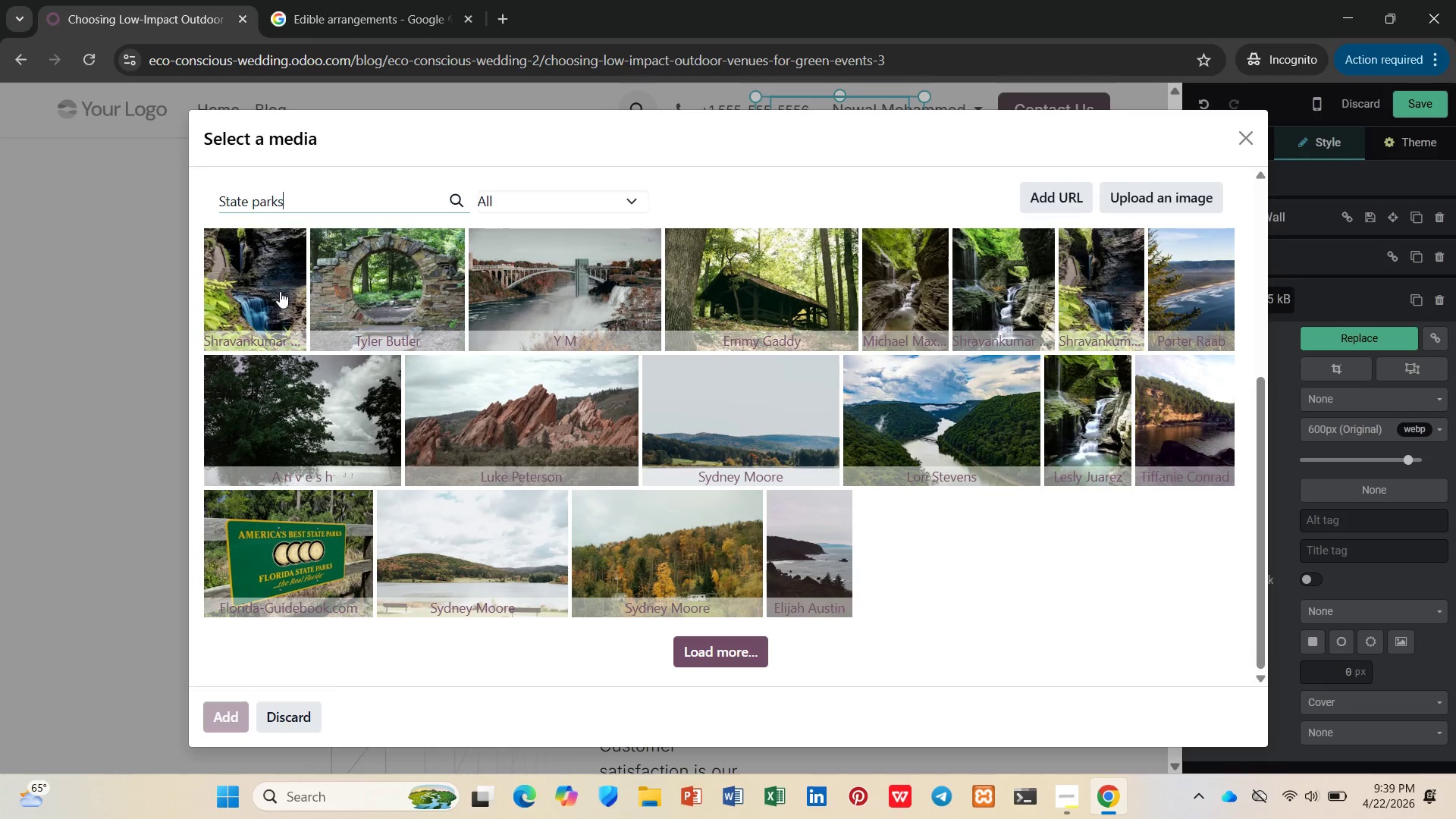 
scroll: coordinate [339, 331], scroll_direction: up, amount: 4.0
 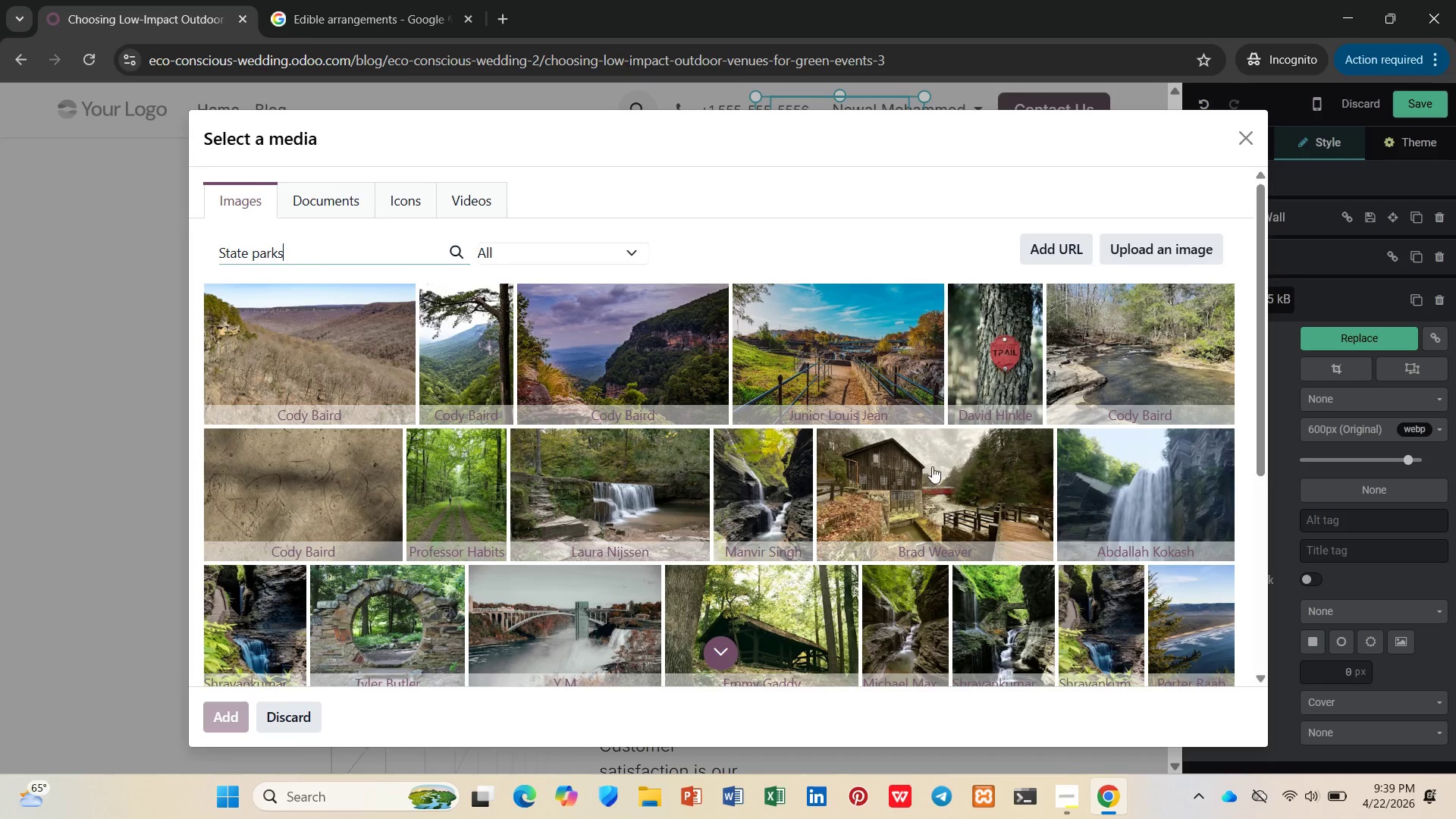 
wait(6.46)
 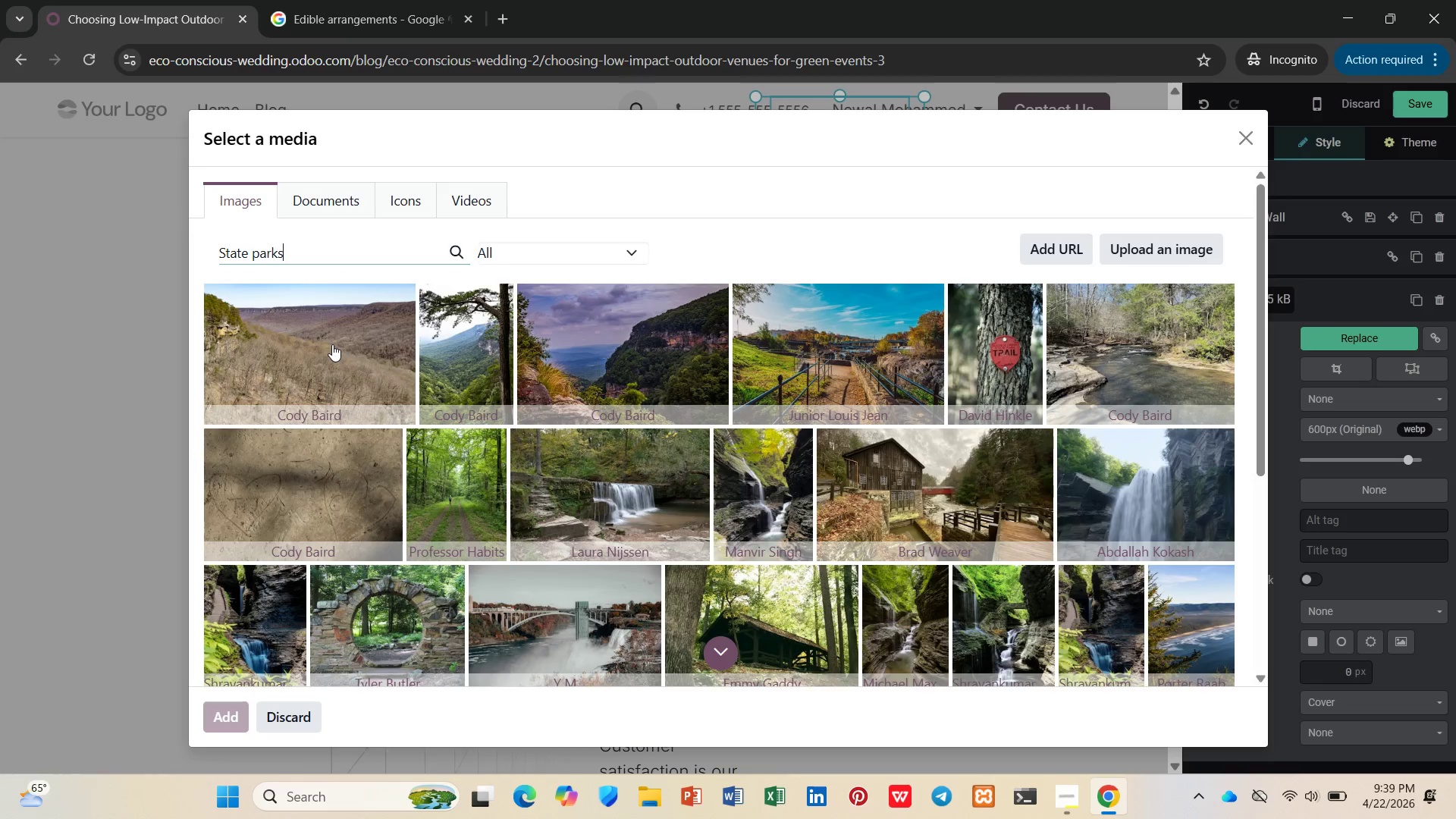 
left_click([836, 370])
 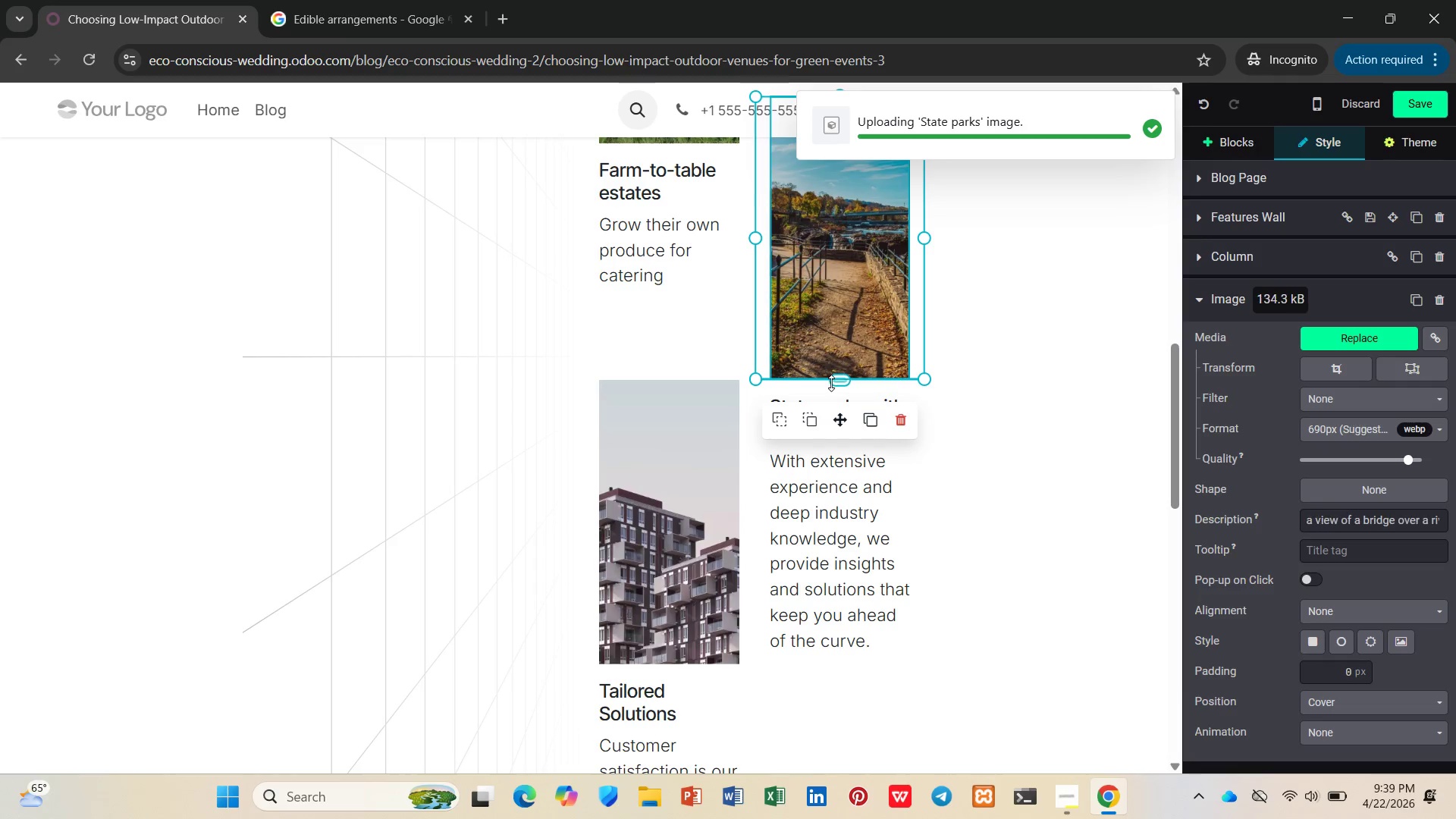 
wait(6.39)
 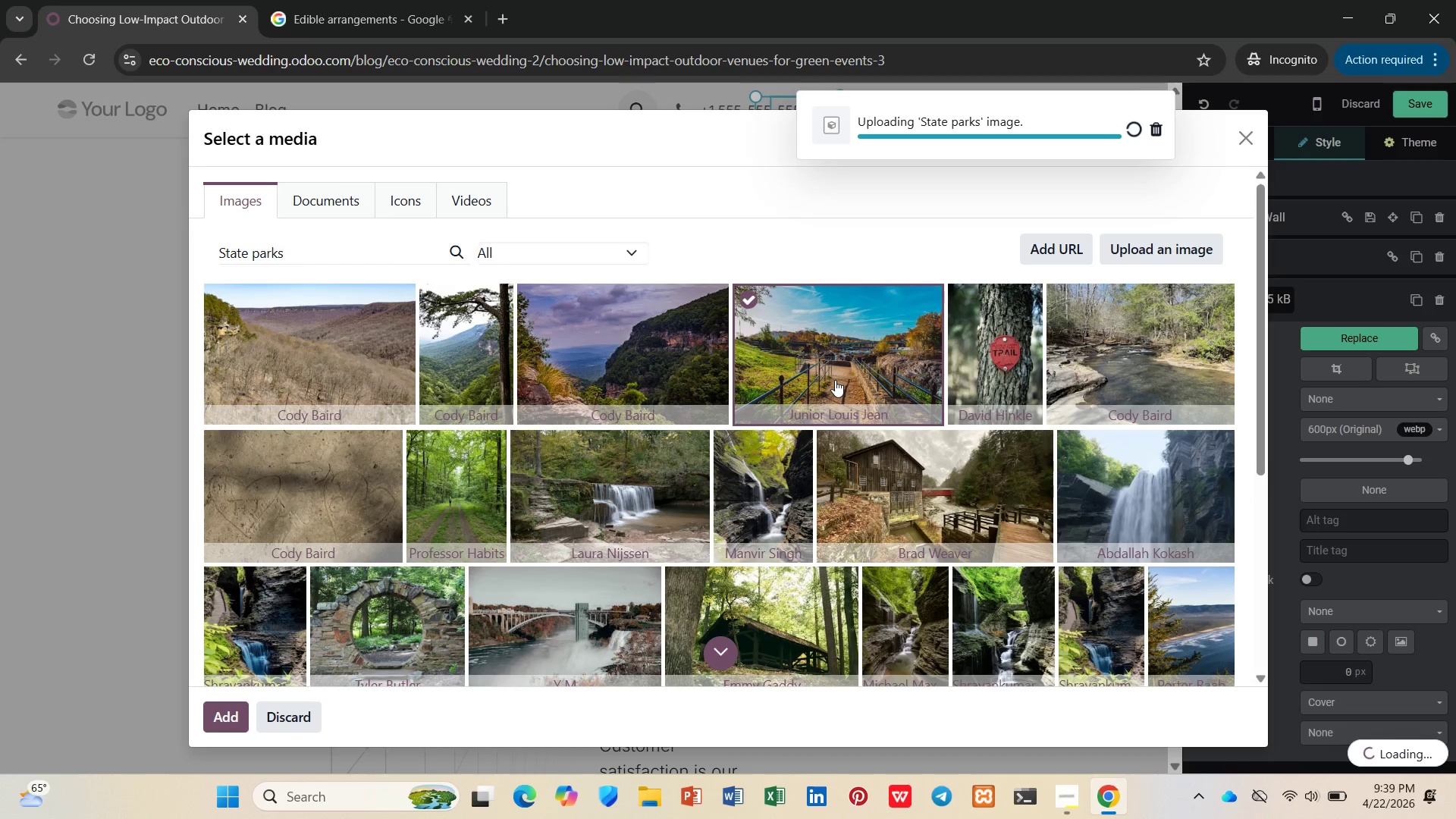 
scroll: coordinate [830, 383], scroll_direction: down, amount: 1.0
 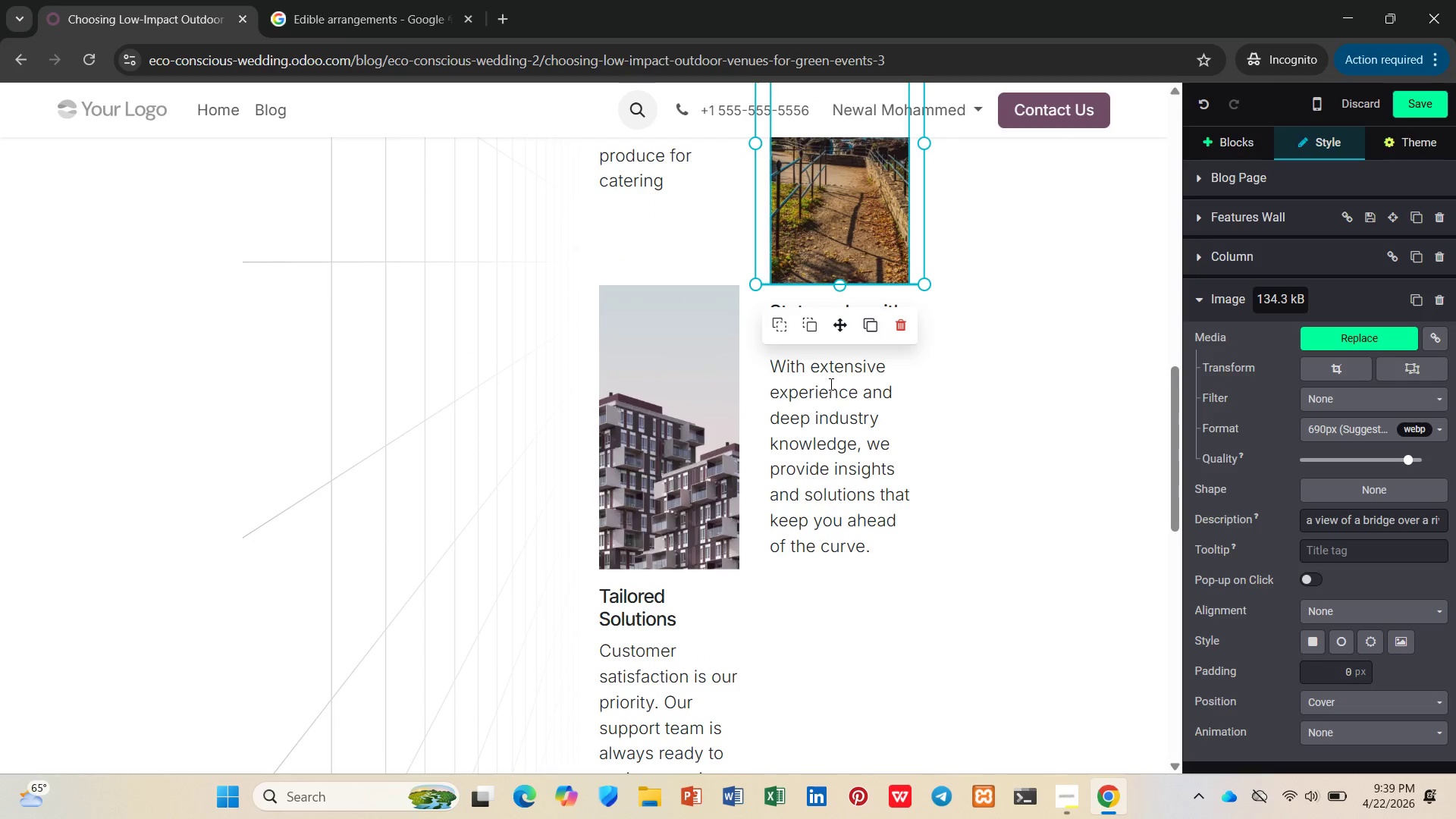 
left_click([831, 388])
 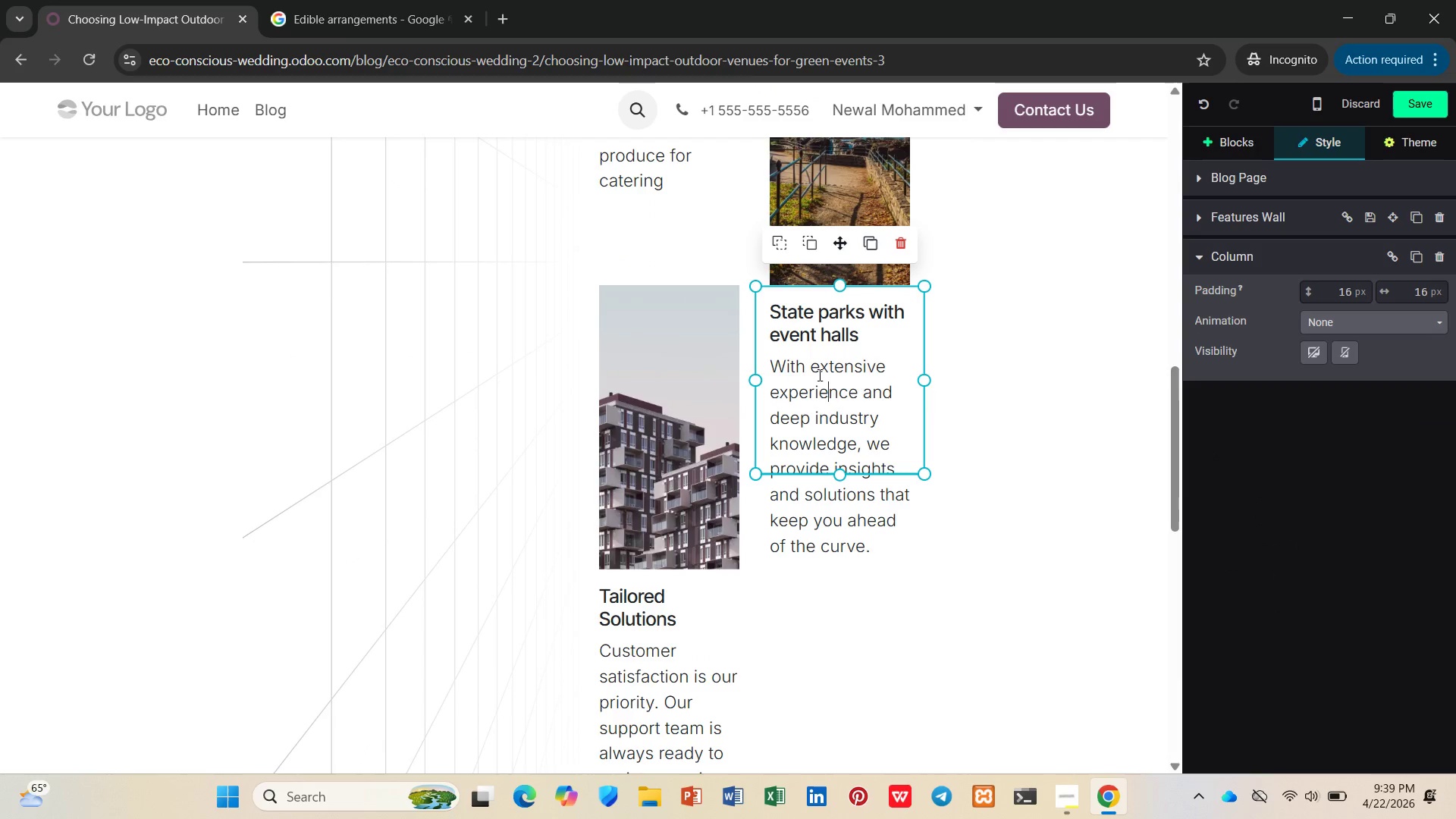 
left_click_drag(start_coordinate=[775, 364], to_coordinate=[875, 560])
 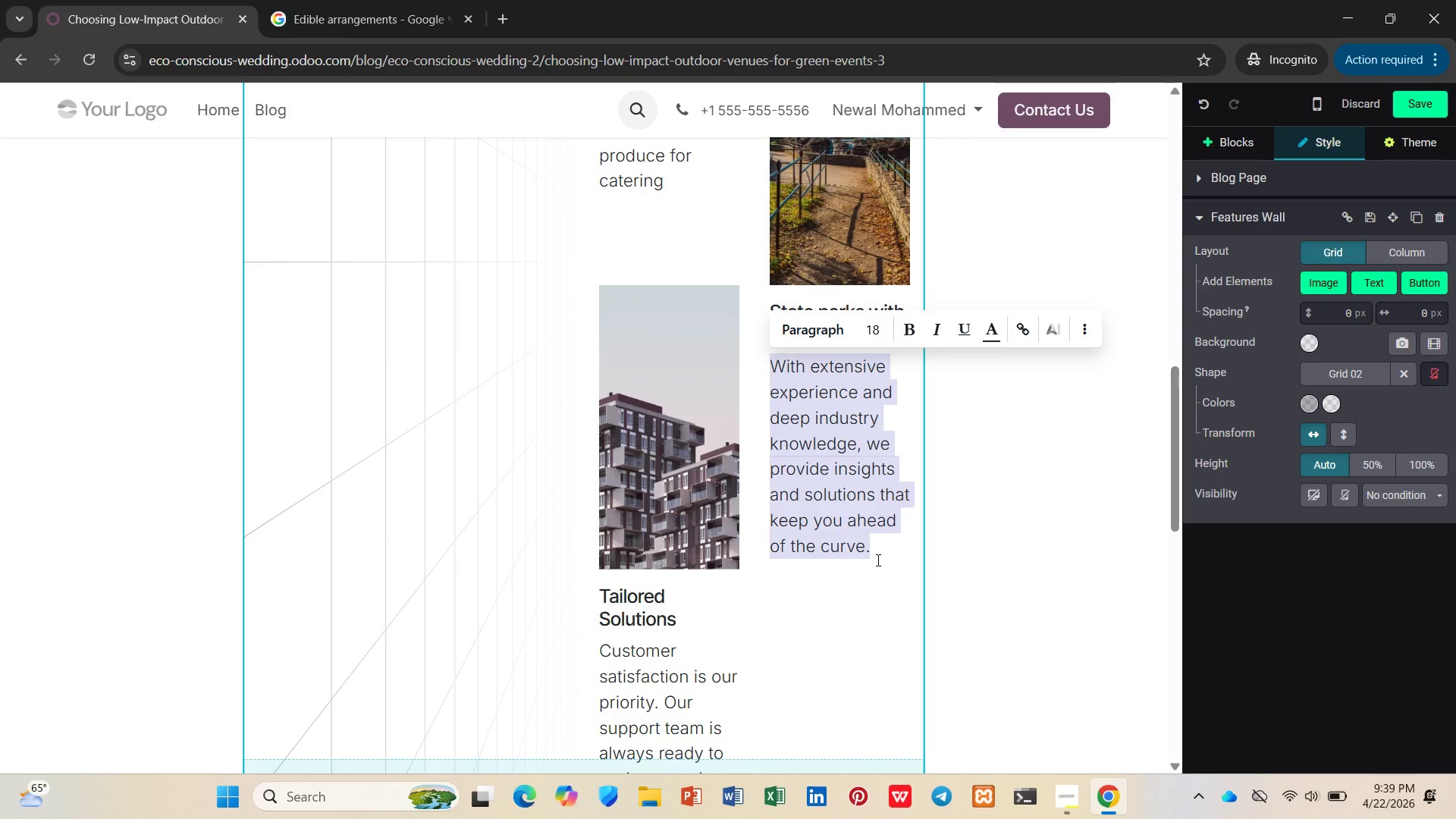 
type(Built i)
key(Backspace)
key(Backspace)
type(-in sustainability mandates)
 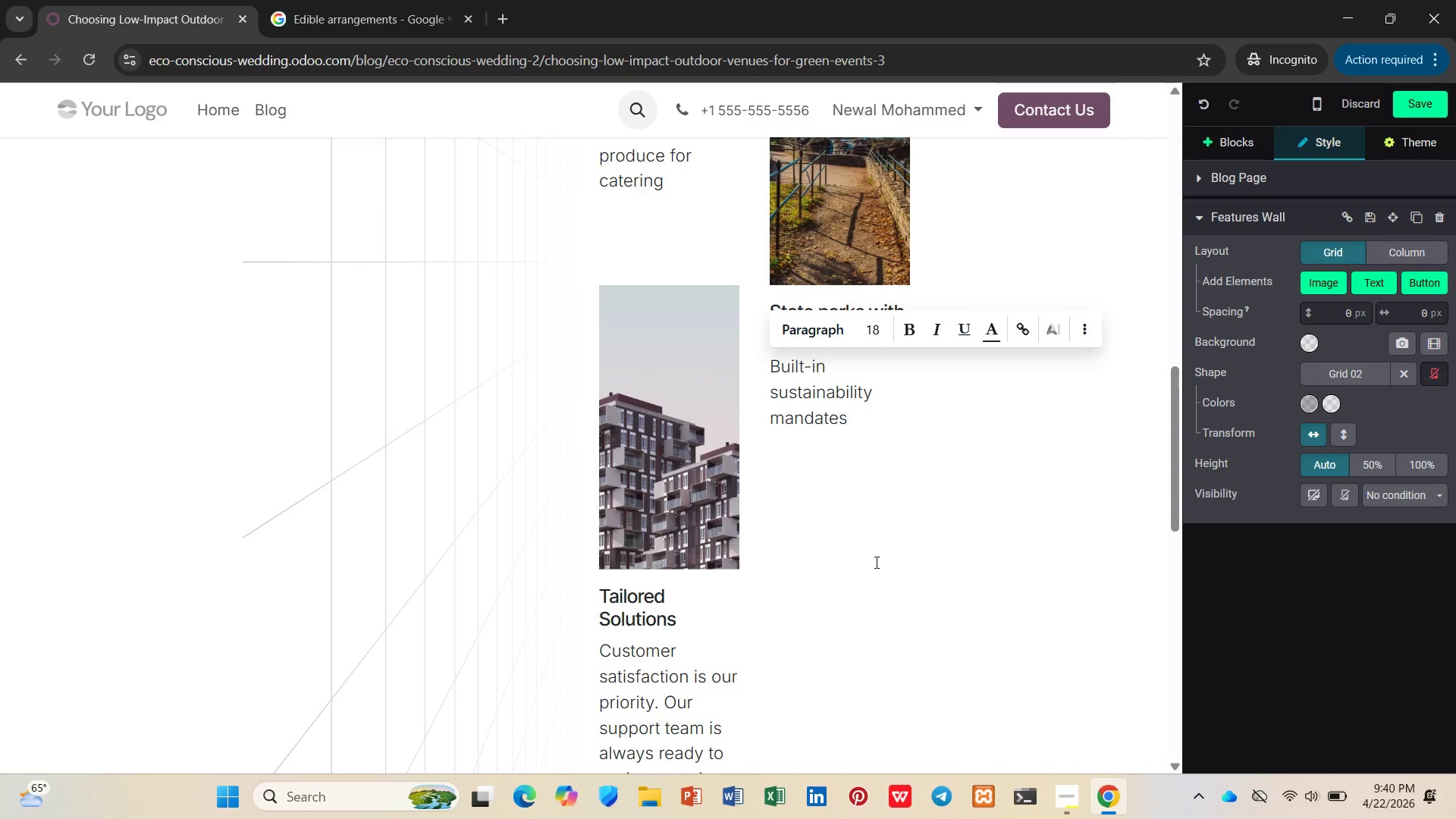 
scroll: coordinate [841, 557], scroll_direction: down, amount: 3.0
 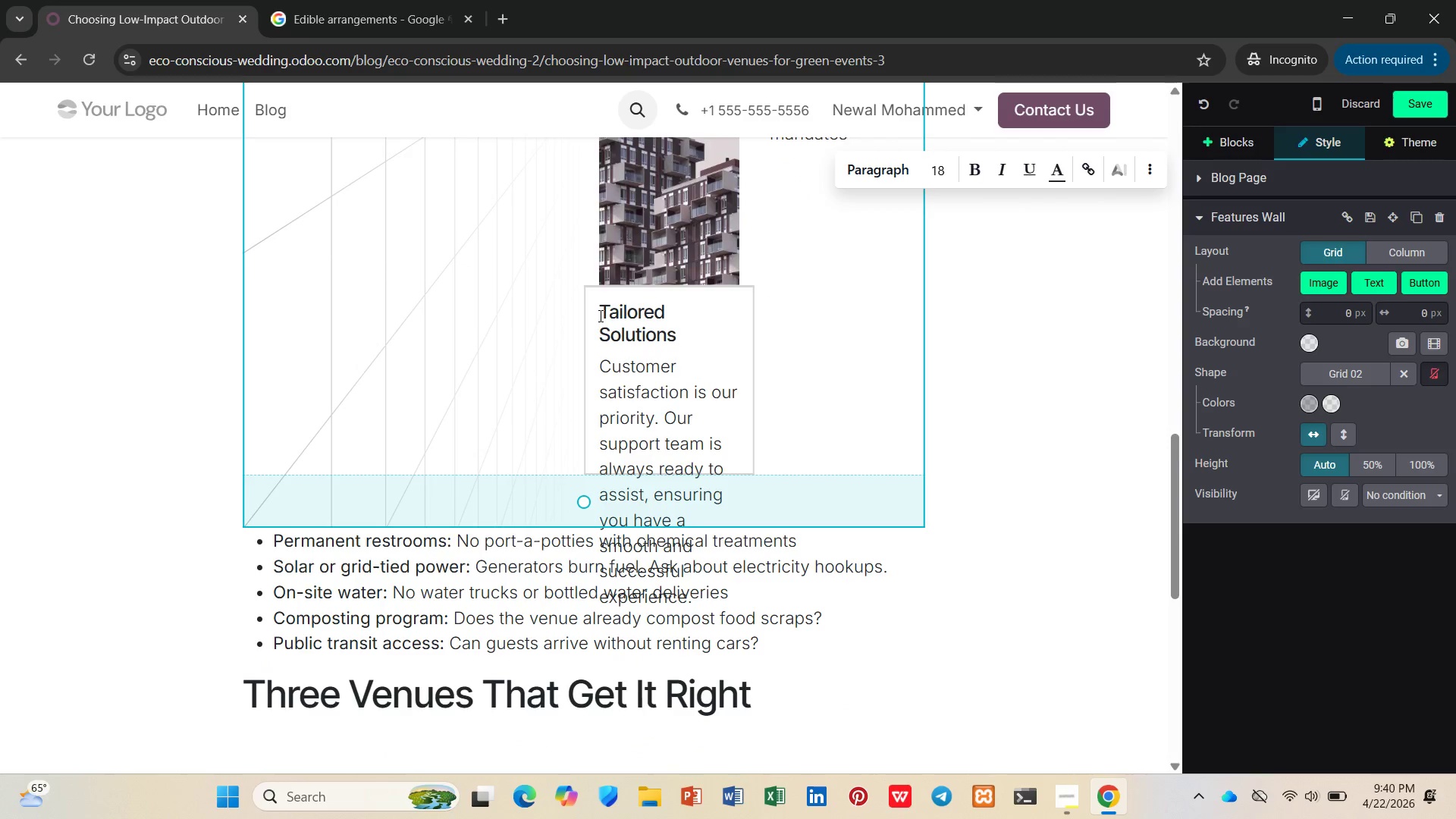 
left_click_drag(start_coordinate=[601, 312], to_coordinate=[701, 593])
 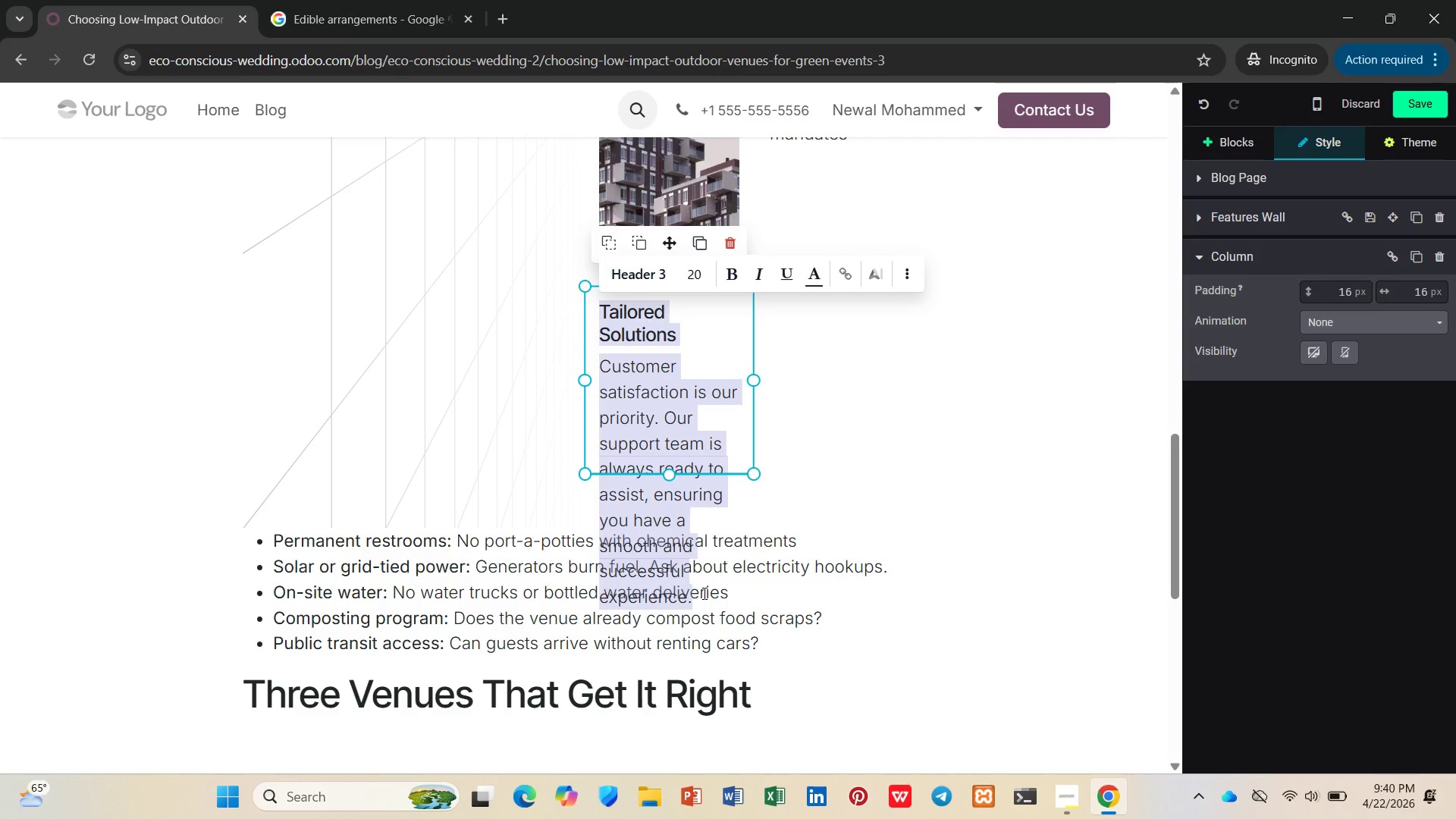 
type(LEED-cri)
key(Backspace)
type(tifies)
 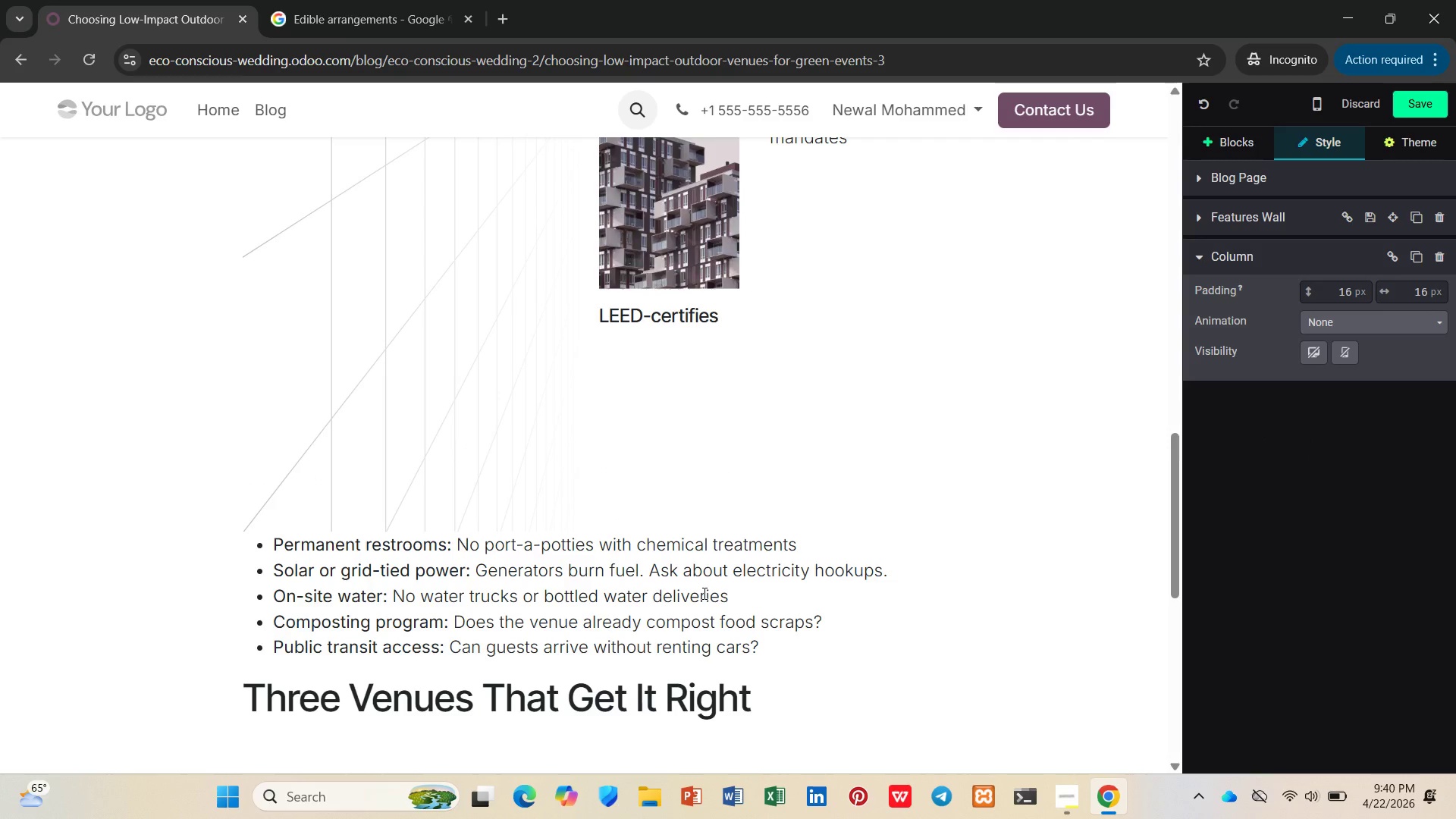 
wait(9.78)
 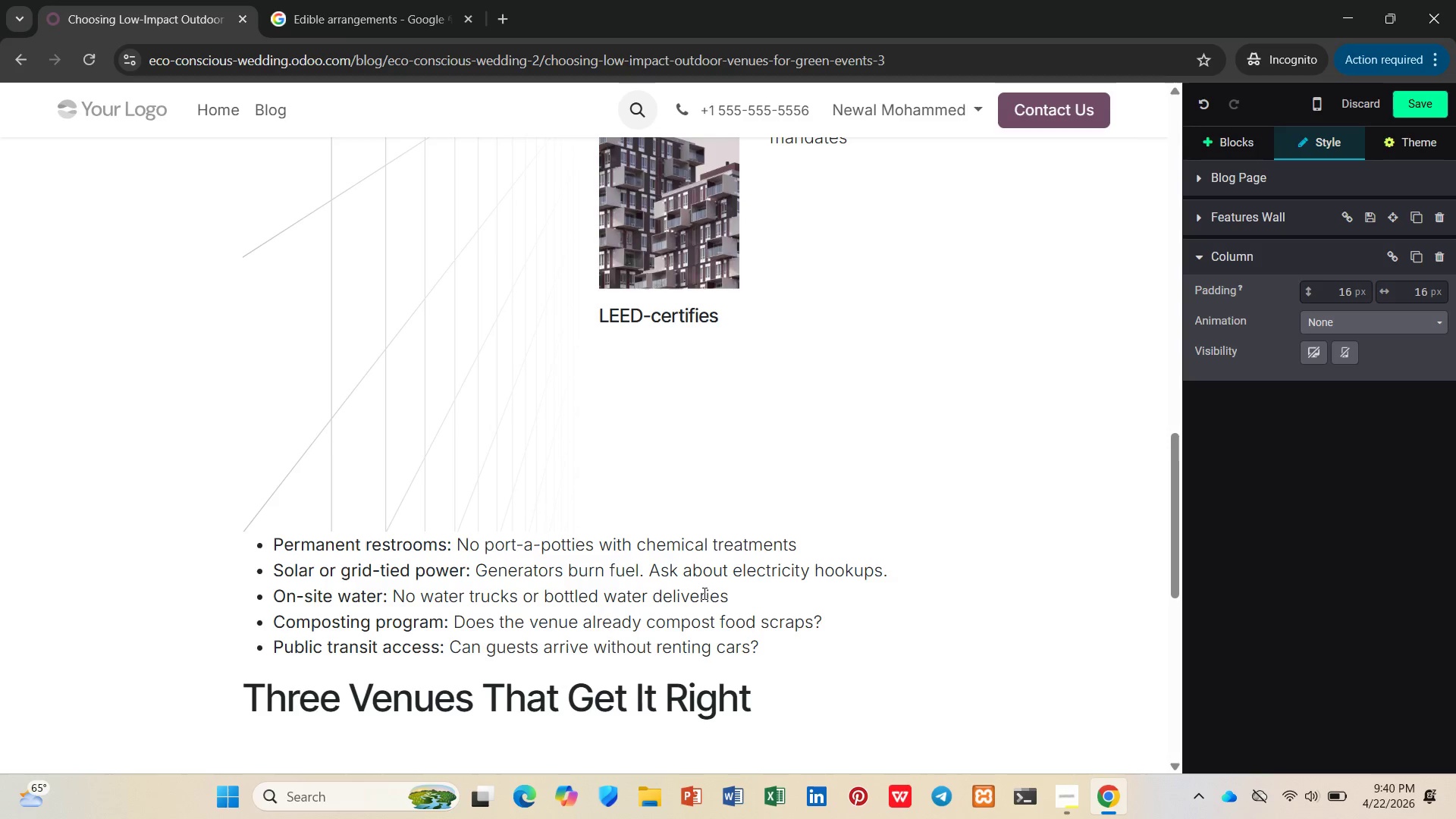 
key(Backspace)
type(d event spaces)
 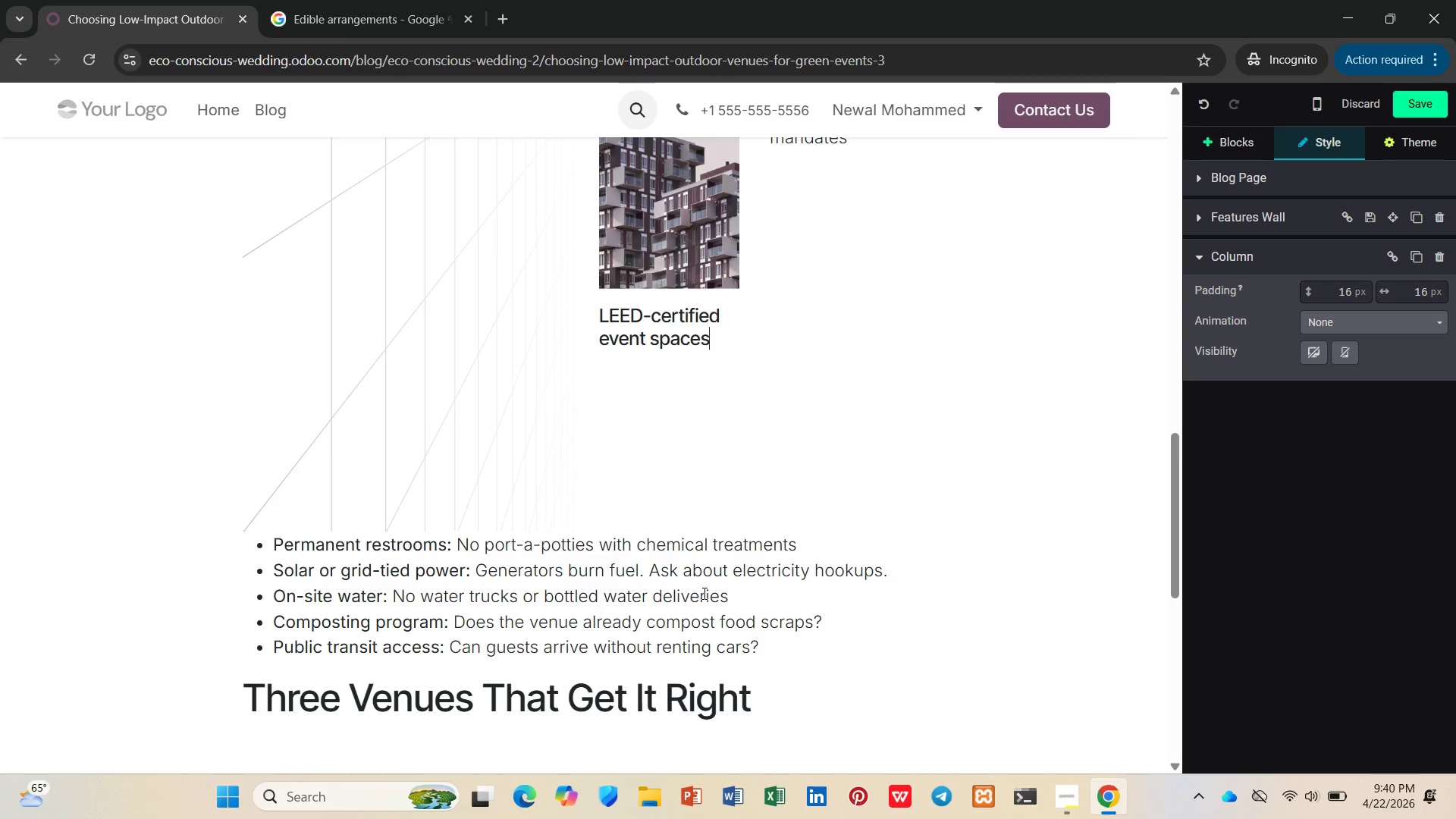 
key(Enter)
 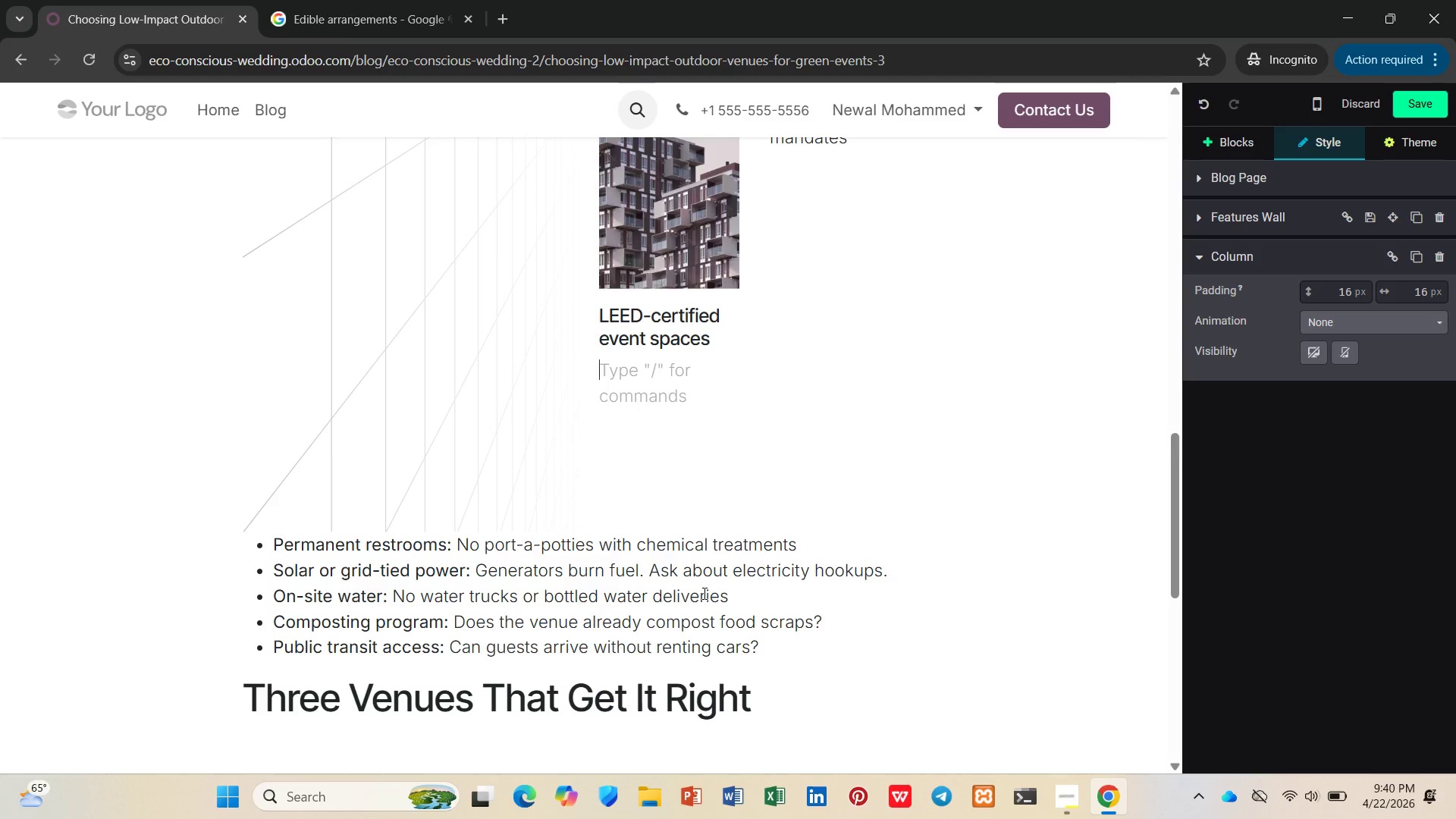 
type(Designed fro)
key(Backspace)
key(Backspace)
type(or low-e)
key(Backspace)
key(Backspace)
type( energy and water use)
 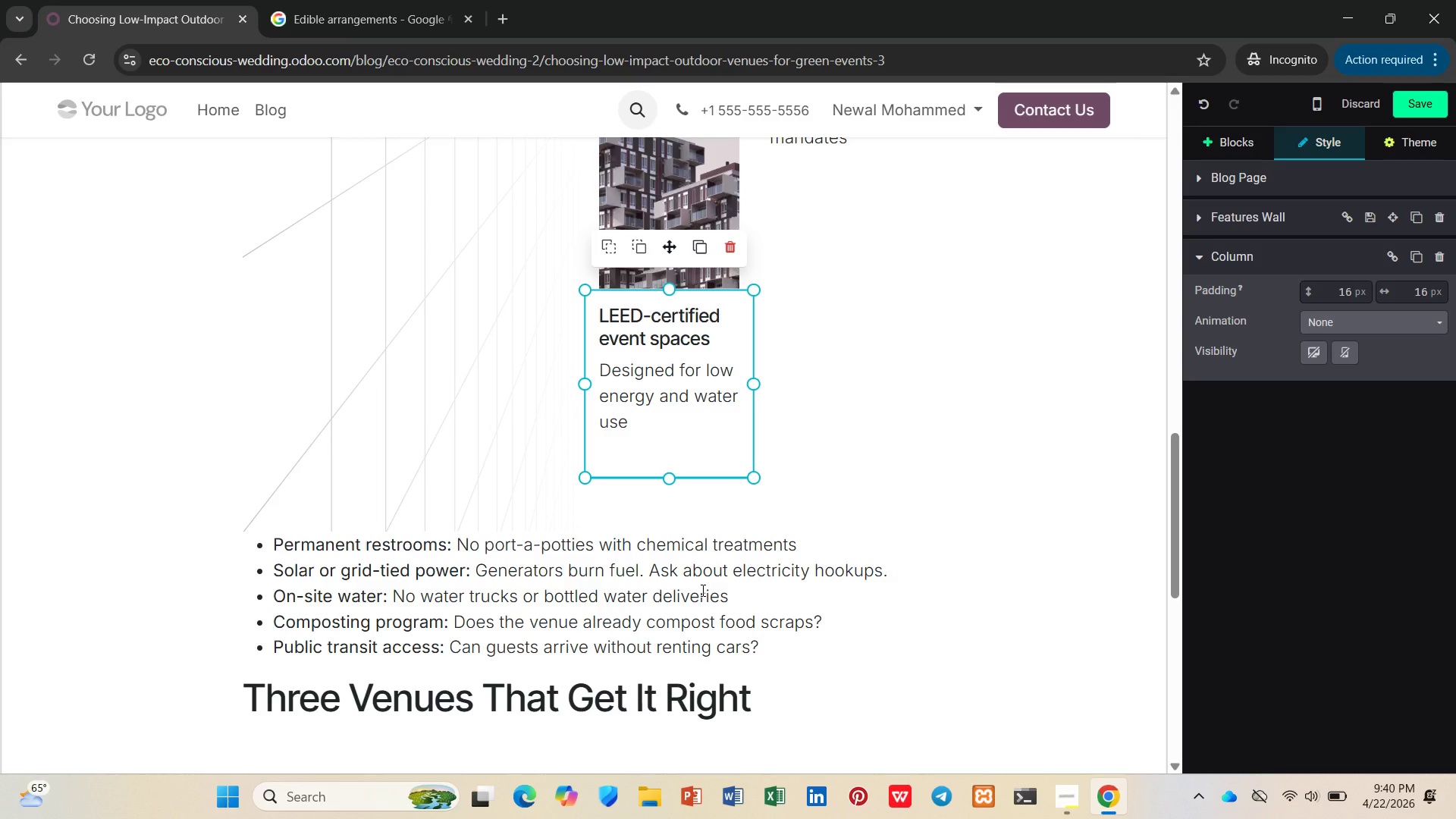 
wait(5.25)
 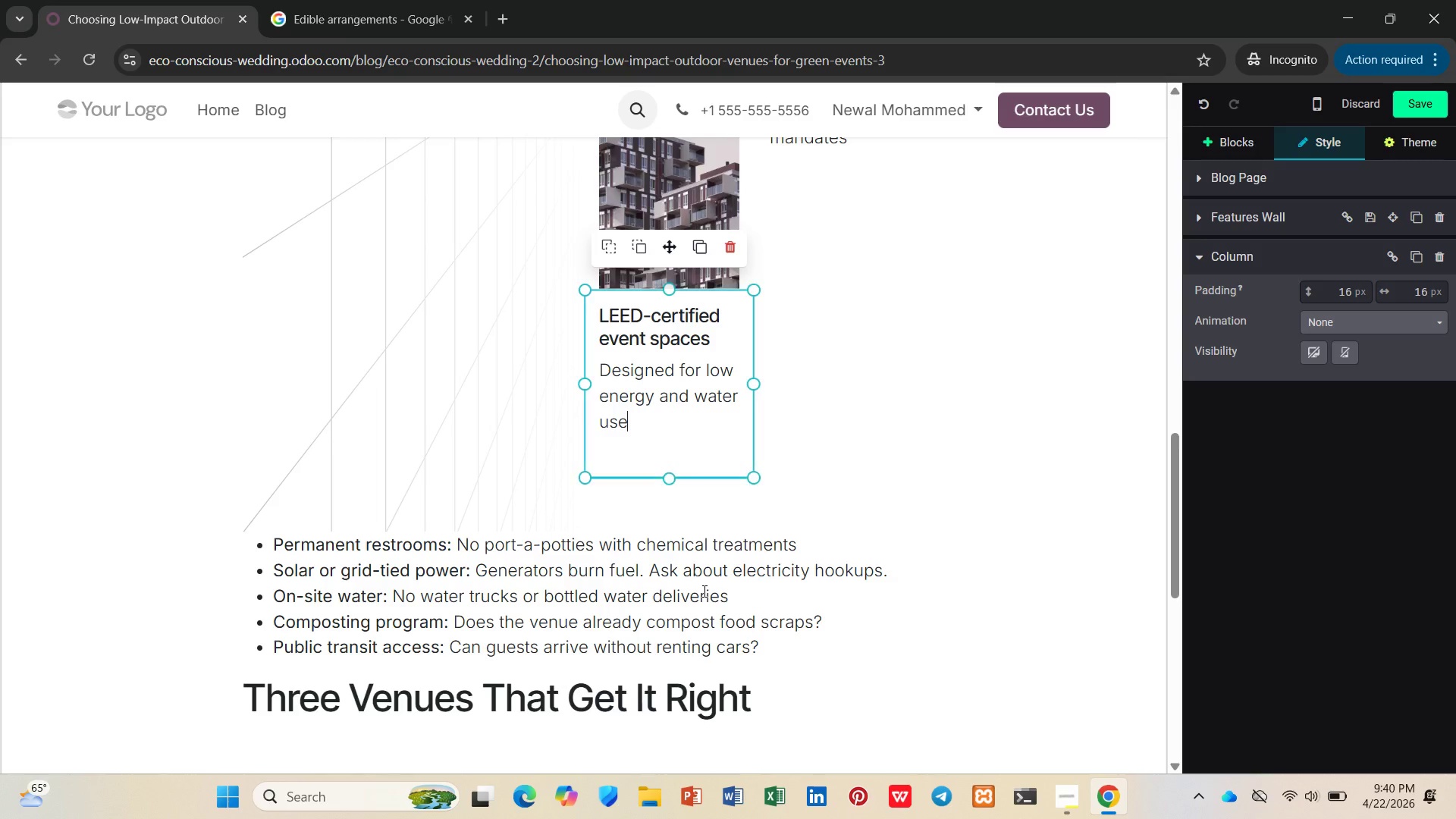 
scroll: coordinate [695, 588], scroll_direction: up, amount: 3.0
 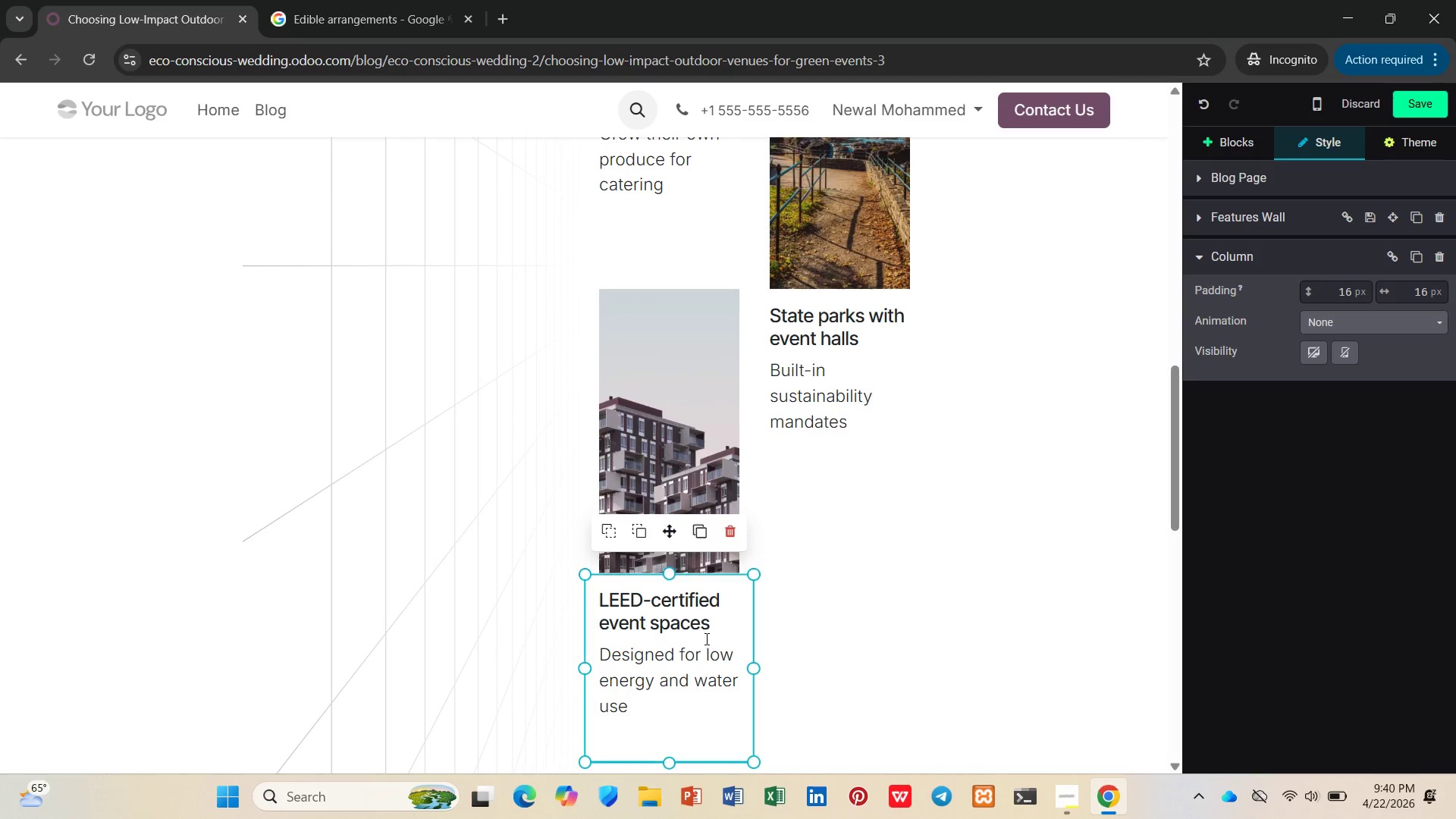 
left_click_drag(start_coordinate=[708, 623], to_coordinate=[600, 588])
 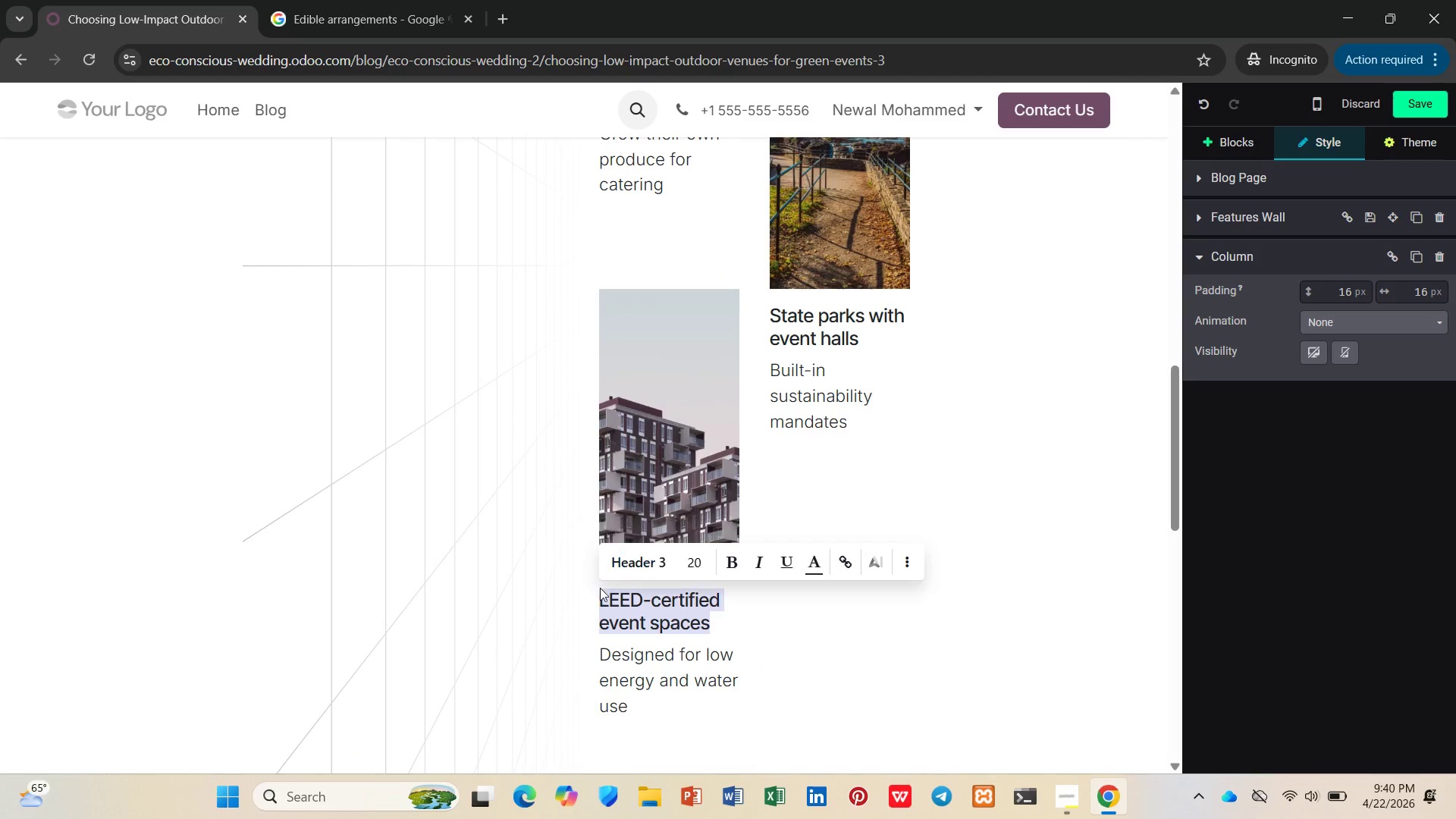 
key(Control+C)
 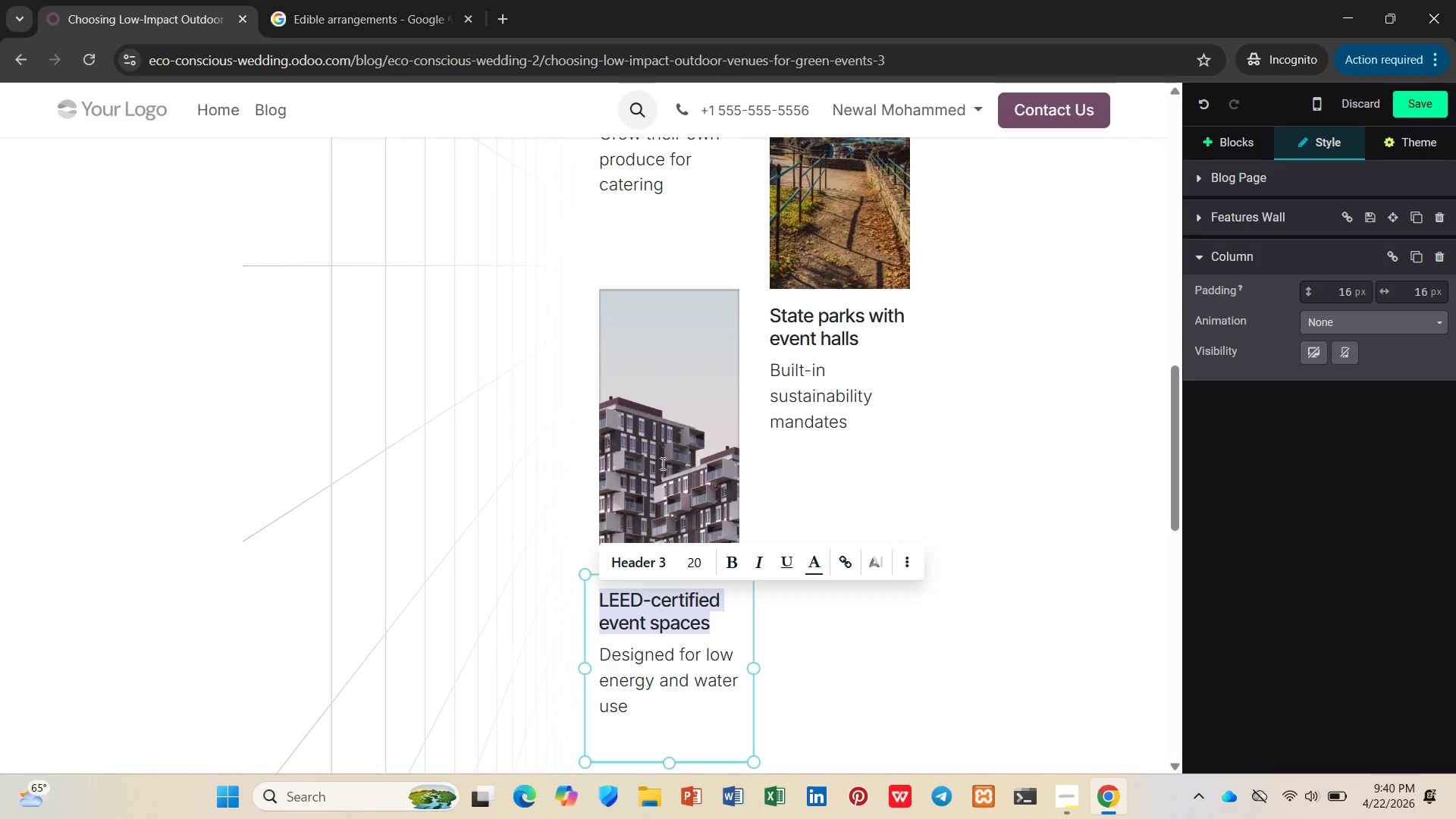 
left_click([661, 463])
 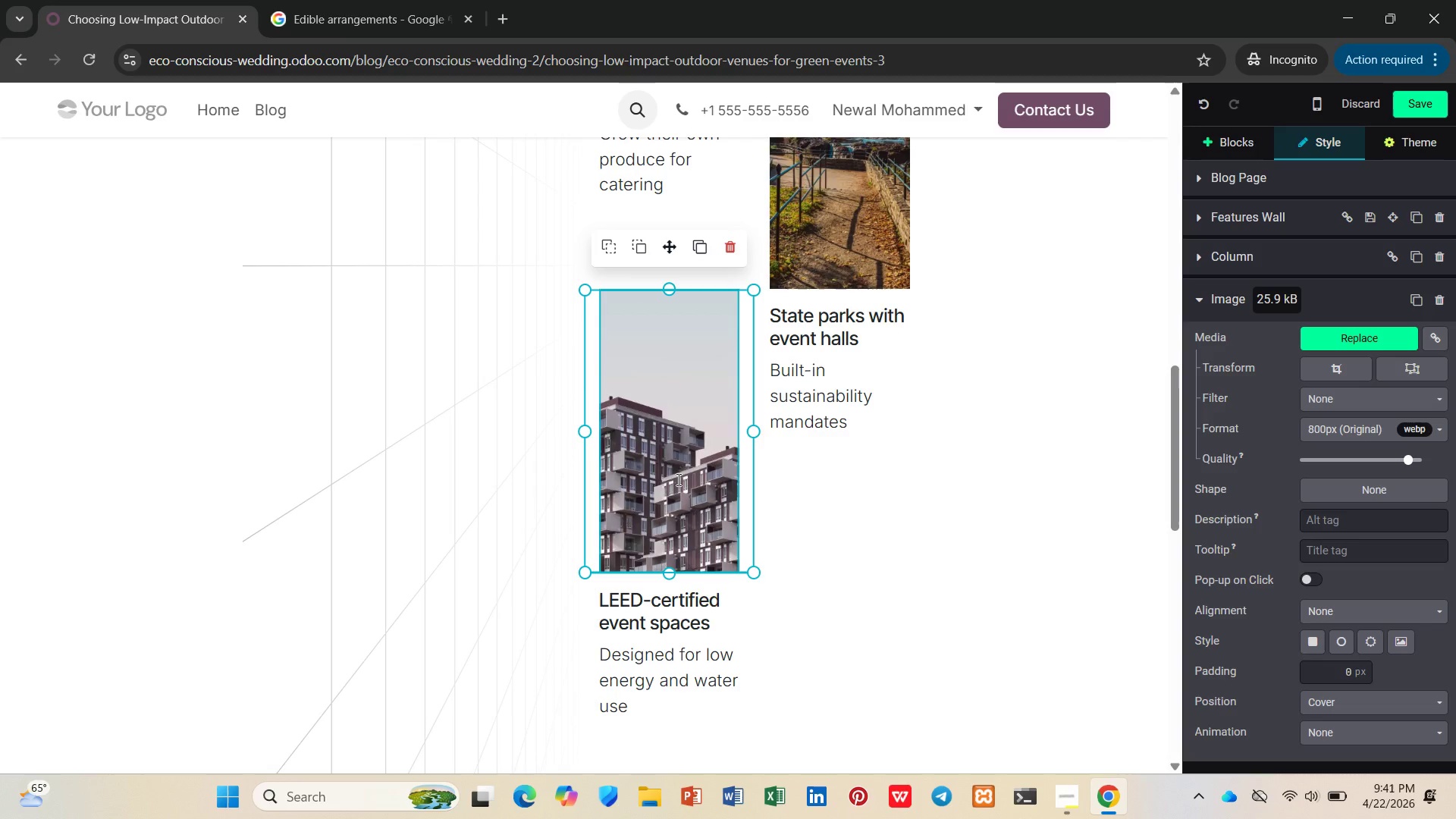 
wait(8.77)
 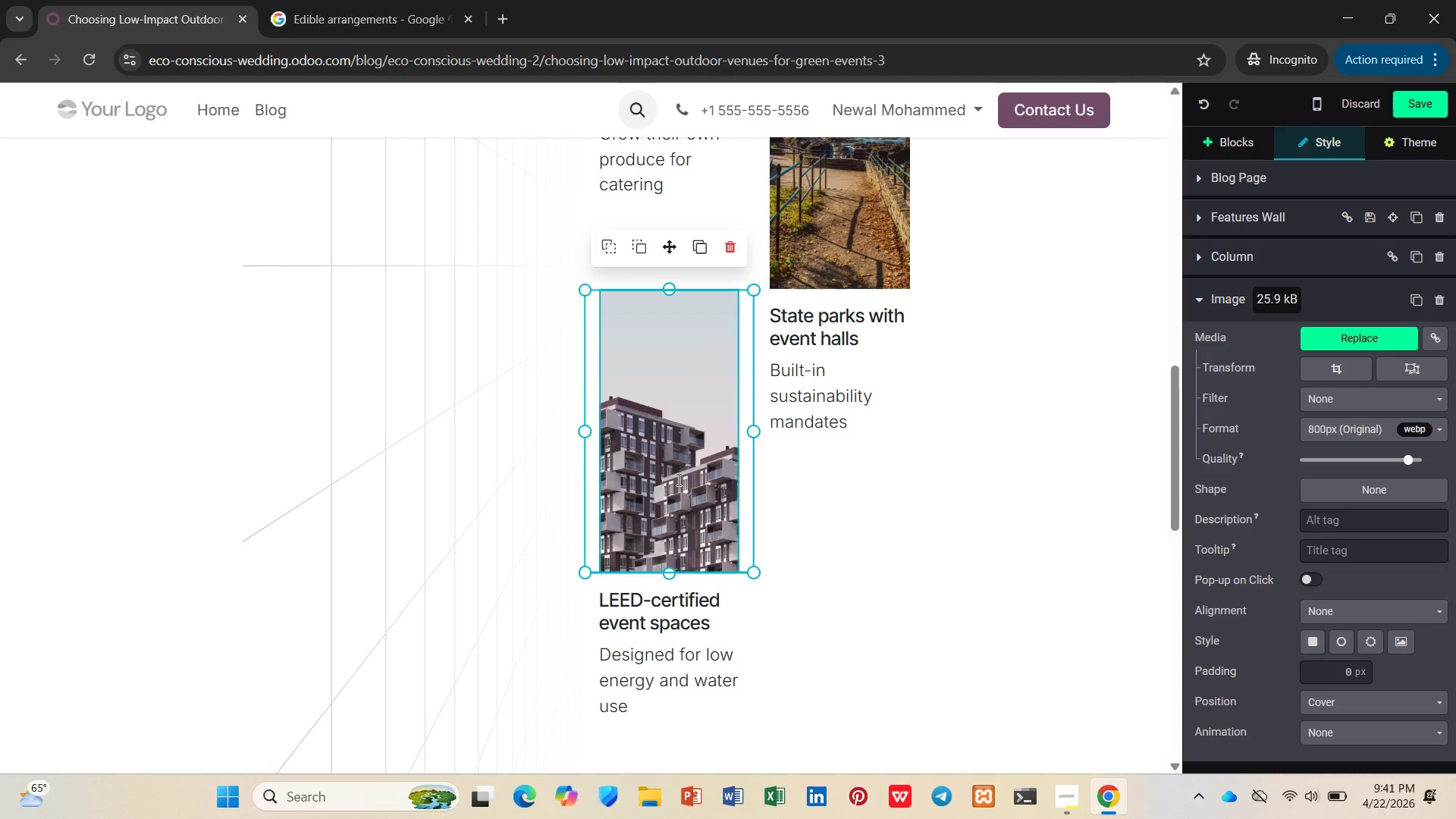 
left_click([1352, 336])
 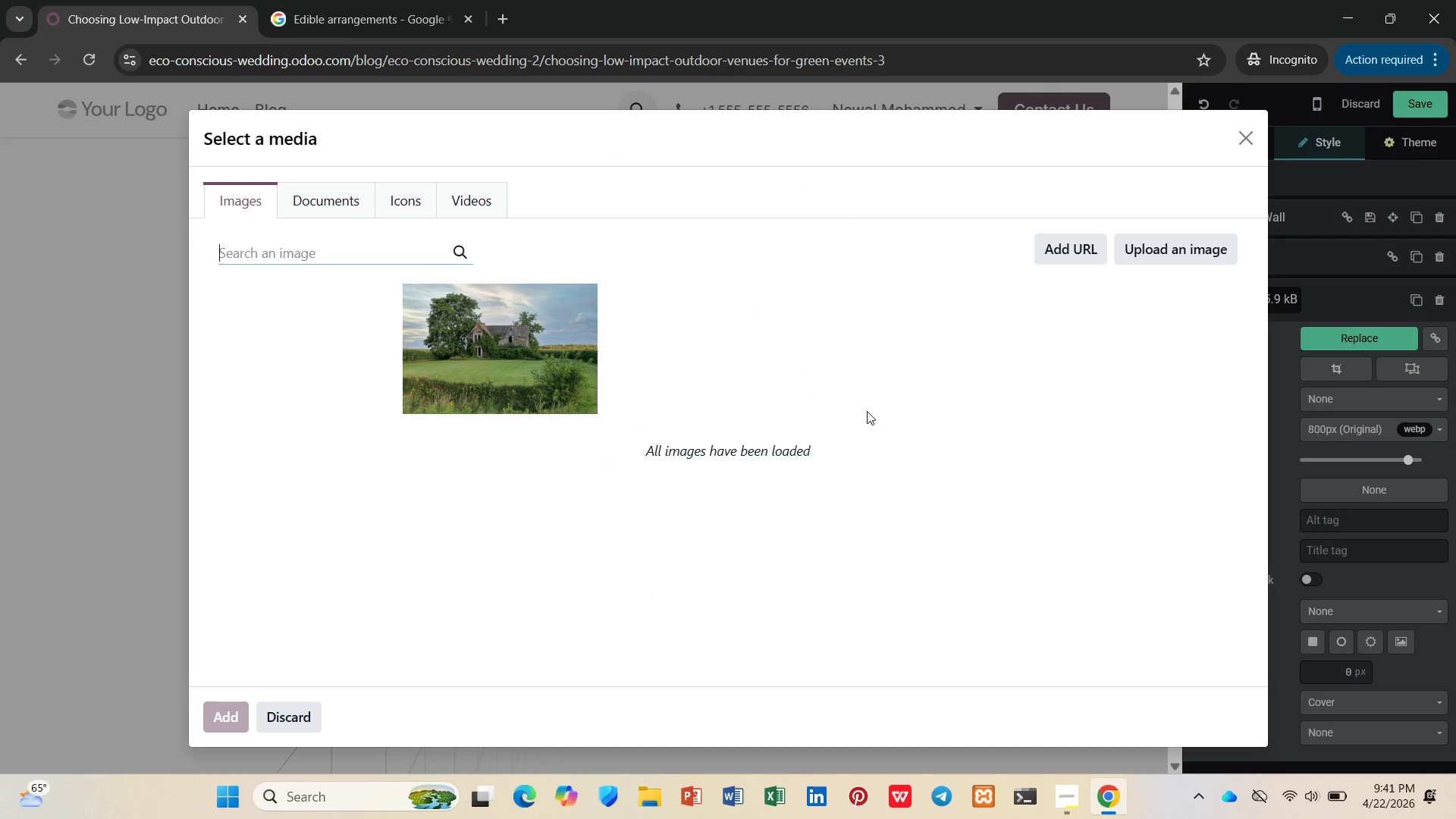 
key(Control+V)
 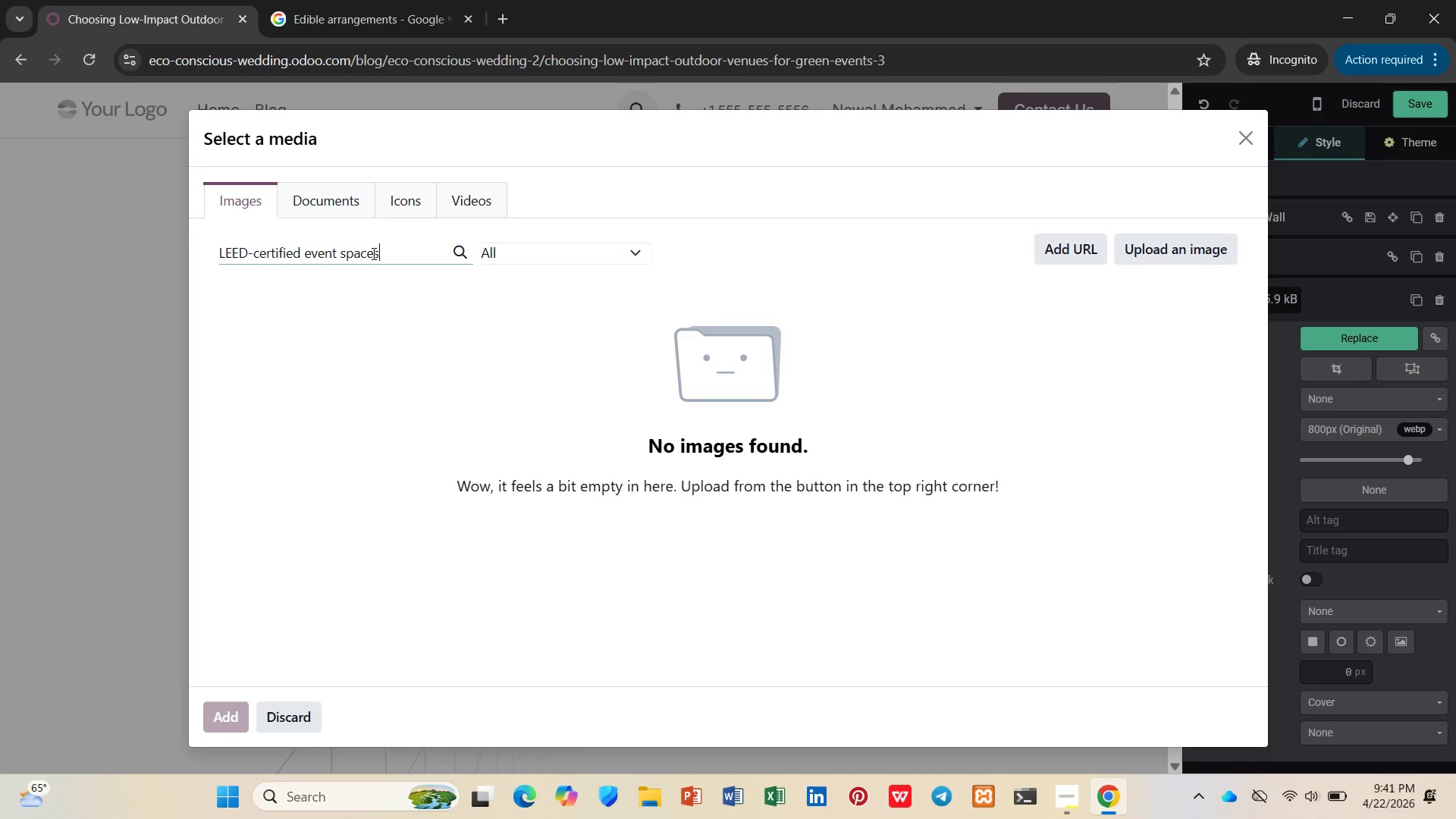 
left_click_drag(start_coordinate=[378, 250], to_coordinate=[300, 248])
 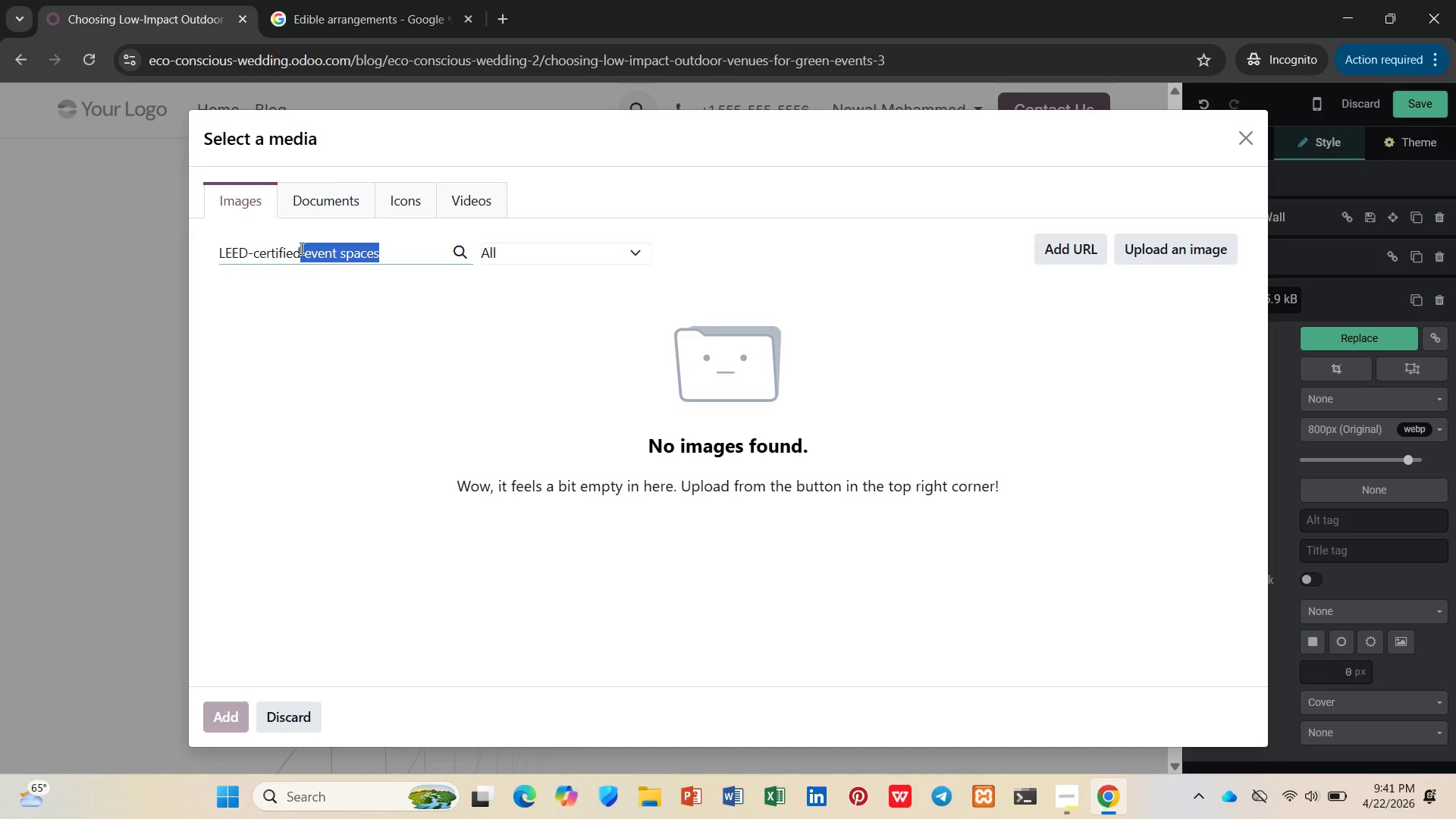 
key(Backspace)
 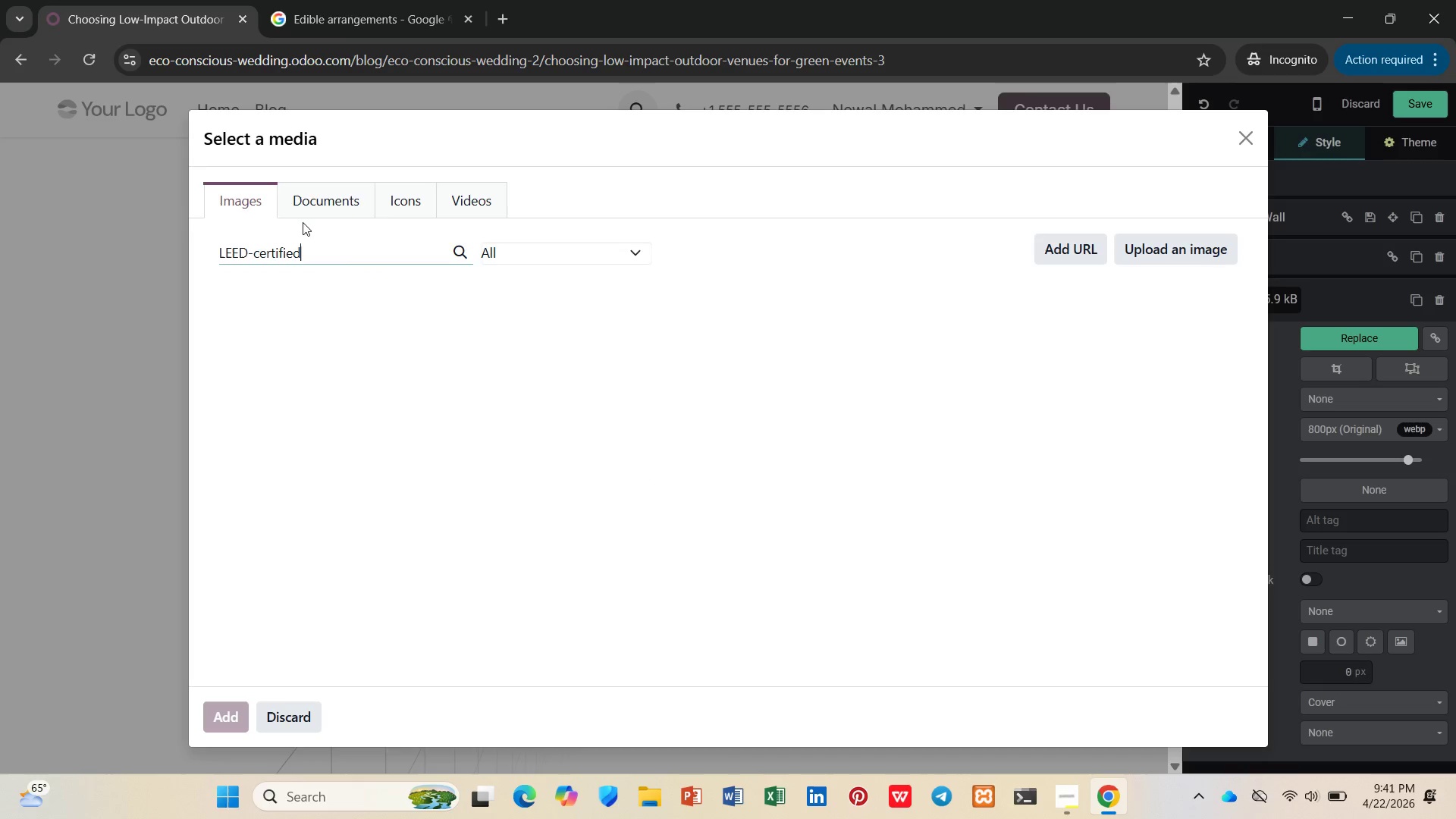 
left_click([335, 4])
 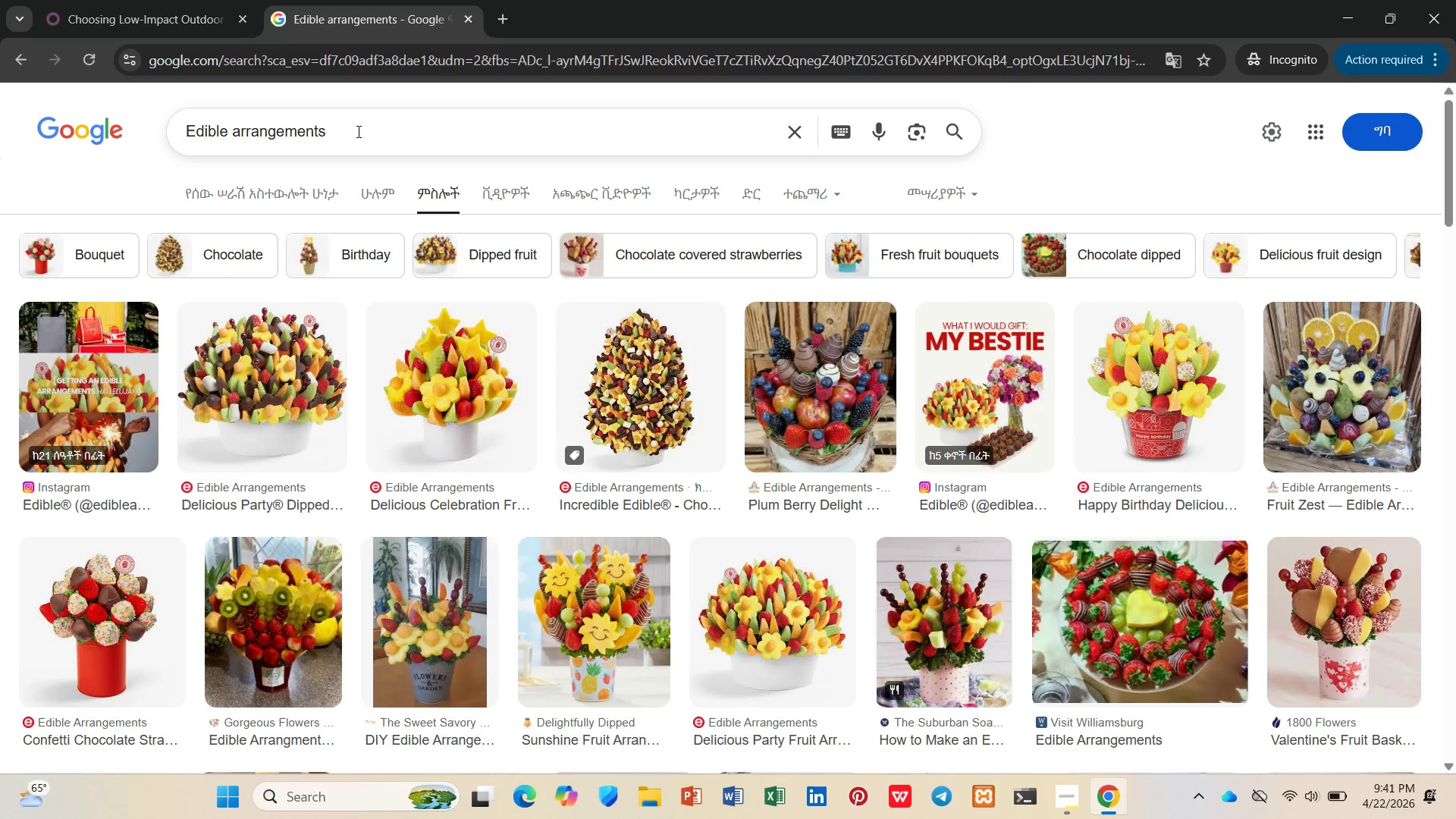 
left_click_drag(start_coordinate=[349, 130], to_coordinate=[102, 146])
 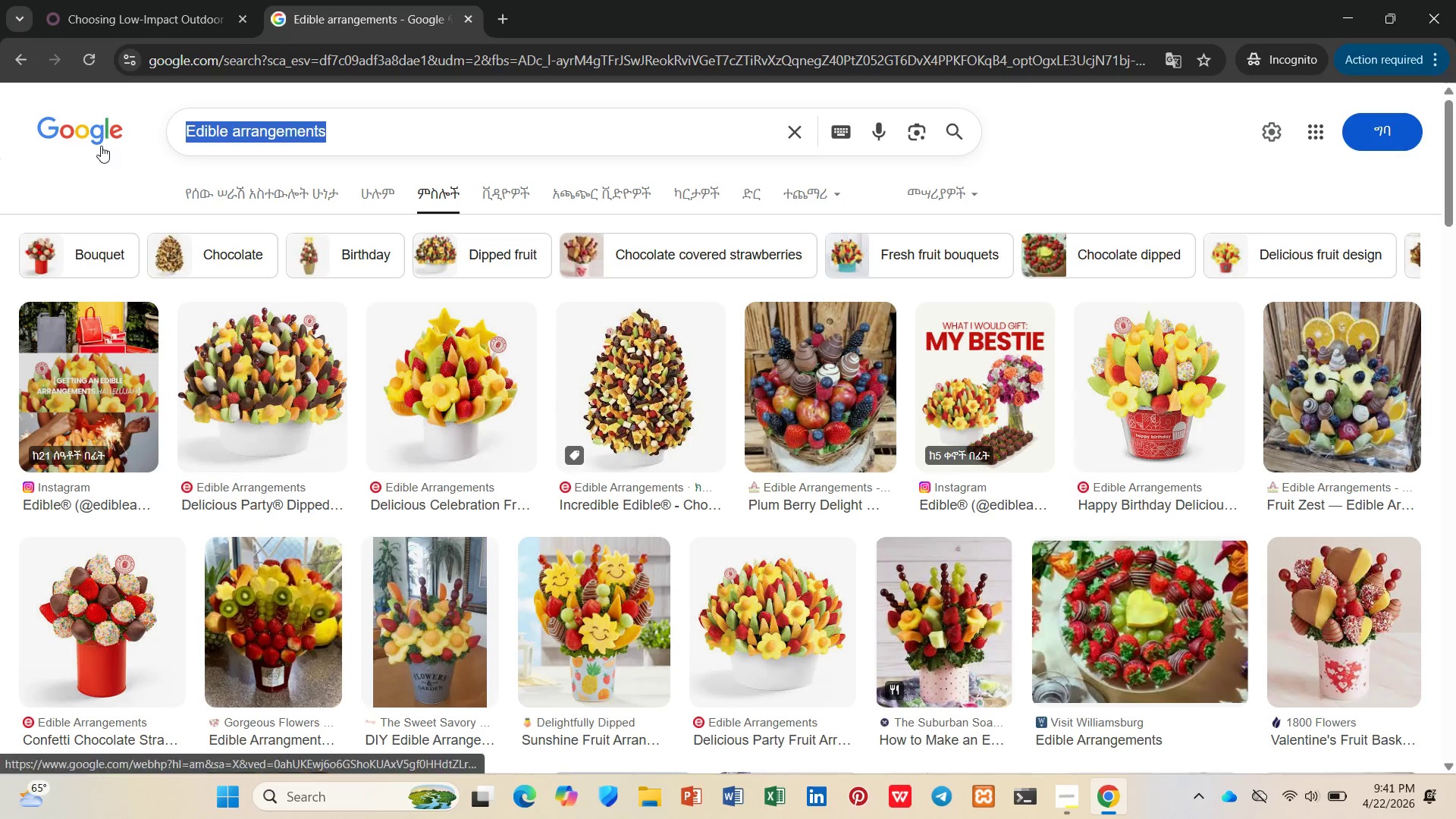 
key(Control+V)
 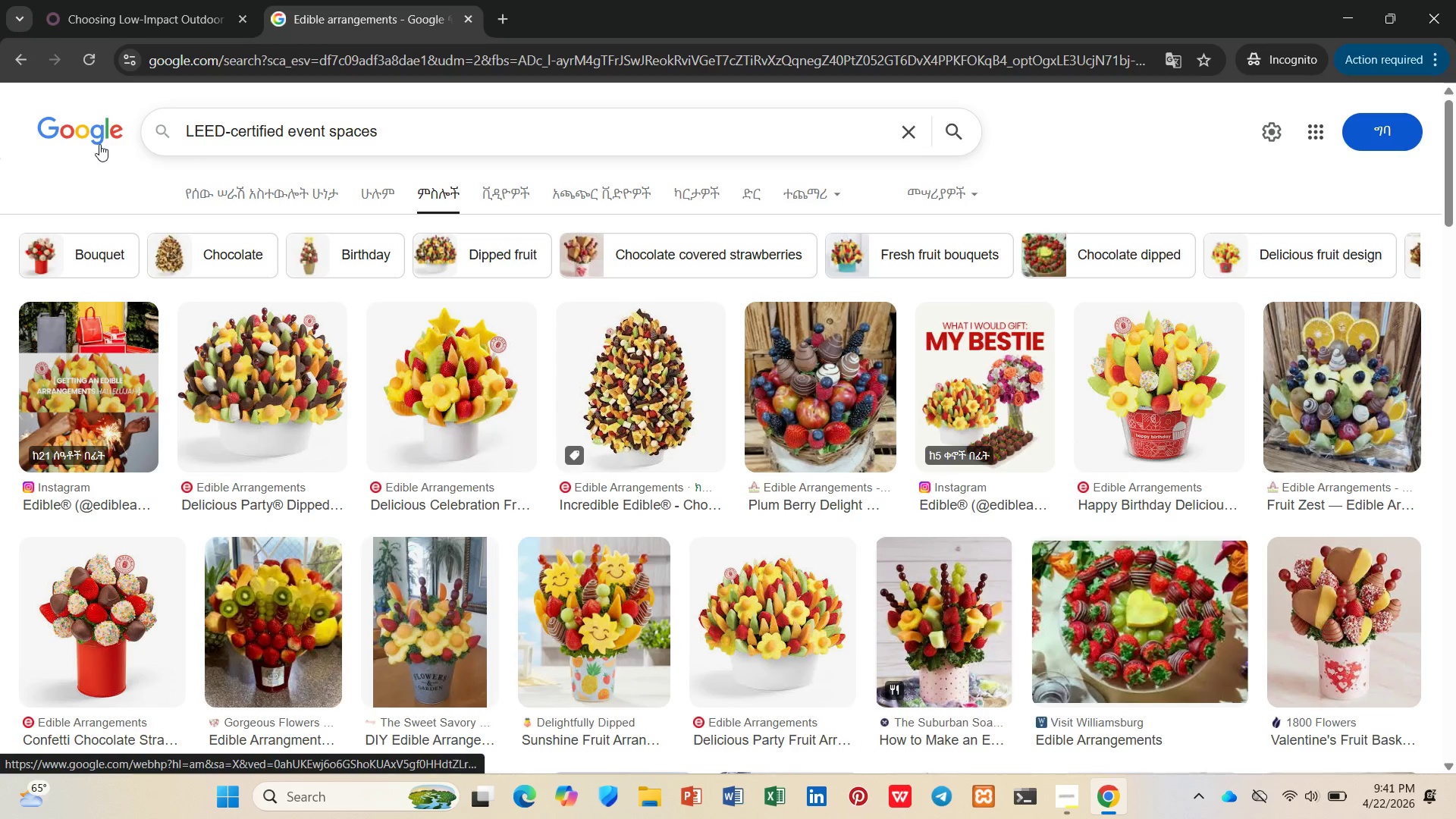 
key(Enter)
 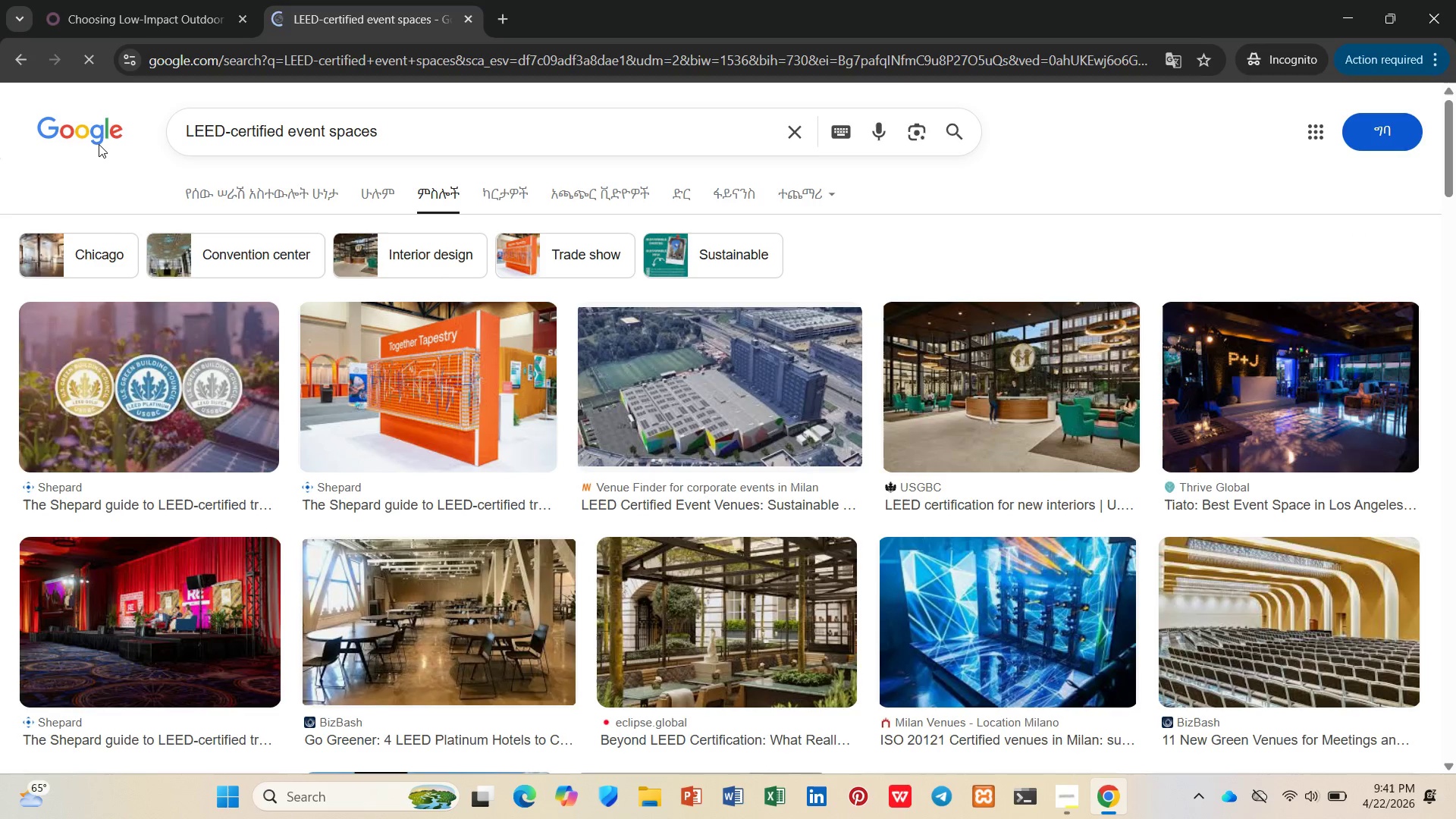 
mouse_move([84, 173])
 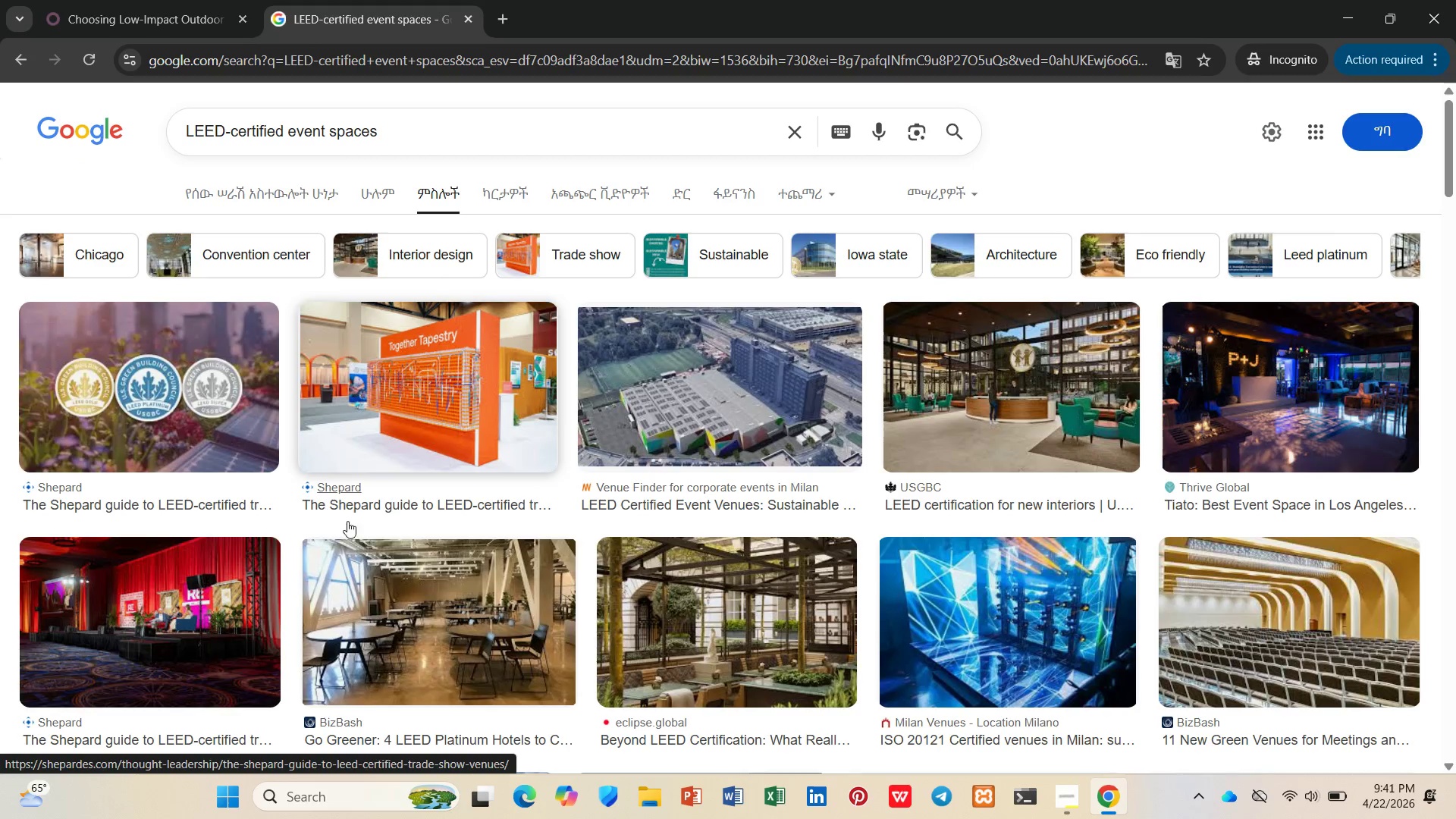 
left_click([382, 564])
 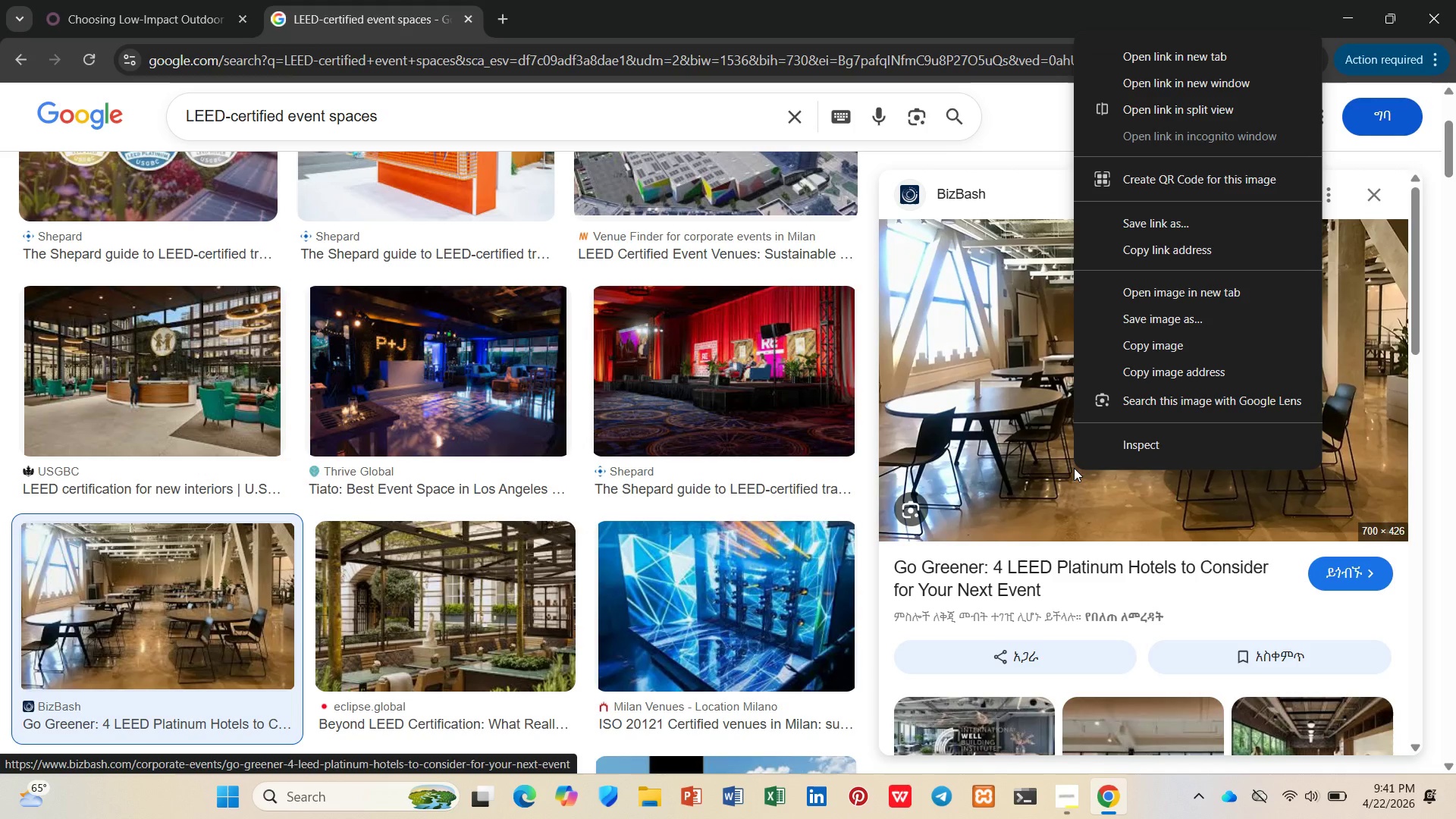 
wait(5.23)
 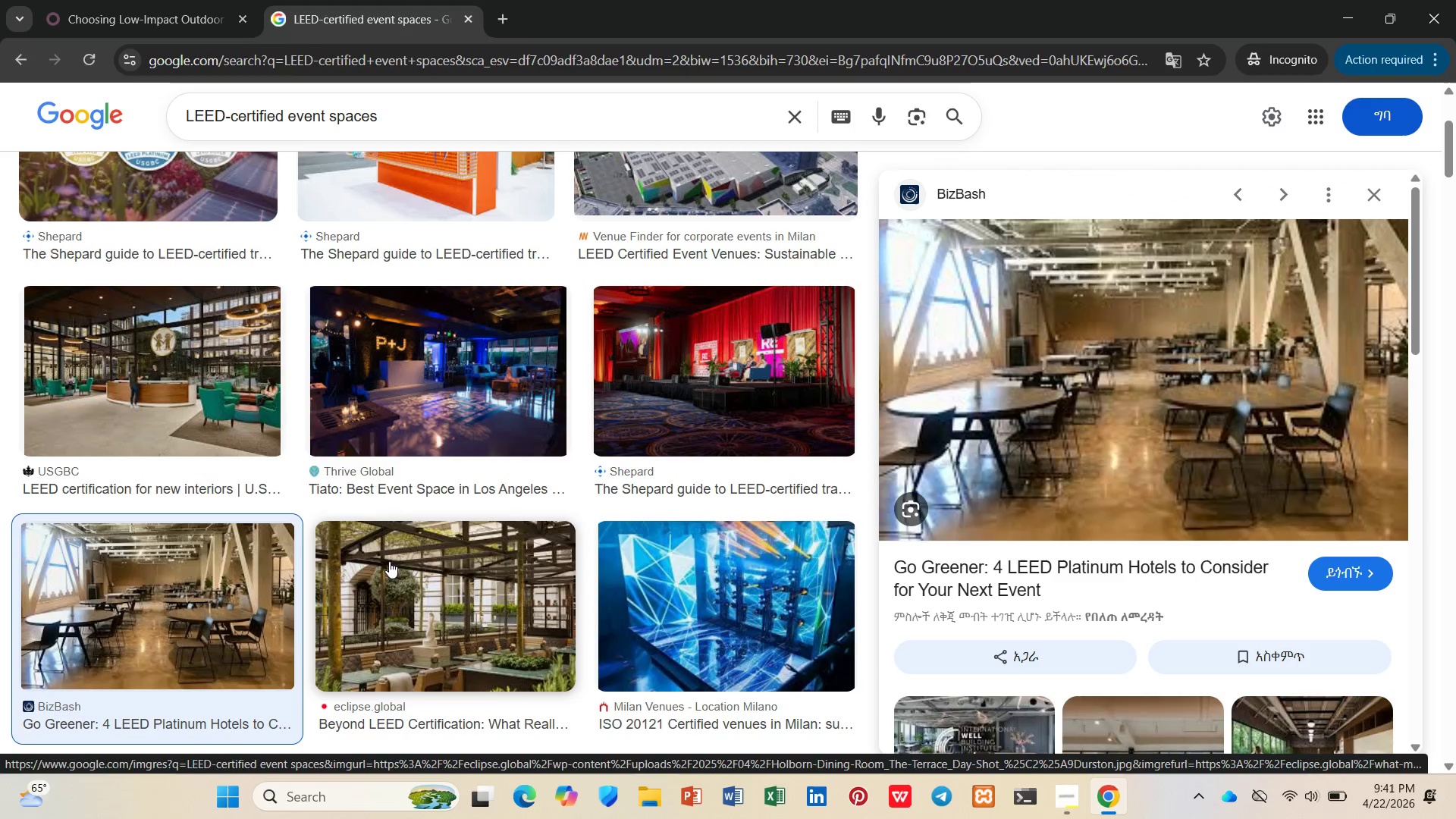 
left_click([1133, 372])
 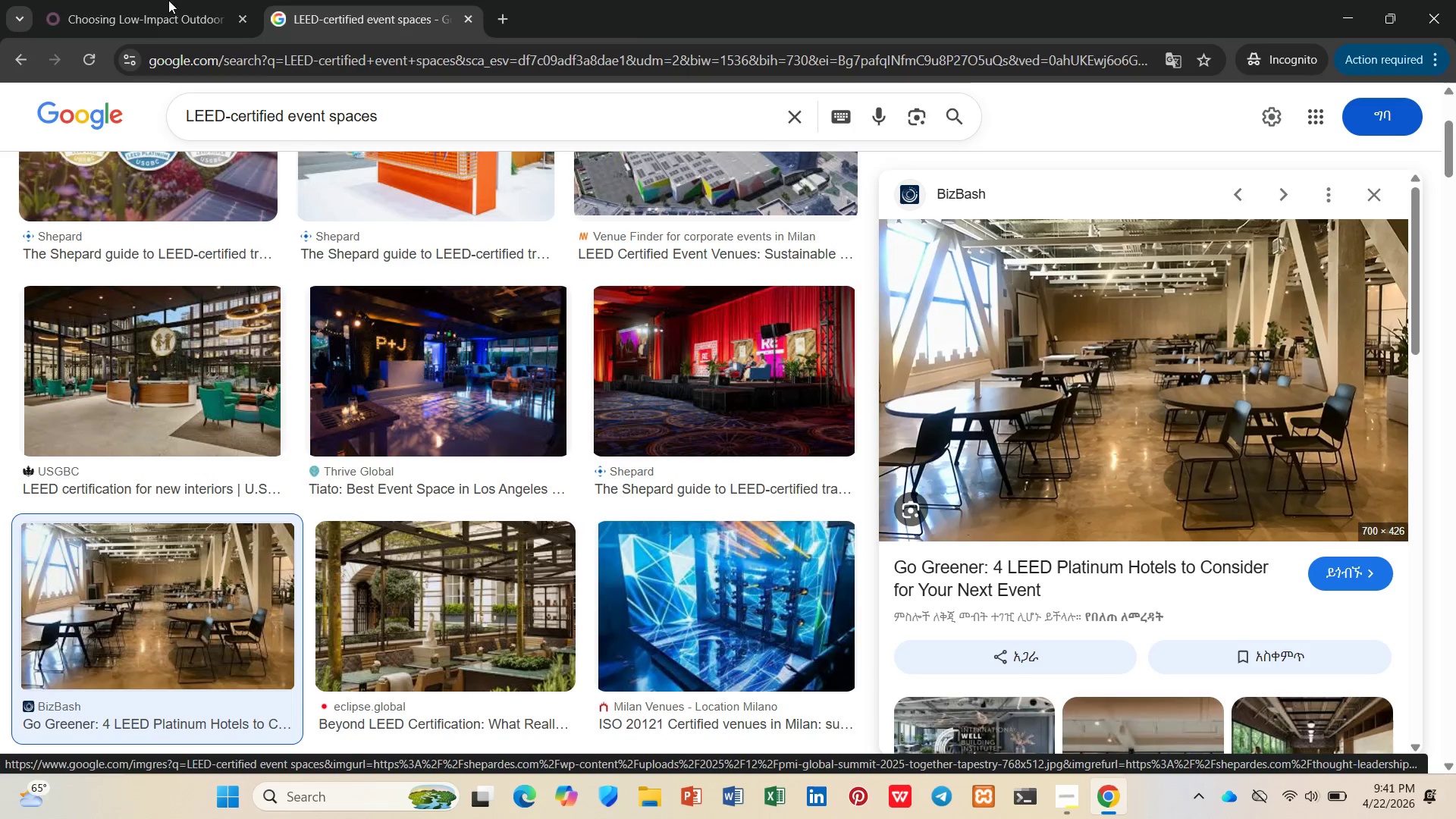 
left_click([33, 0])
 